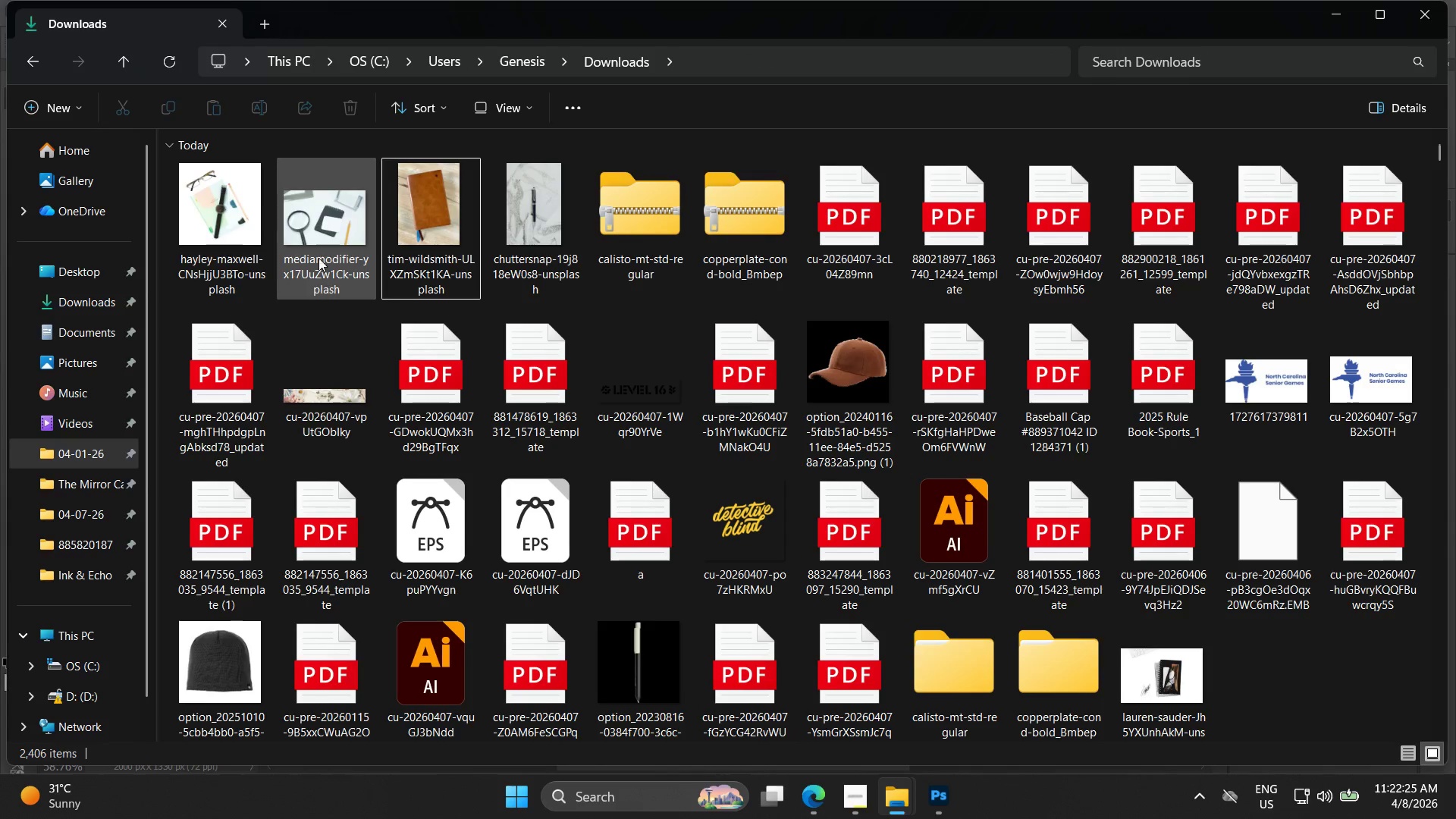 
double_click([315, 246])
 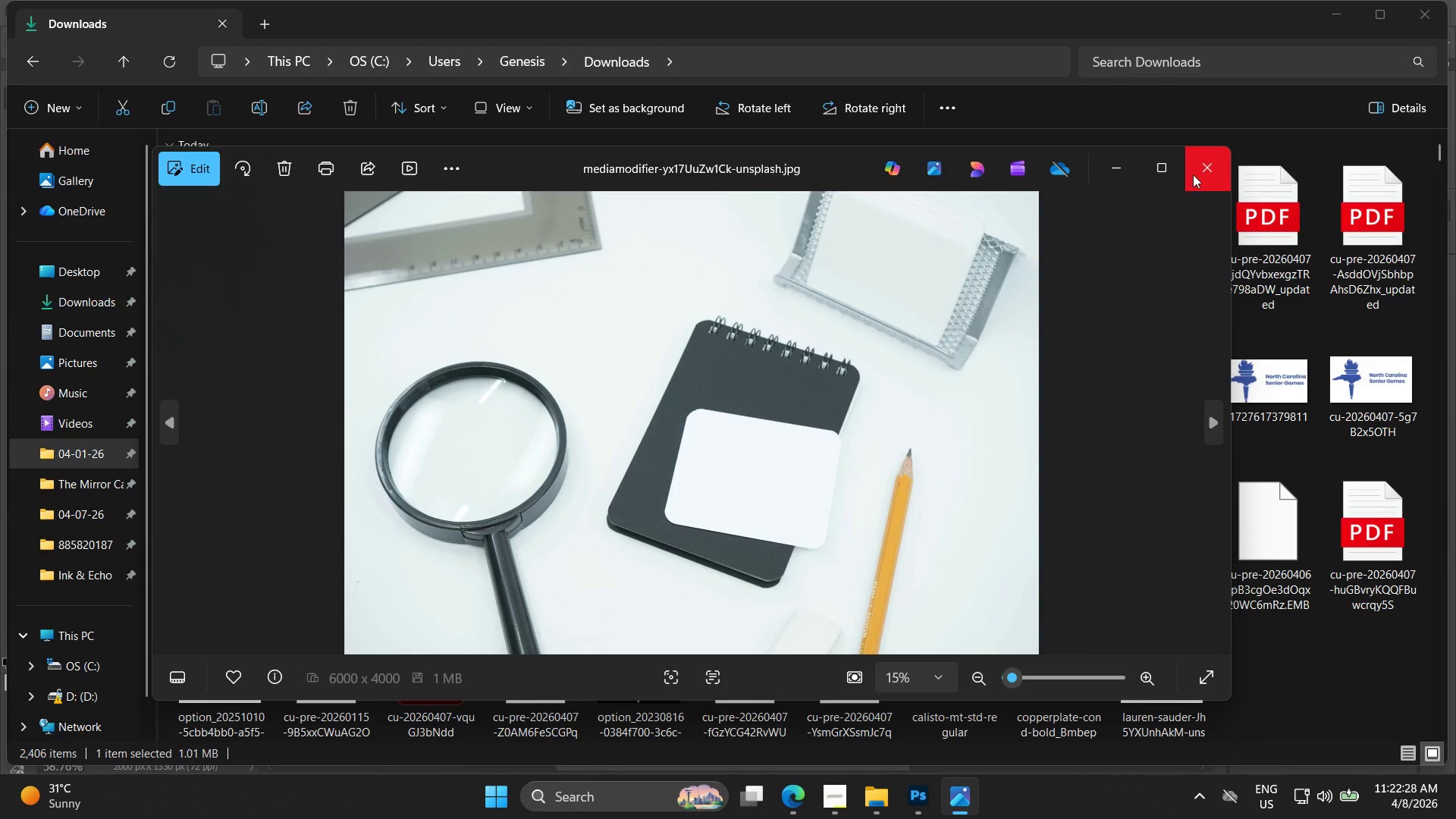 
left_click([1190, 173])
 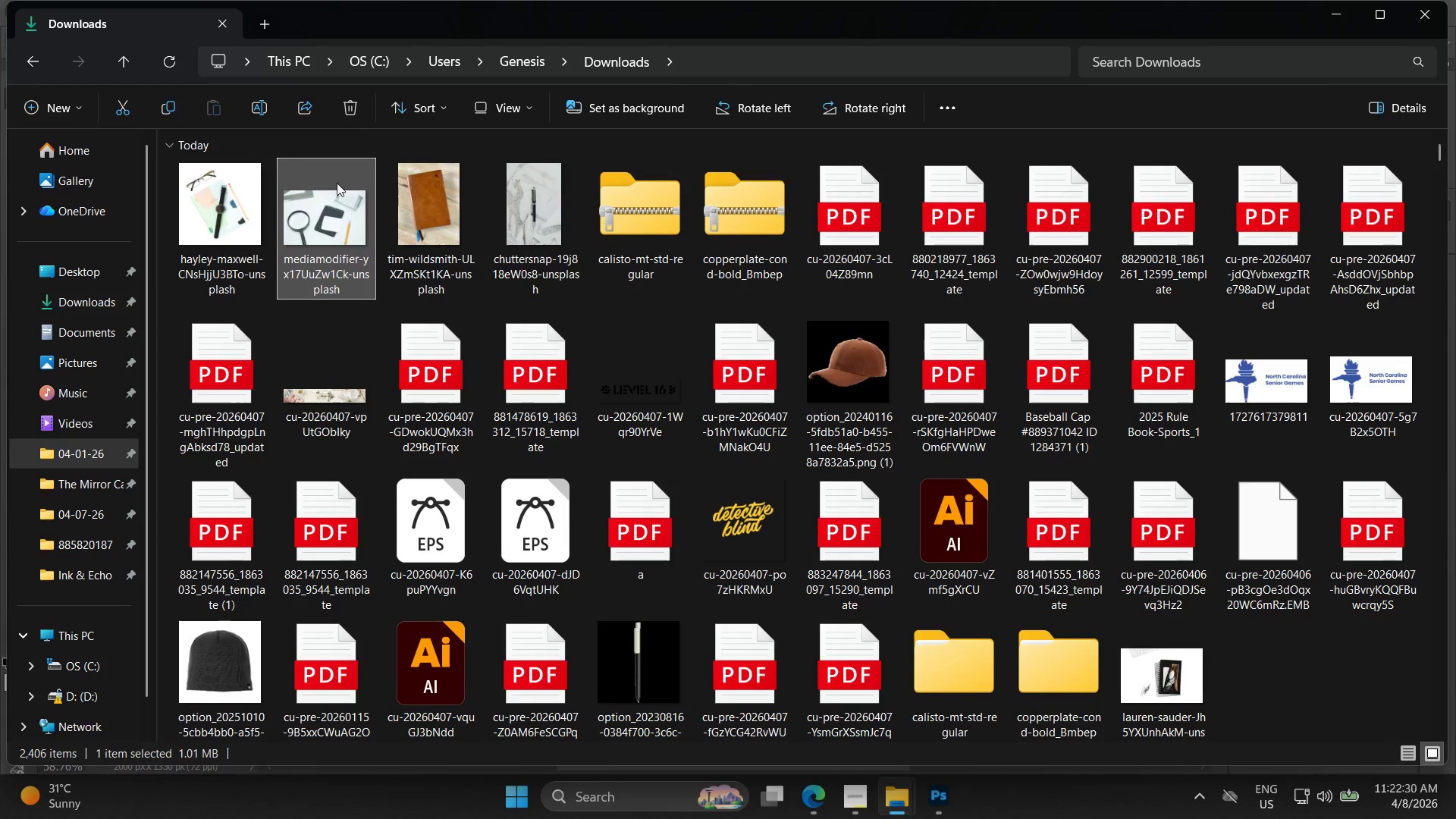 
right_click([326, 187])
 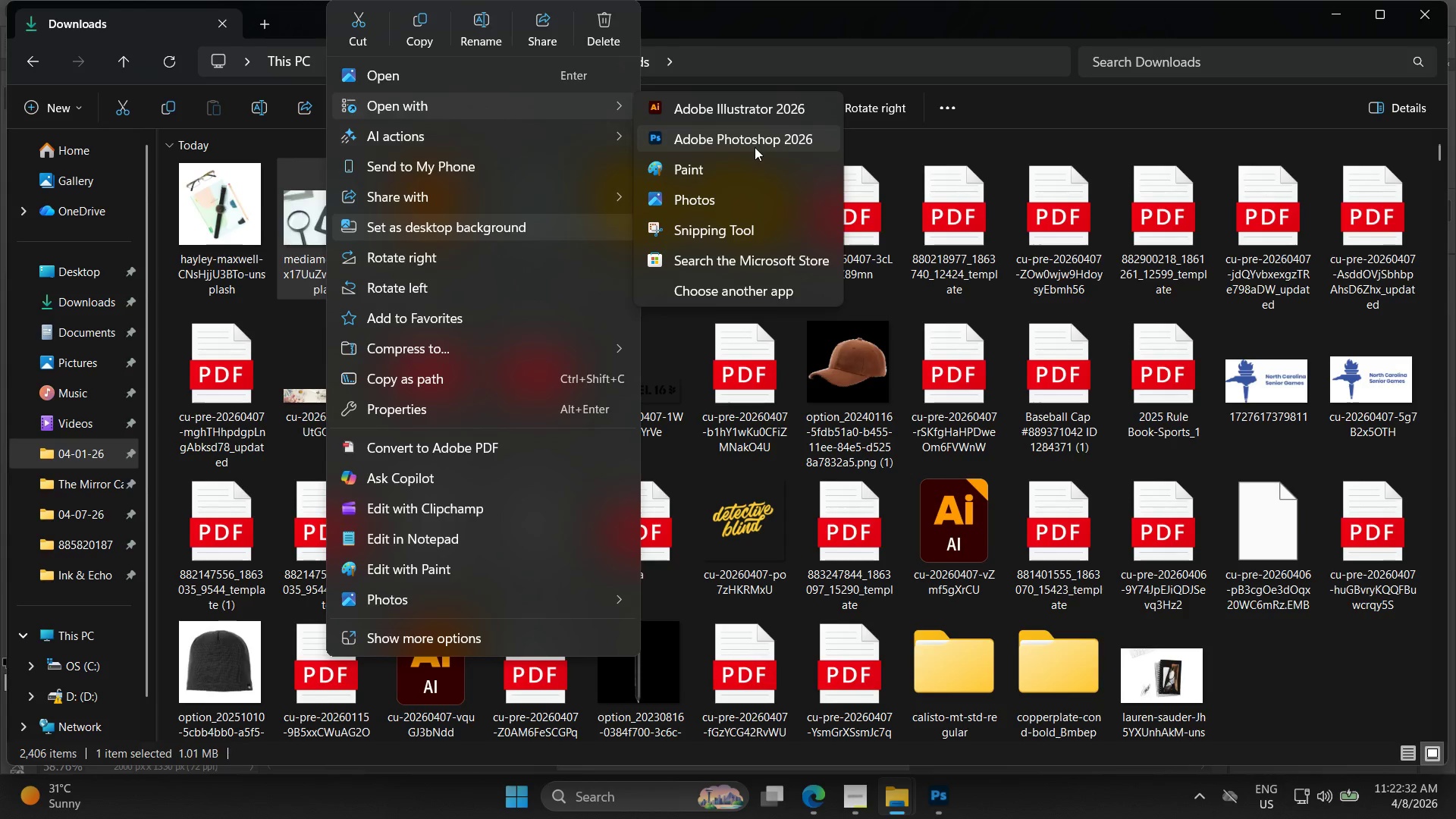 
left_click([746, 139])
 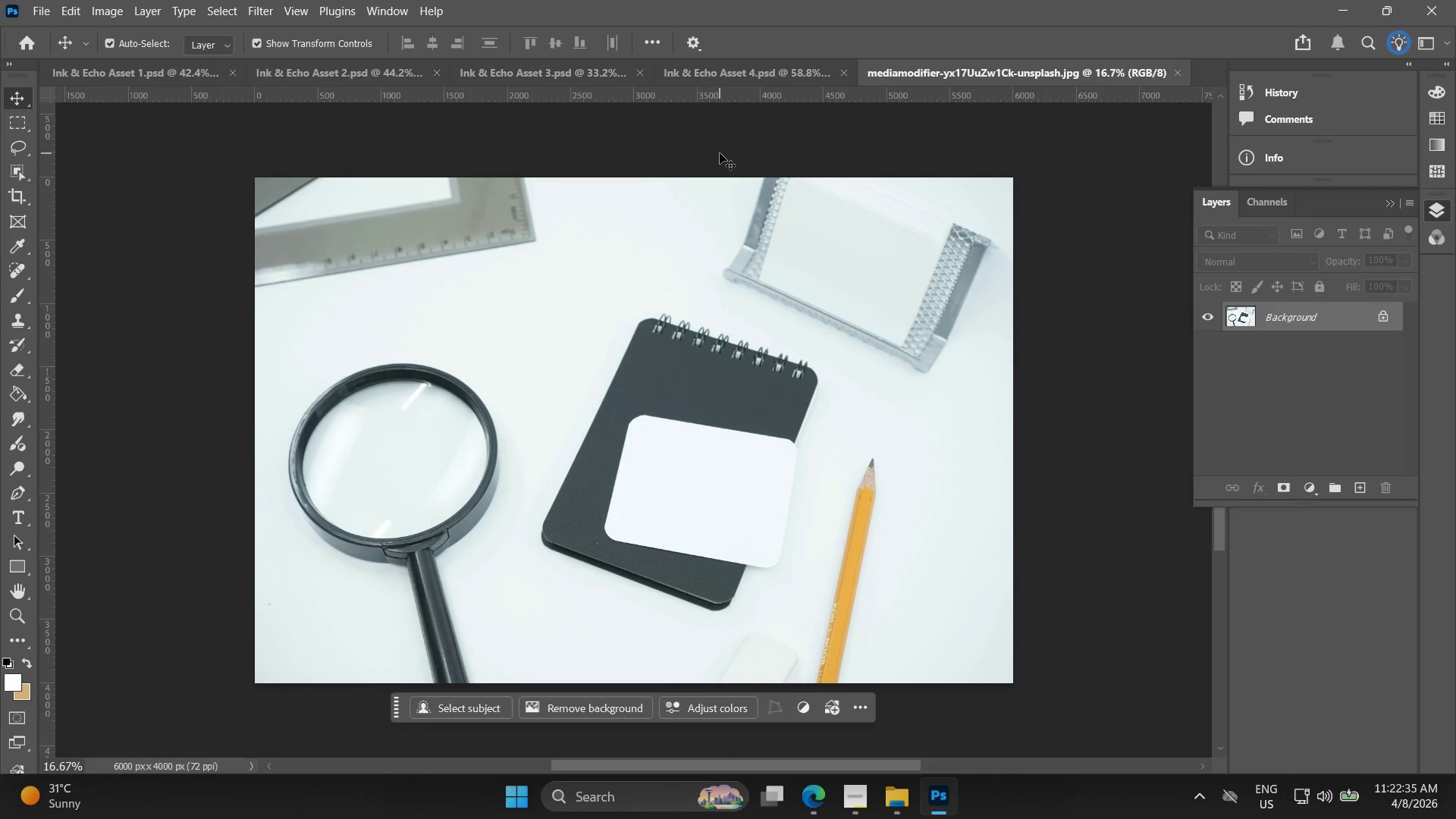 
wait(8.02)
 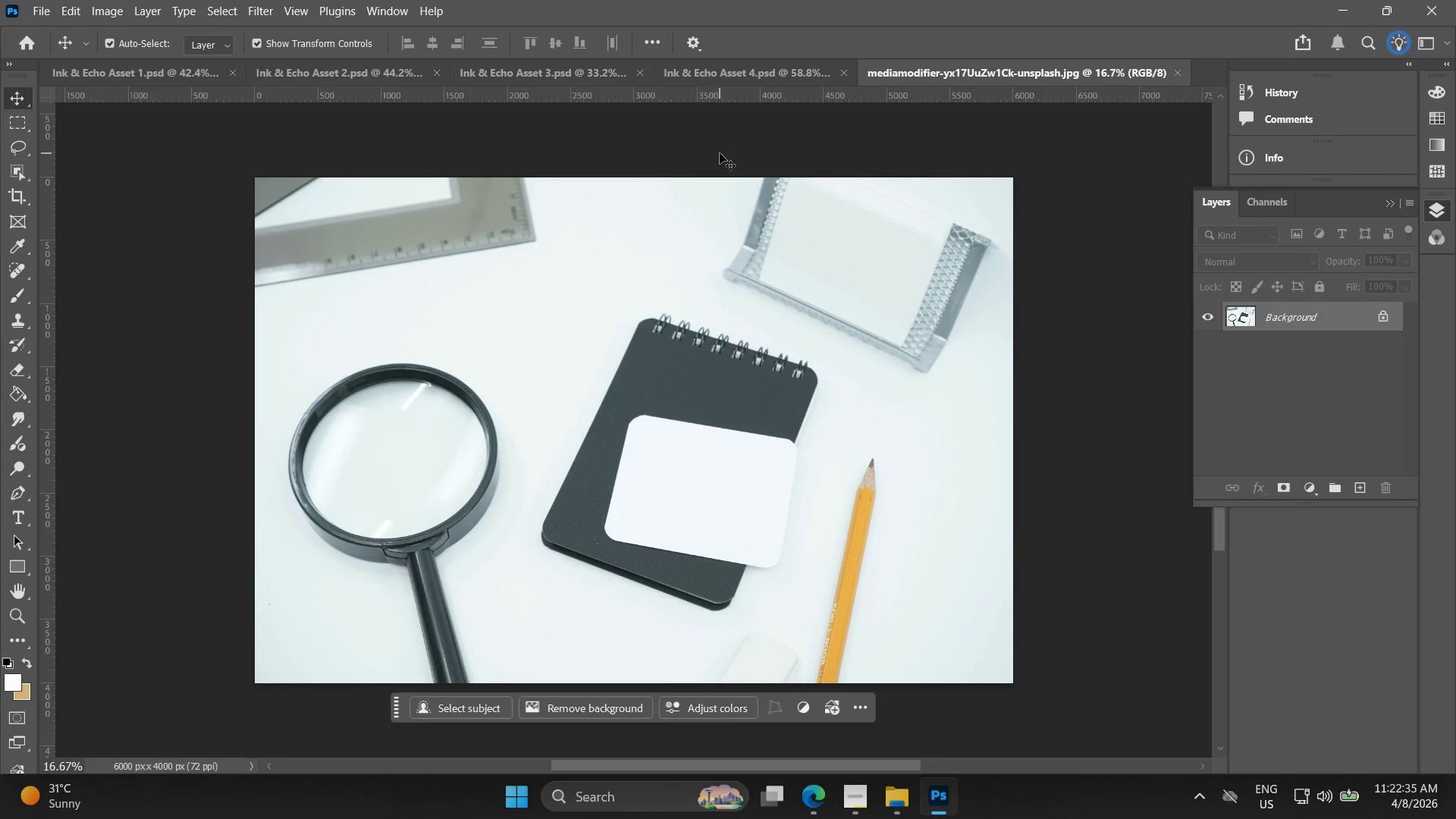 
hold_key(key=AltLeft, duration=0.38)
 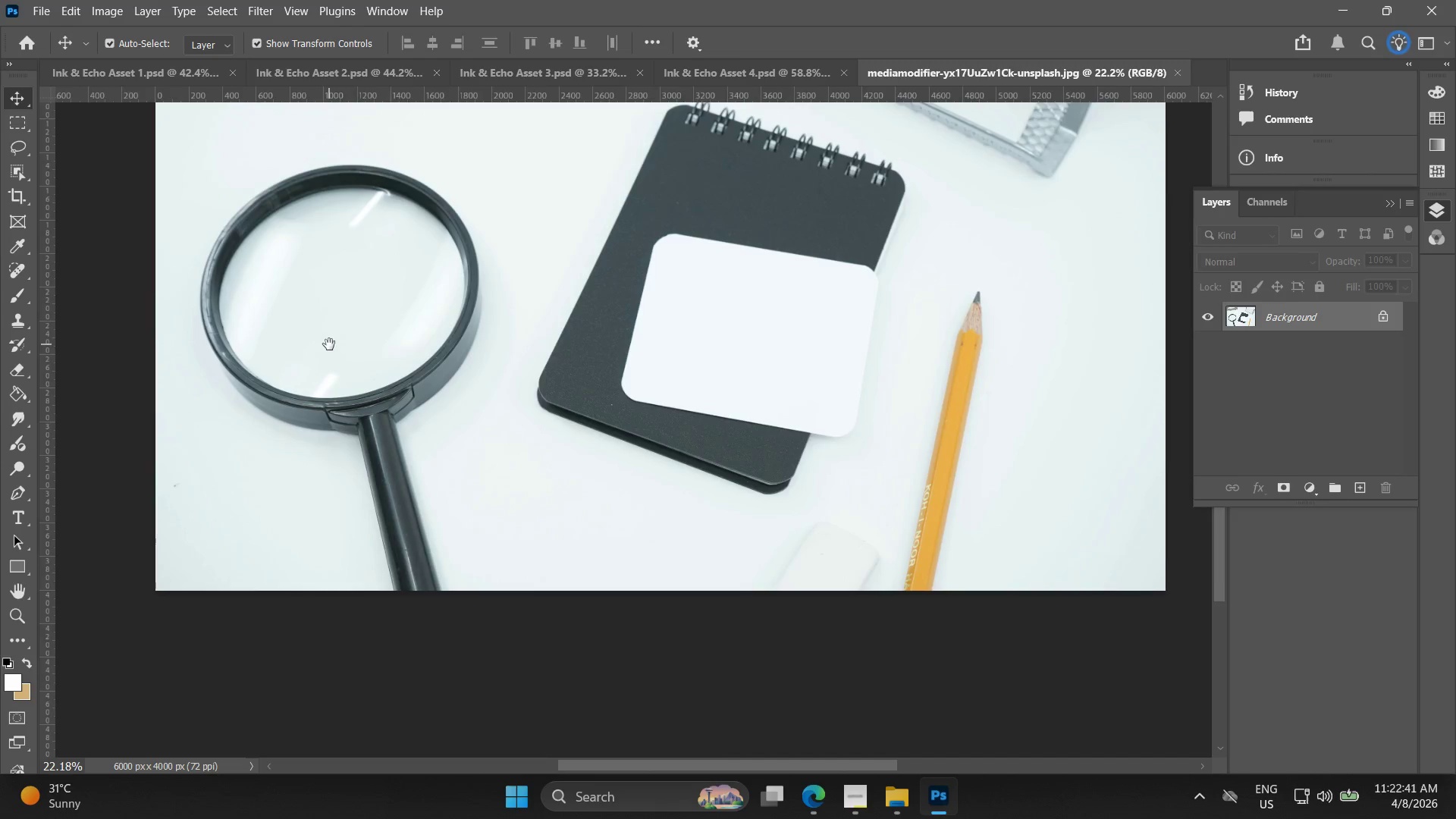 
hold_key(key=Space, duration=0.52)
 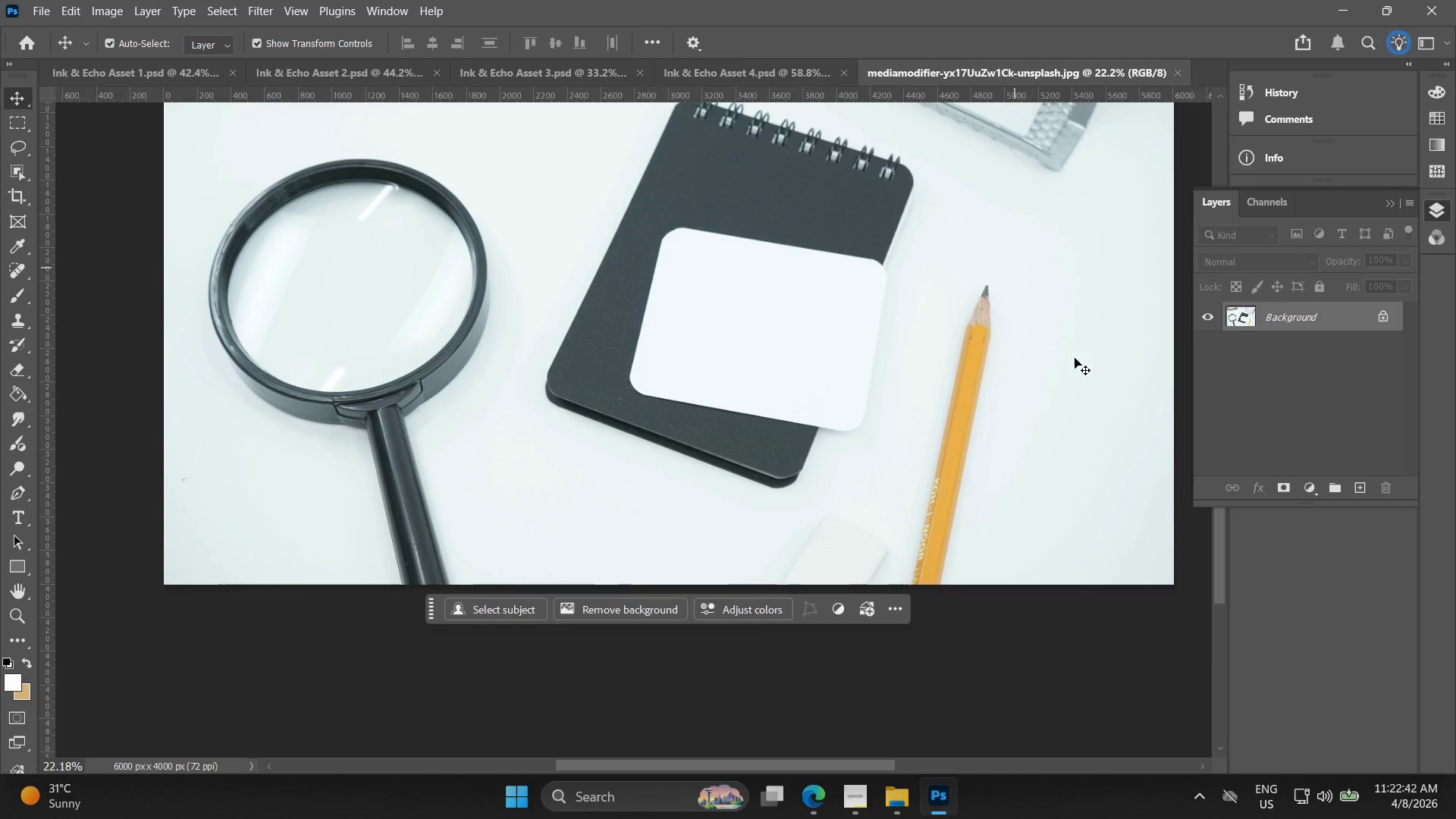 
left_click_drag(start_coordinate=[397, 519], to_coordinate=[337, 338])
 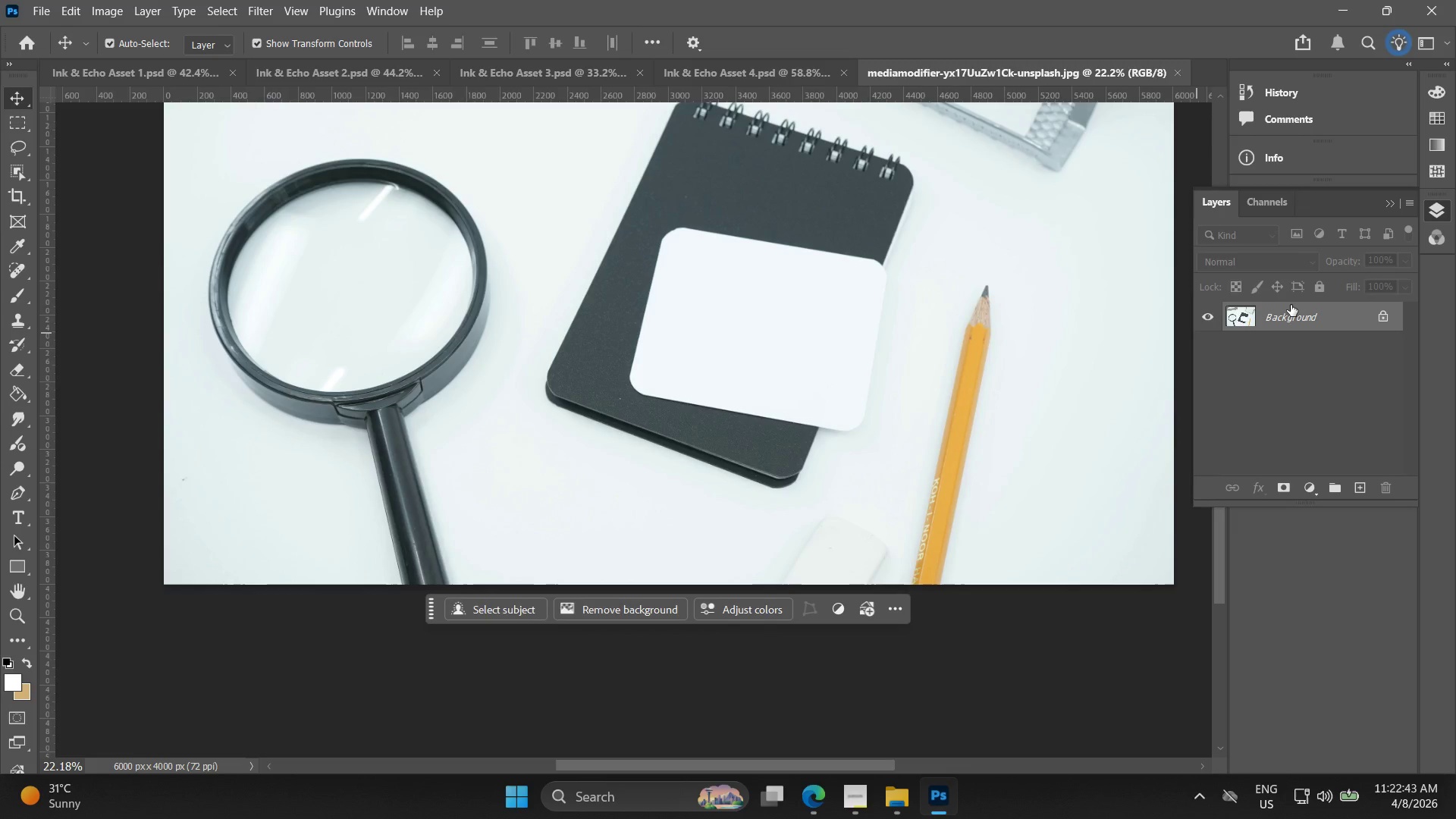 
scroll: coordinate [348, 435], scroll_direction: up, amount: 3.0
 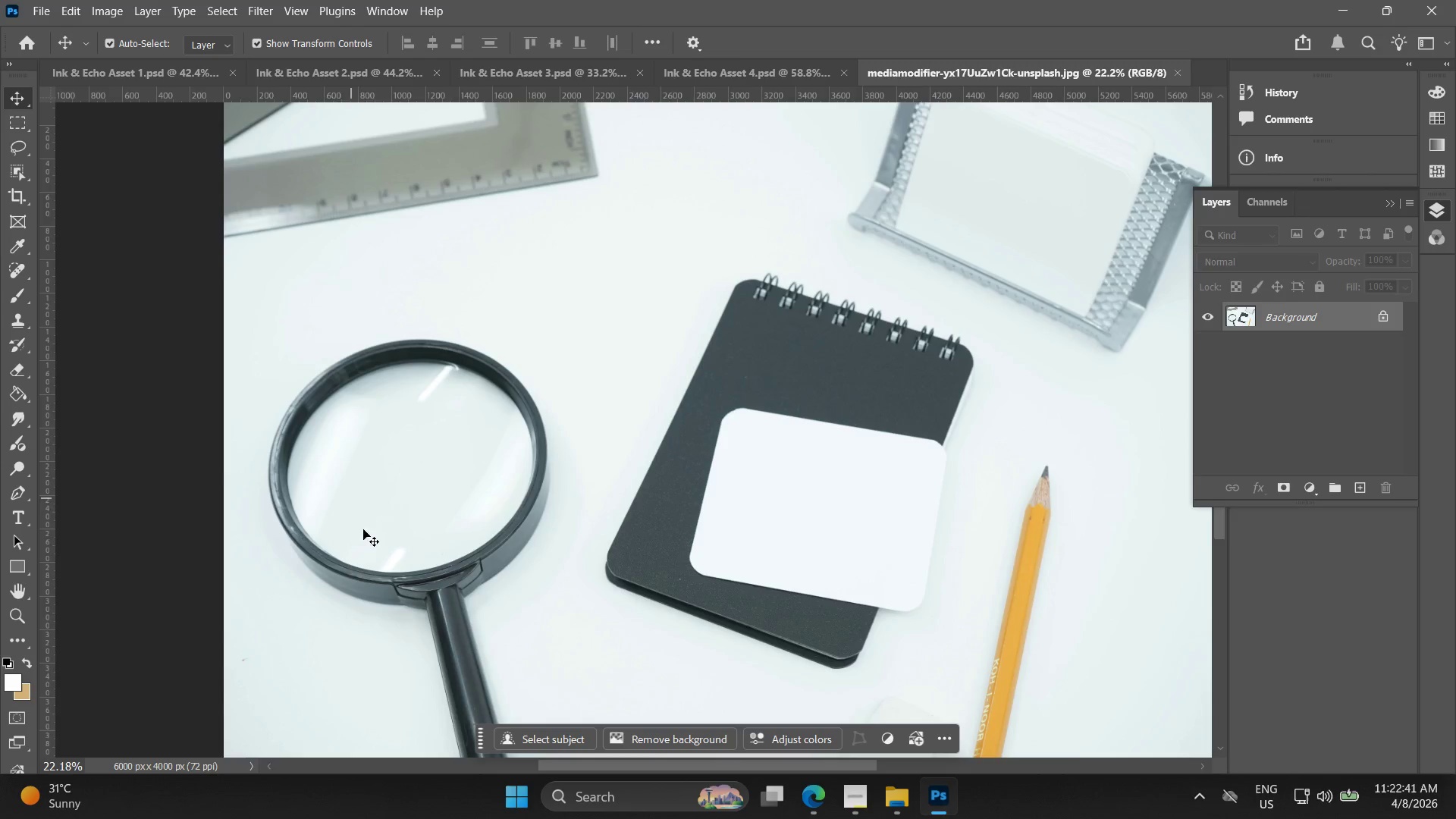 
right_click([1291, 313])
 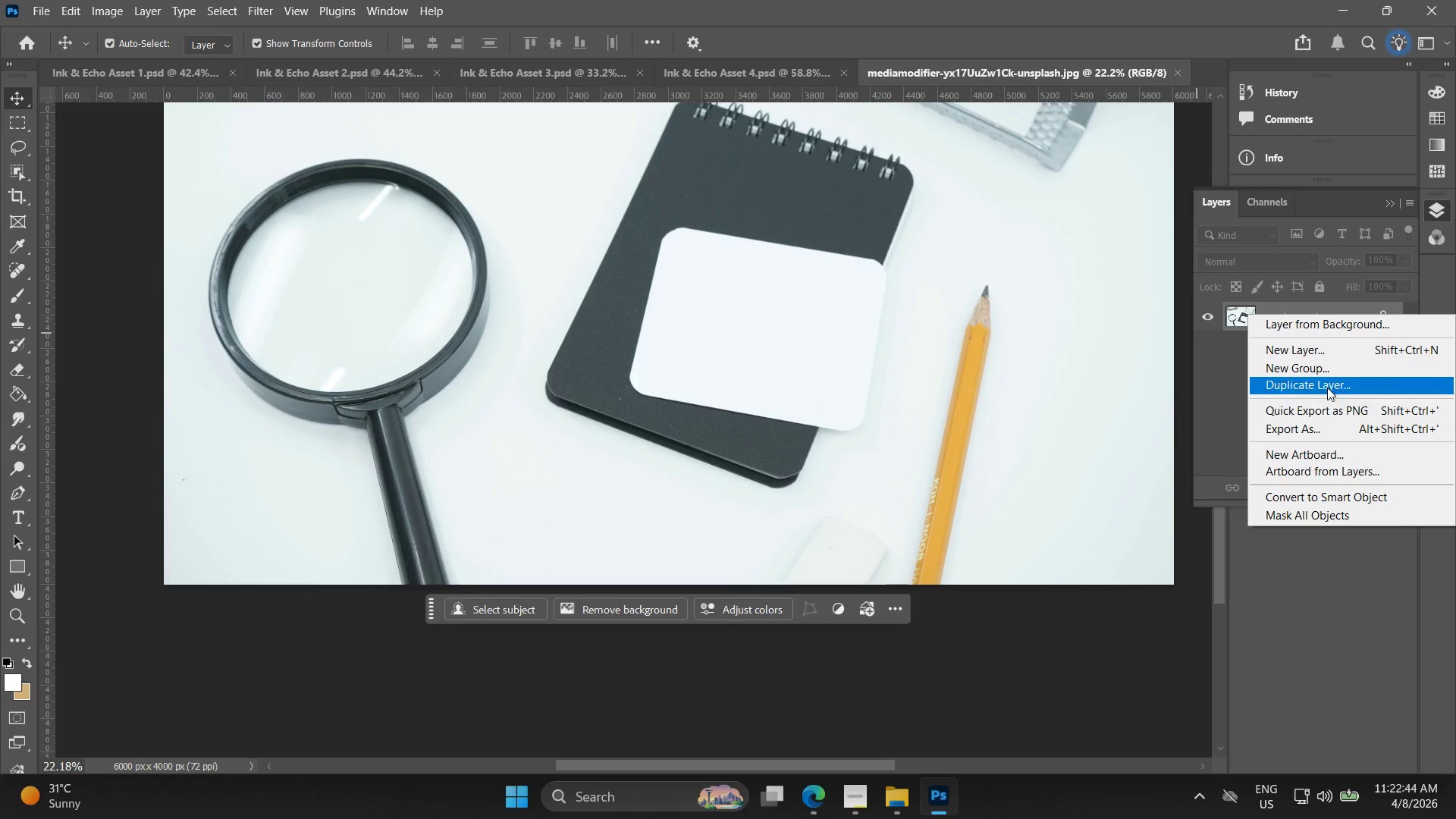 
left_click([1325, 378])
 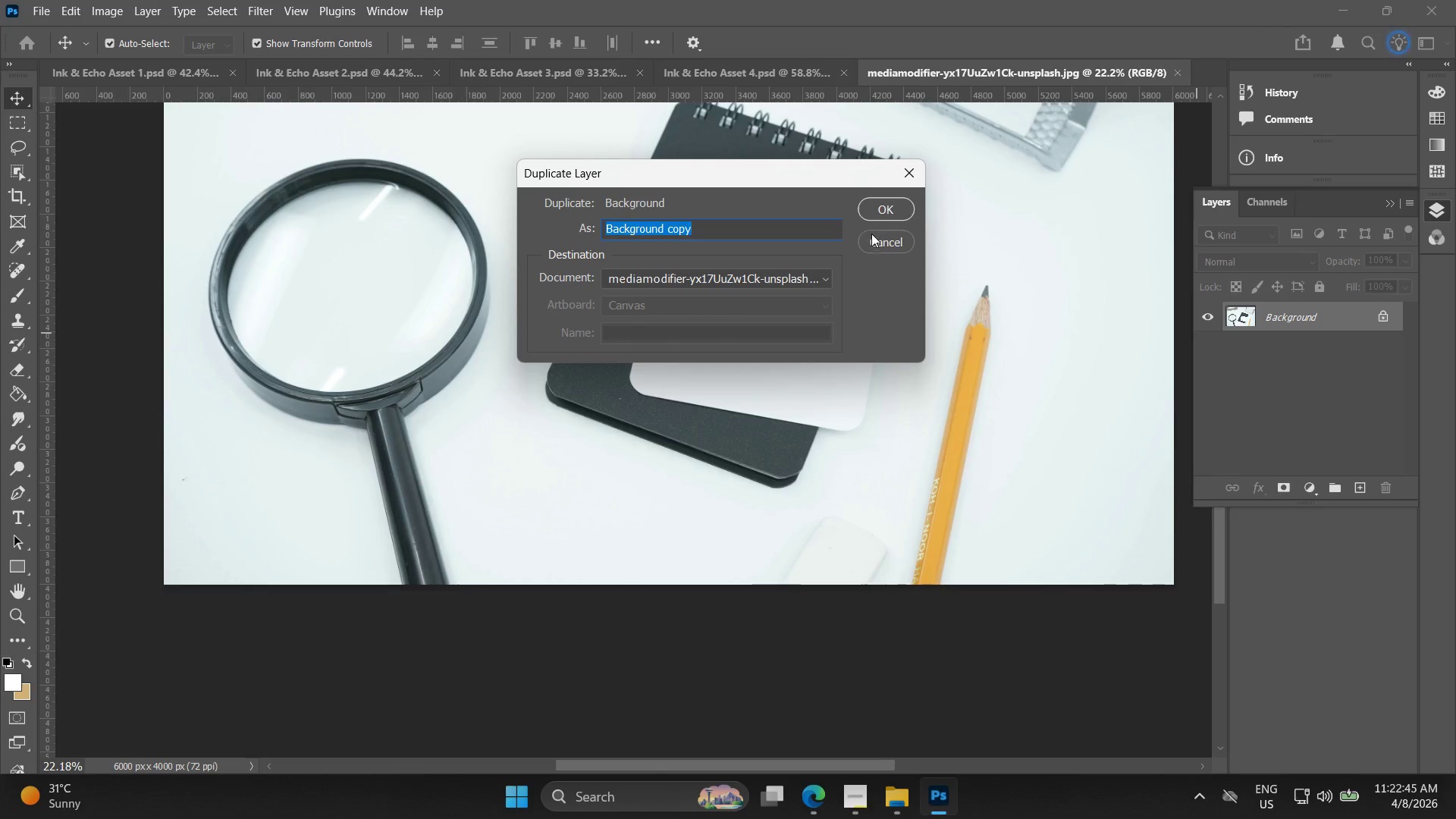 
left_click([879, 202])
 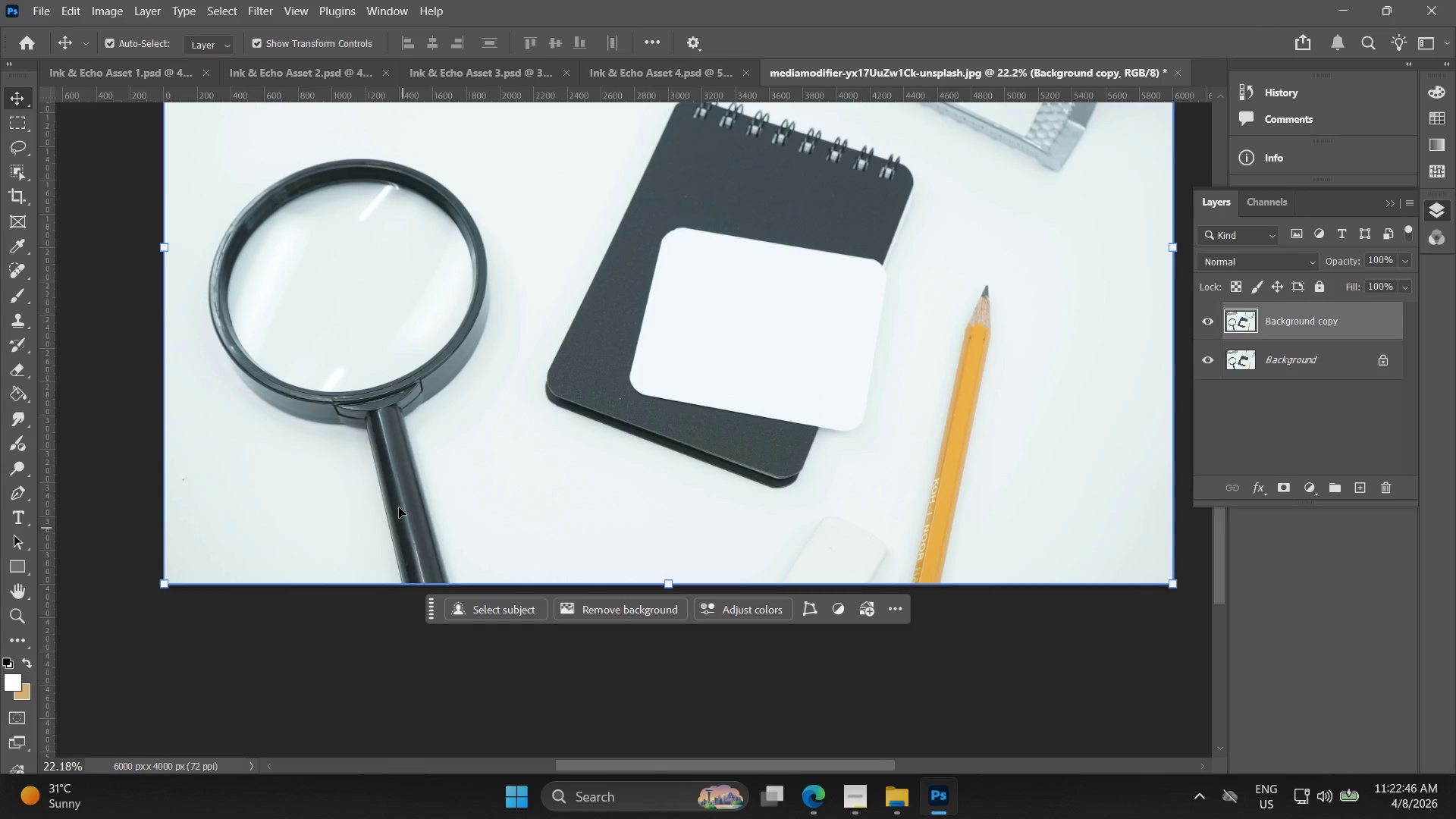 
hold_key(key=AltLeft, duration=0.33)
 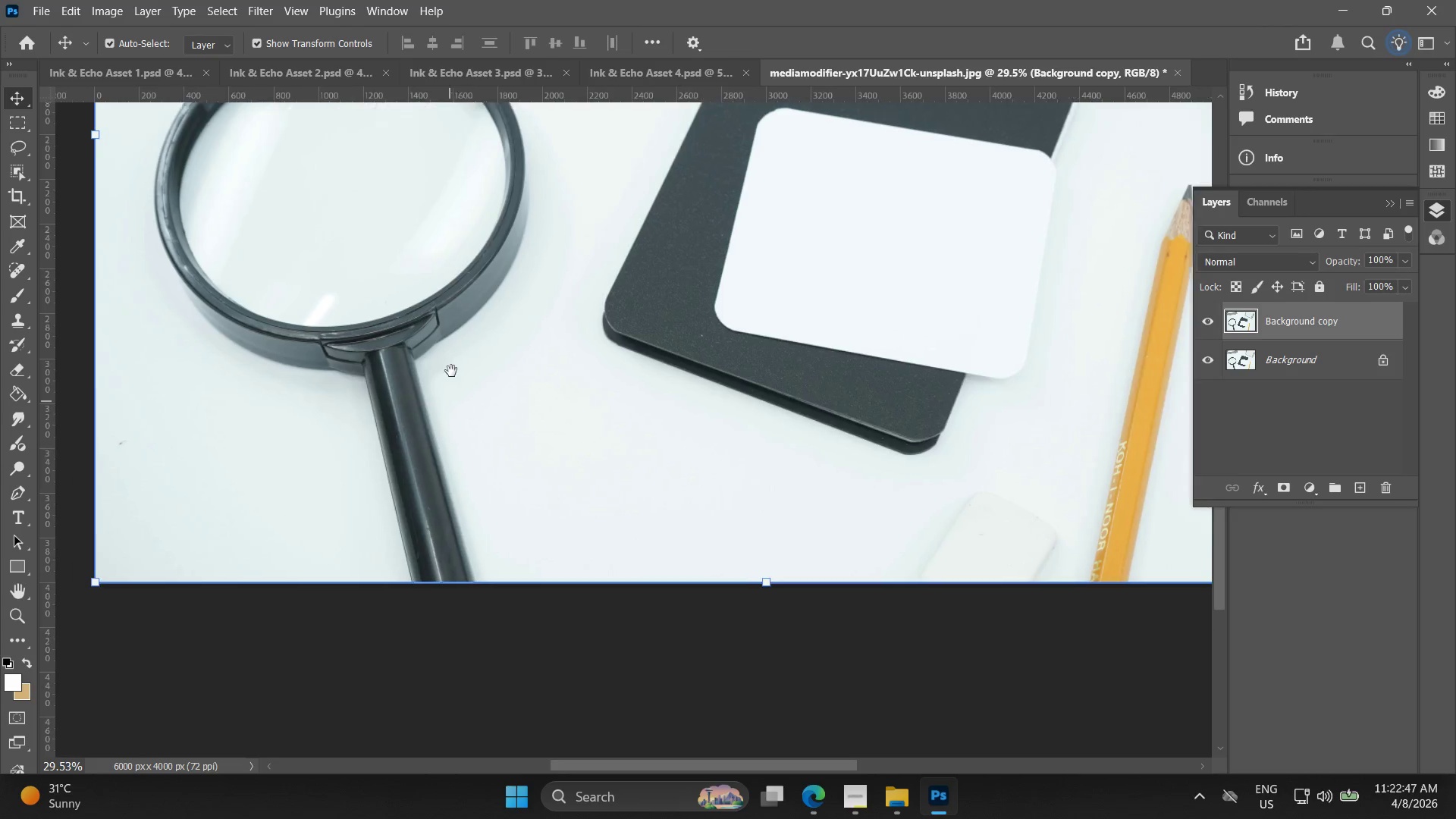 
hold_key(key=Space, duration=0.55)
 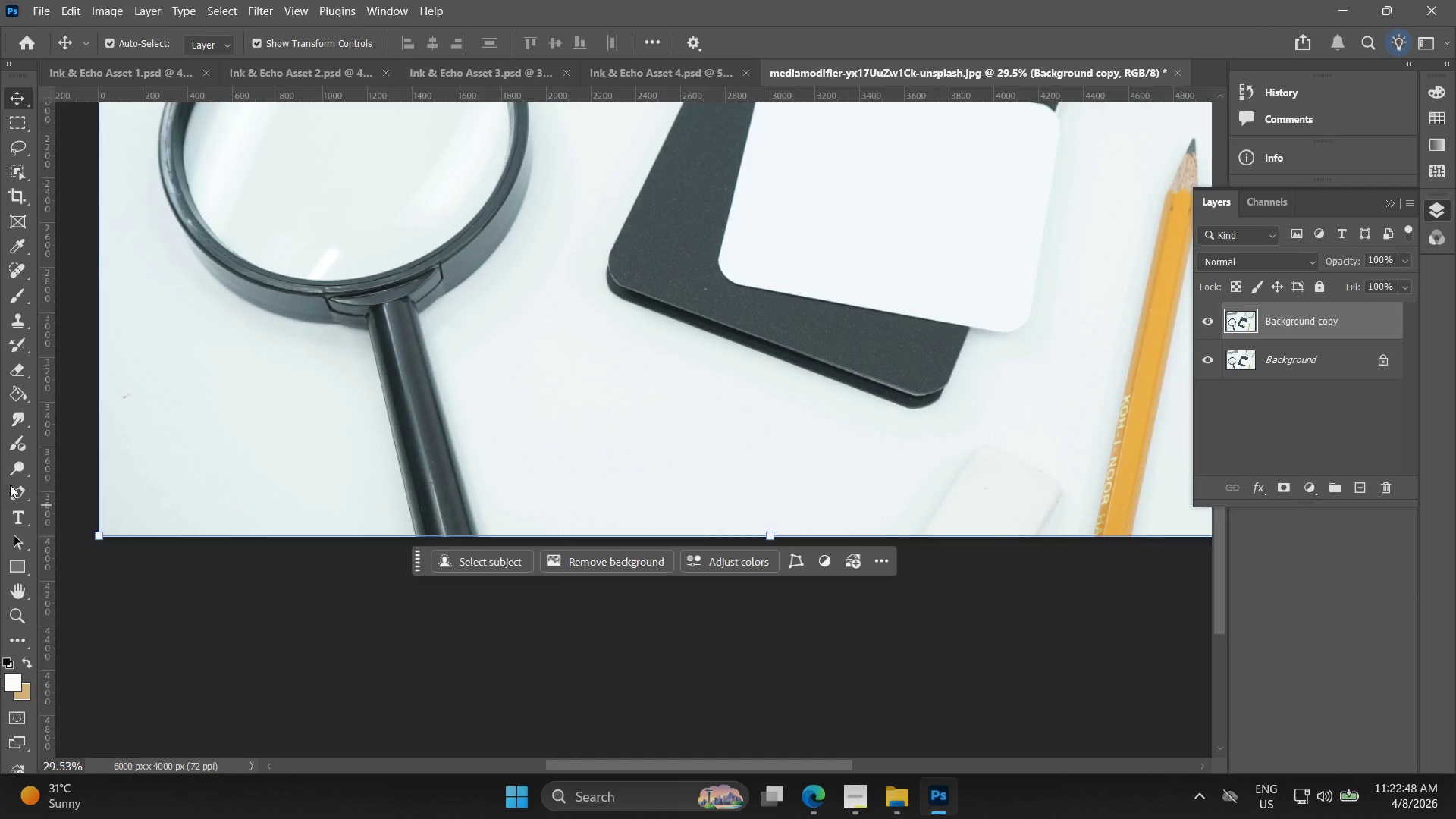 
scroll: coordinate [432, 460], scroll_direction: up, amount: 3.0
 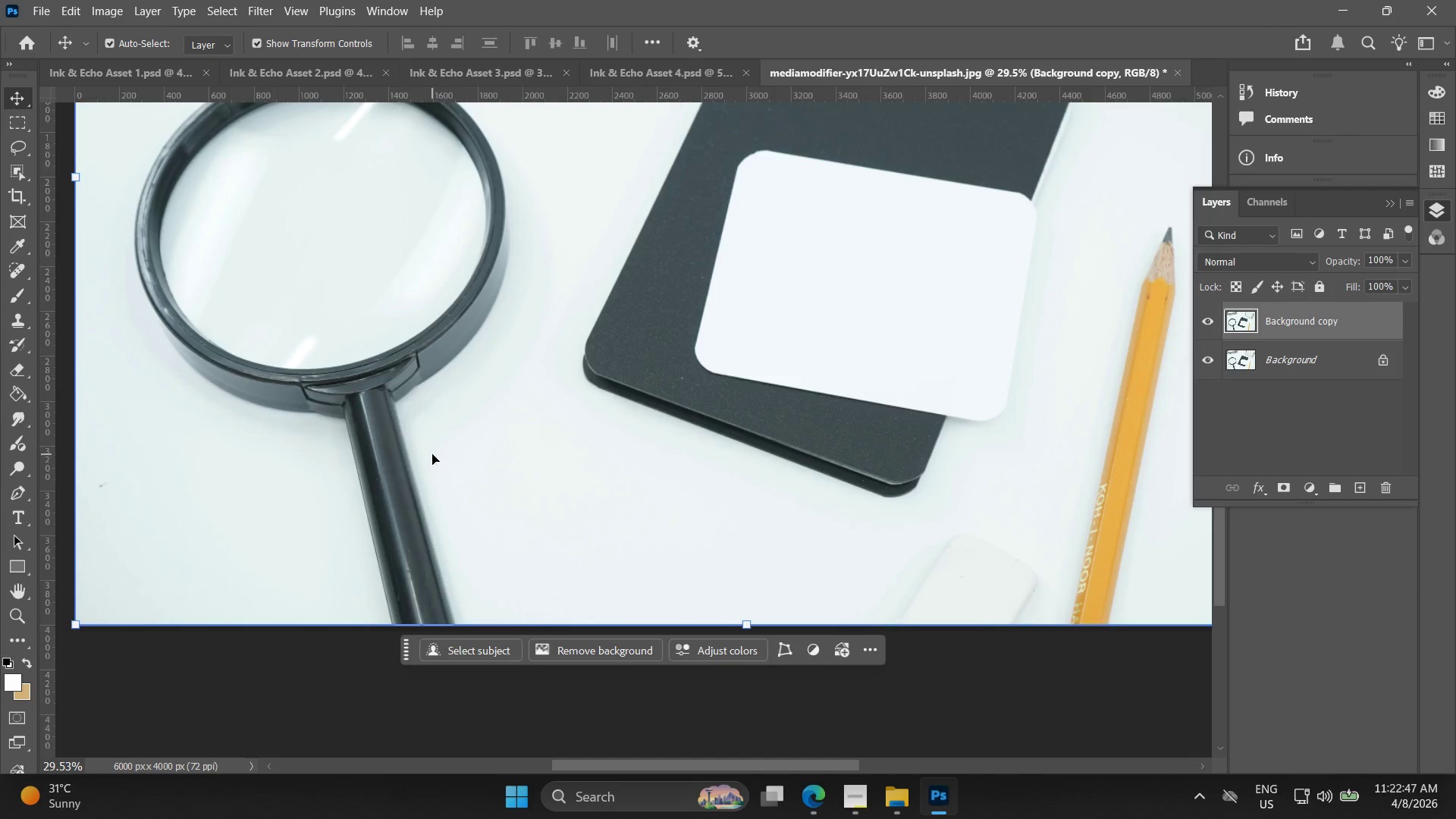 
left_click_drag(start_coordinate=[428, 452], to_coordinate=[451, 363])
 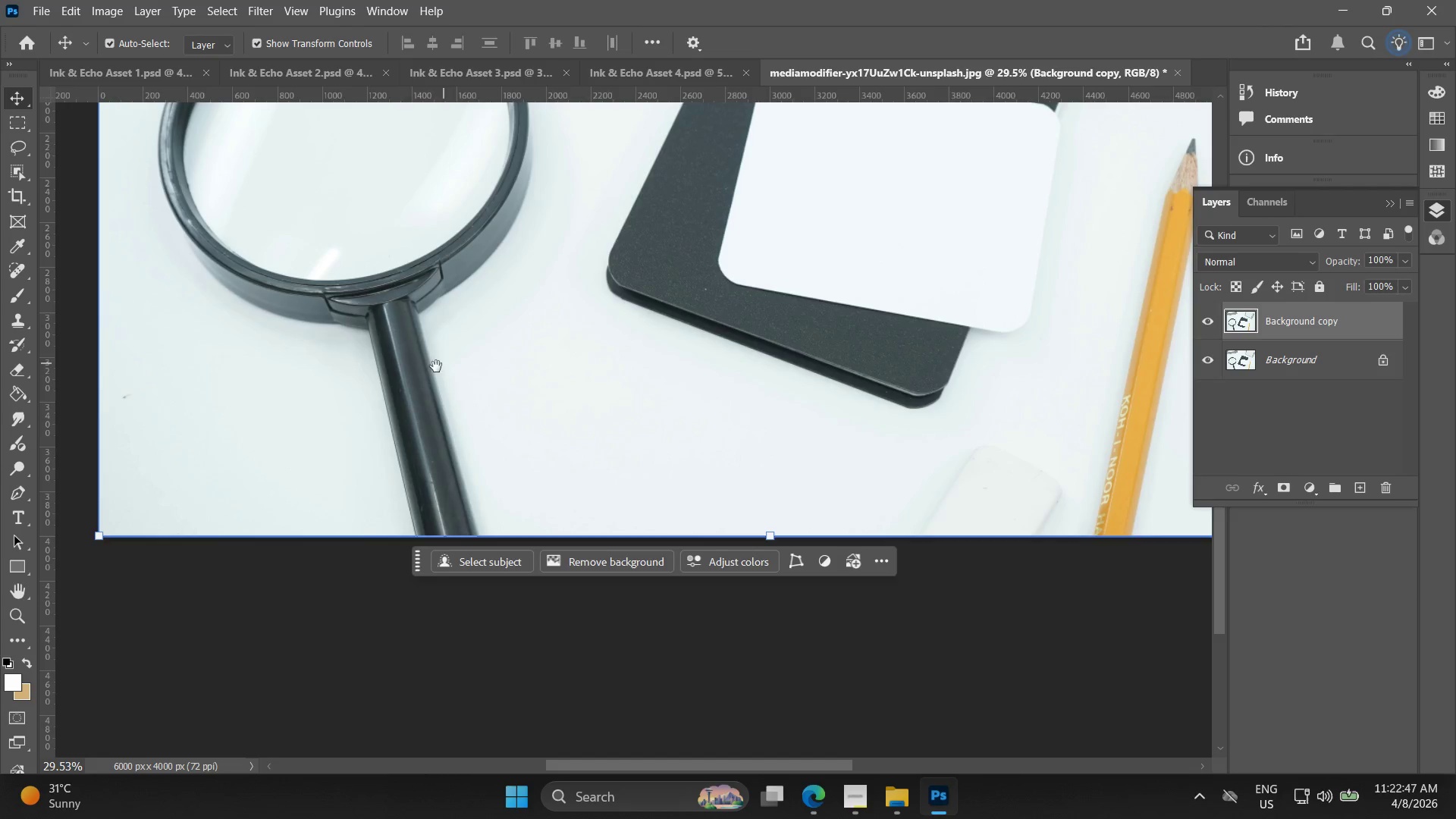 
hold_key(key=Space, duration=1.86)
 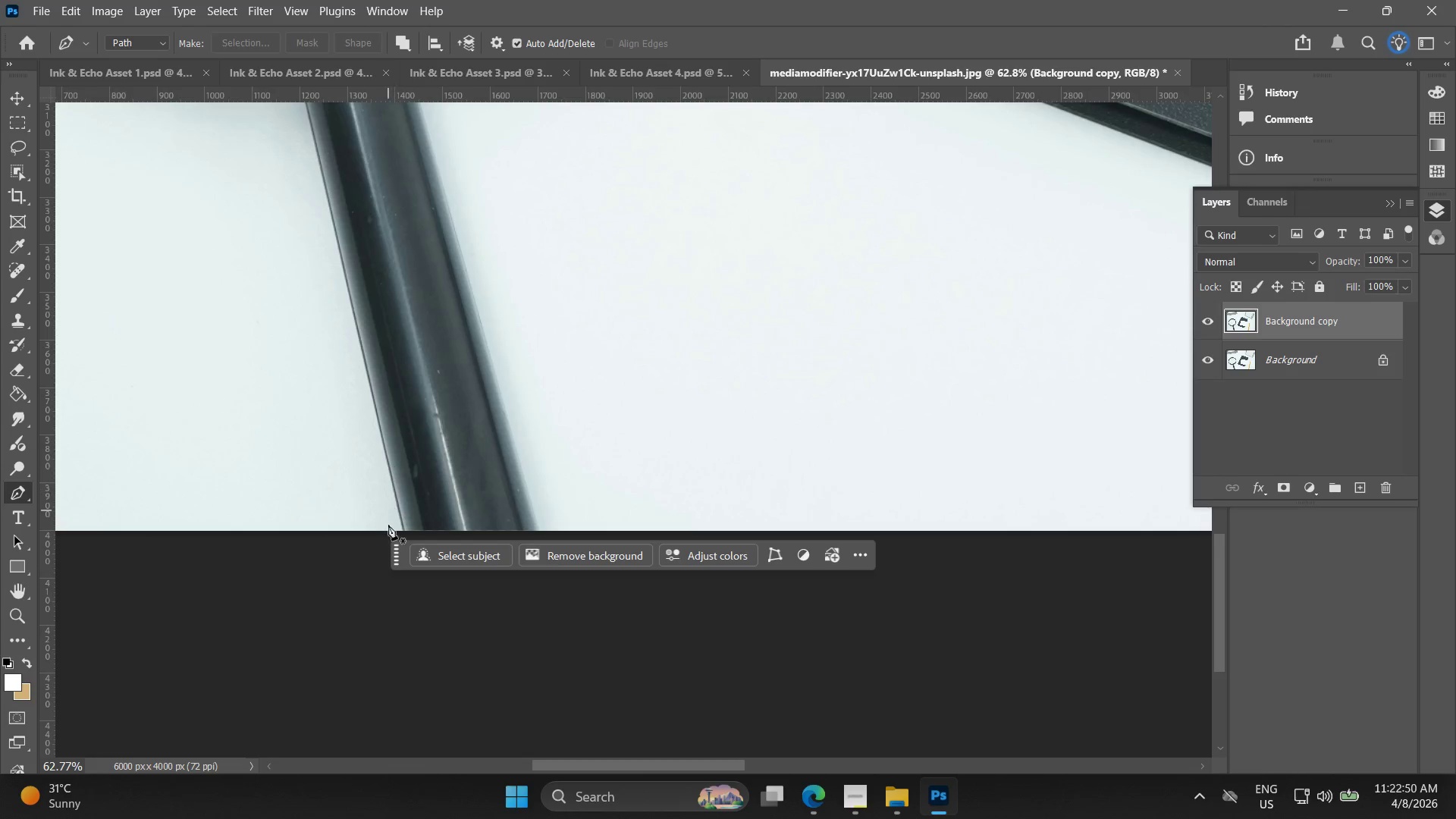 
hold_key(key=AltLeft, duration=0.55)
 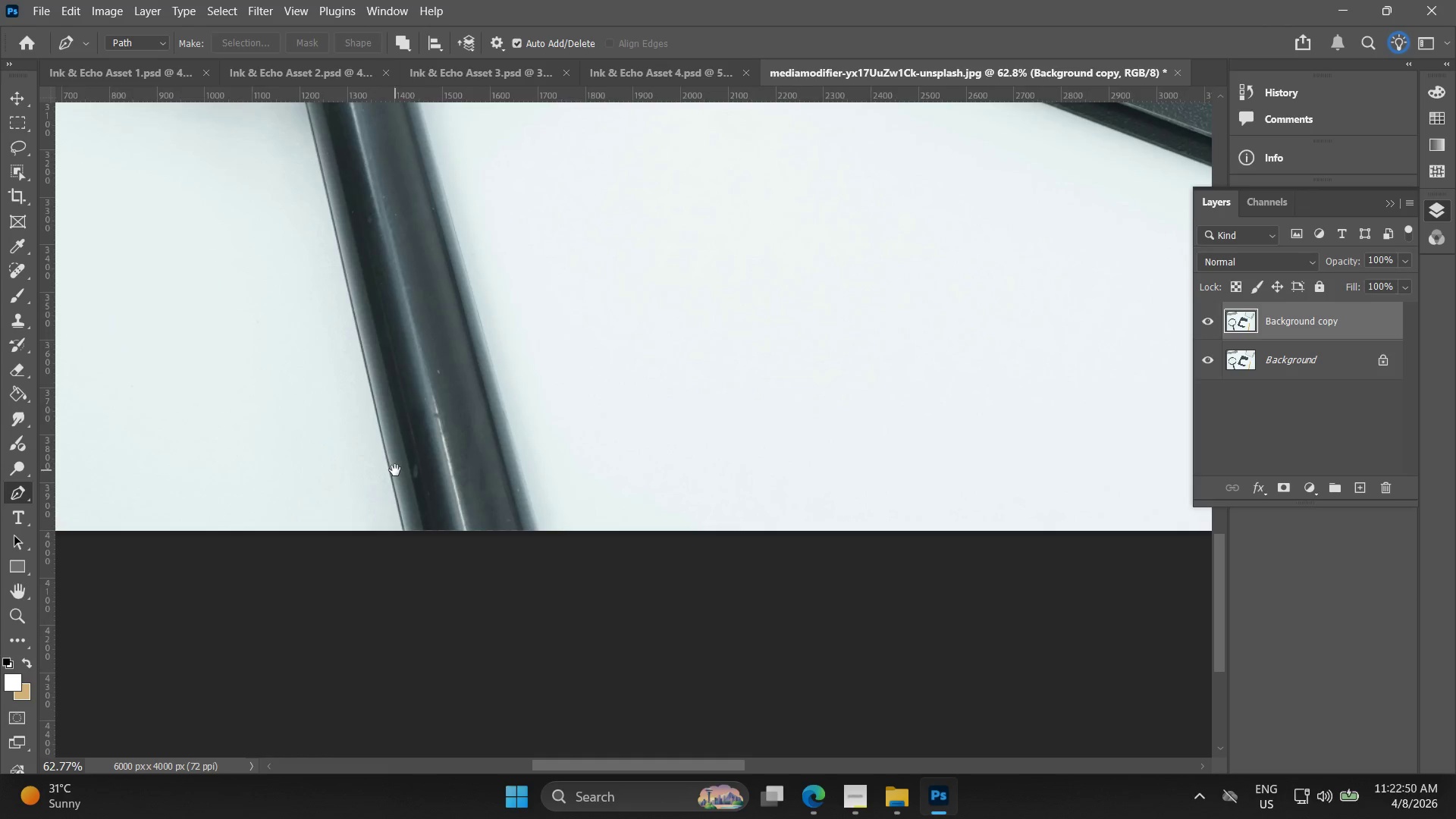 
hold_key(key=AltLeft, duration=6.53)
 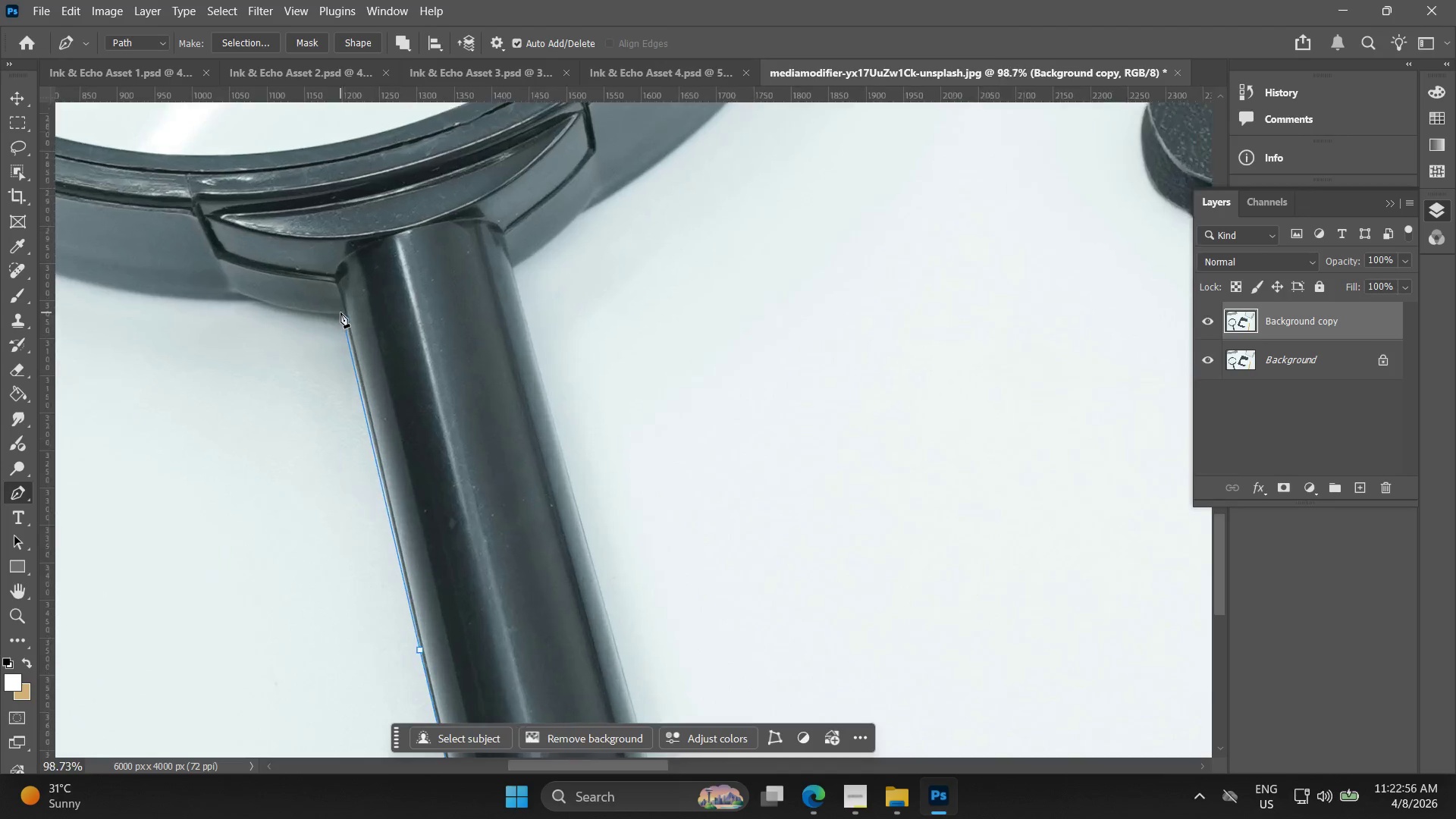 
hold_key(key=Space, duration=0.38)
 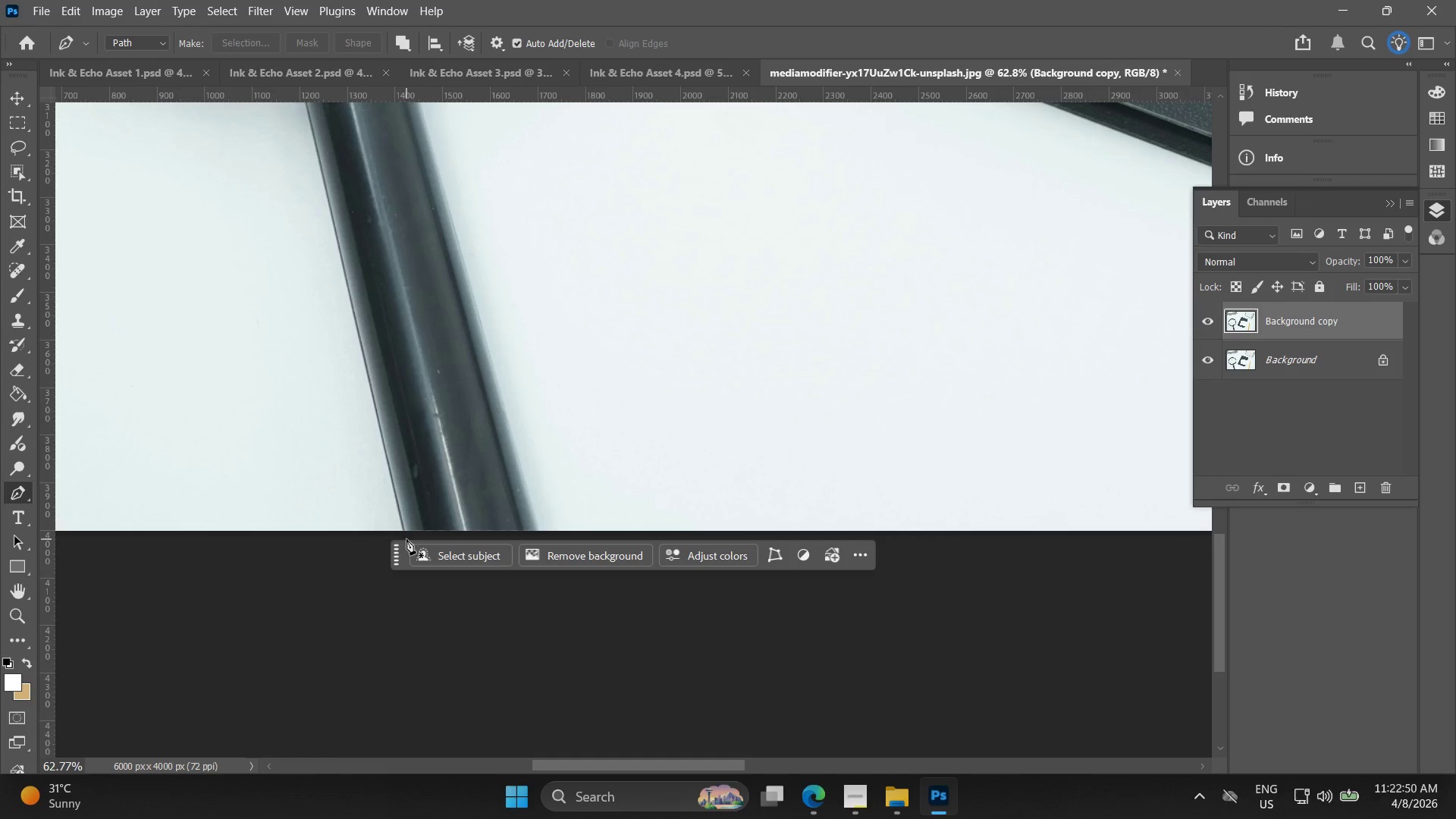 
left_click_drag(start_coordinate=[403, 493], to_coordinate=[395, 470])
 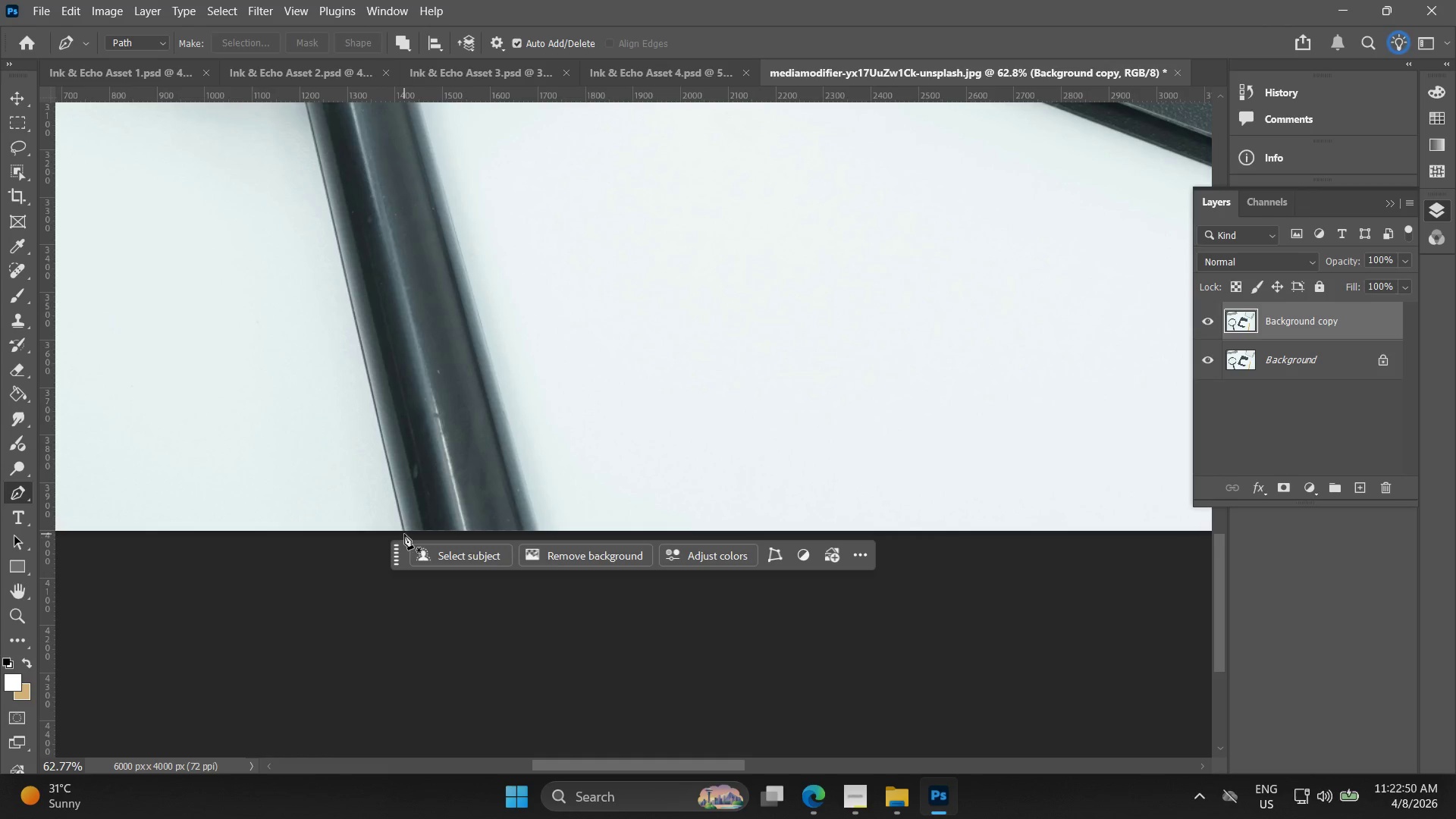 
scroll: coordinate [394, 526], scroll_direction: up, amount: 8.0
 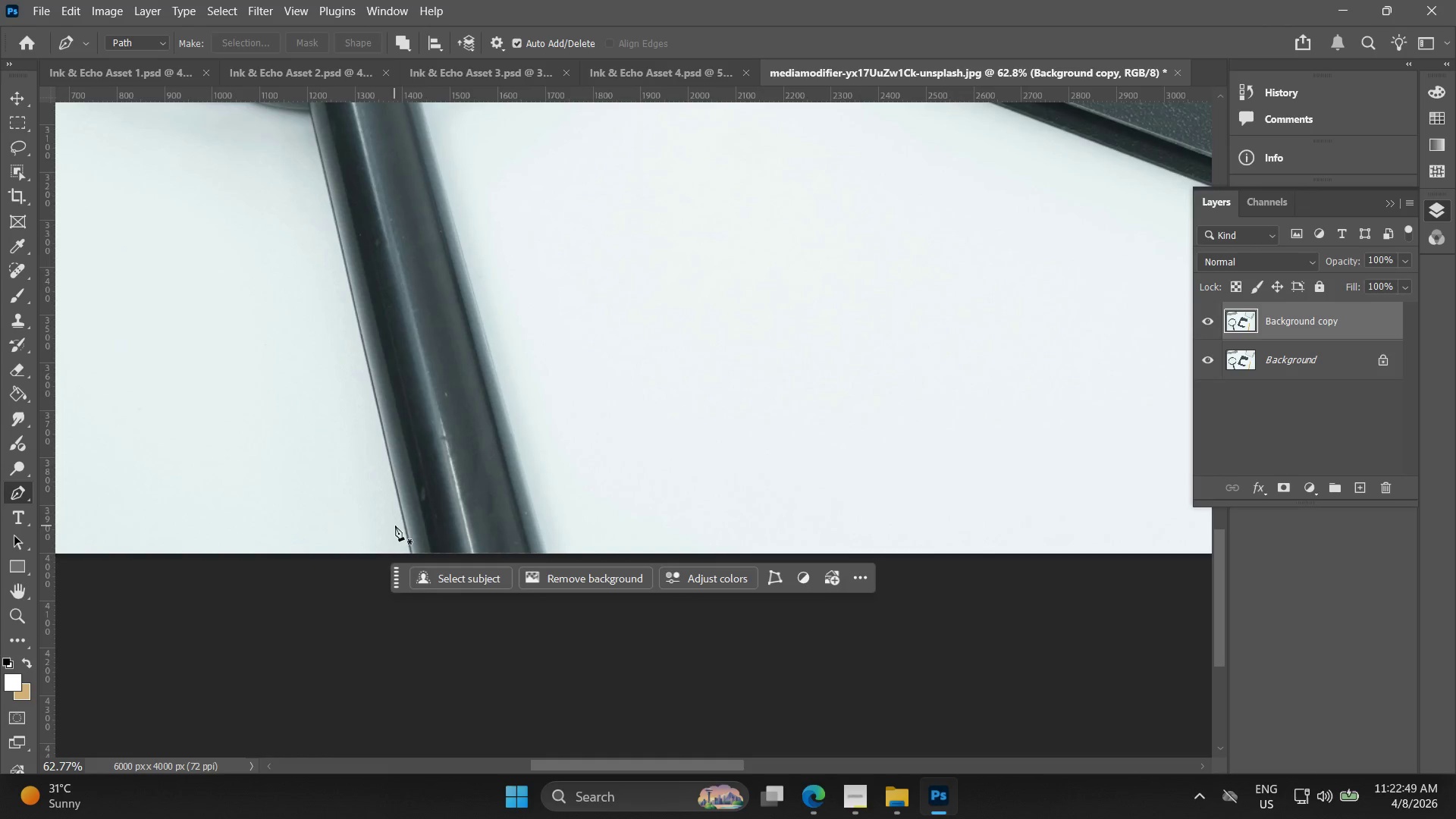 
left_click([404, 533])
 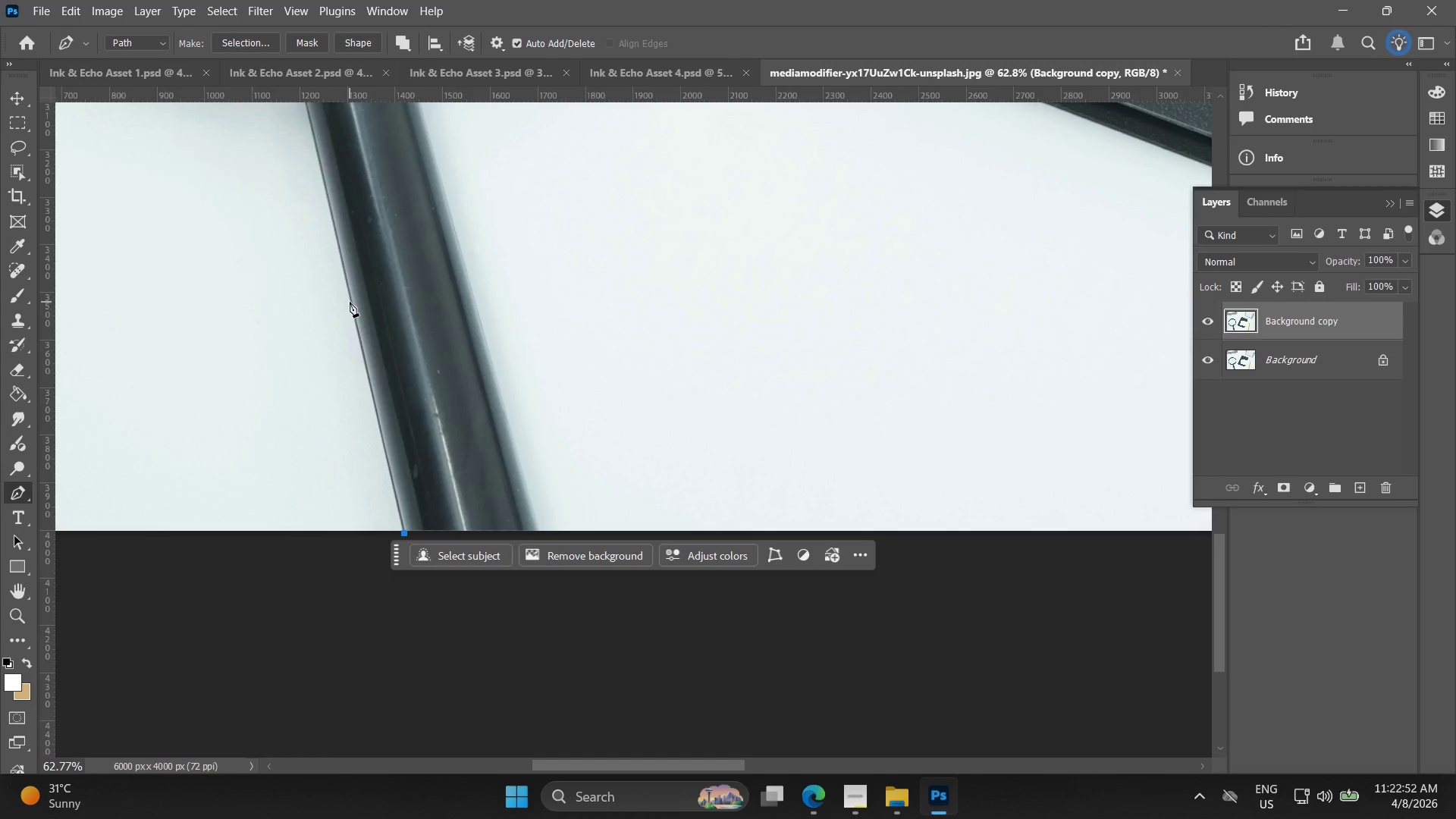 
left_click([350, 300])
 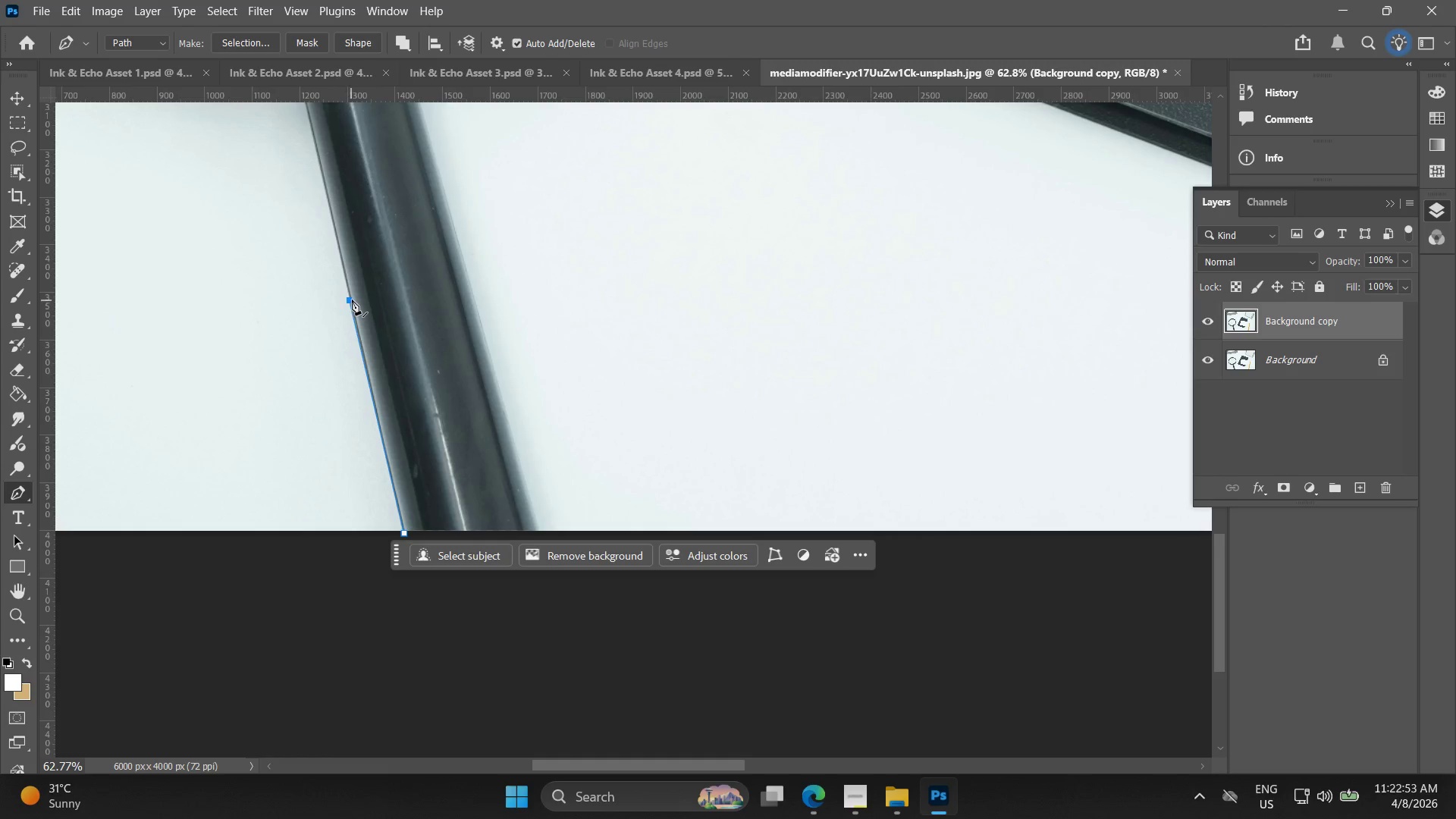 
hold_key(key=Space, duration=0.52)
 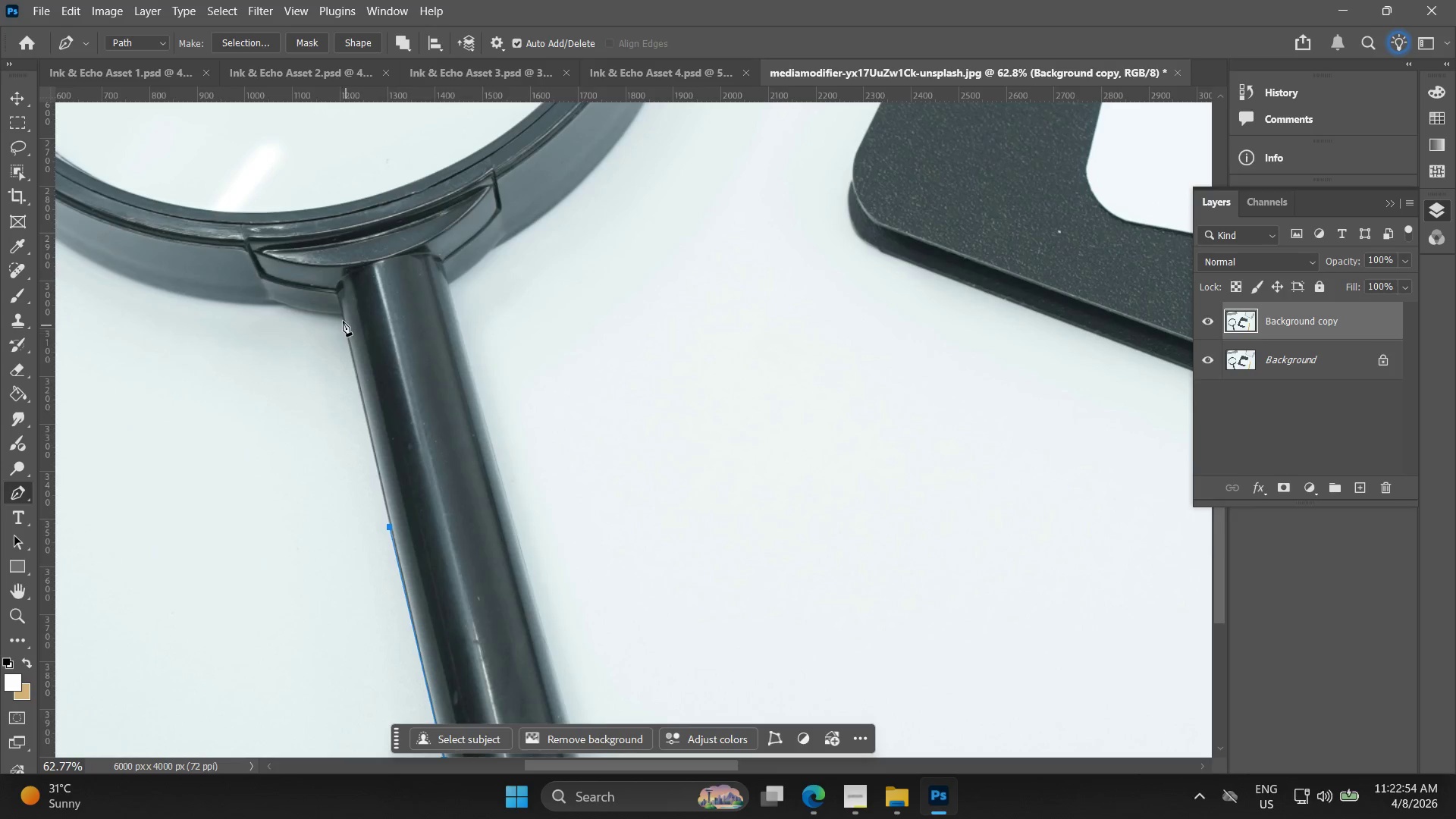 
left_click_drag(start_coordinate=[321, 233], to_coordinate=[361, 460])
 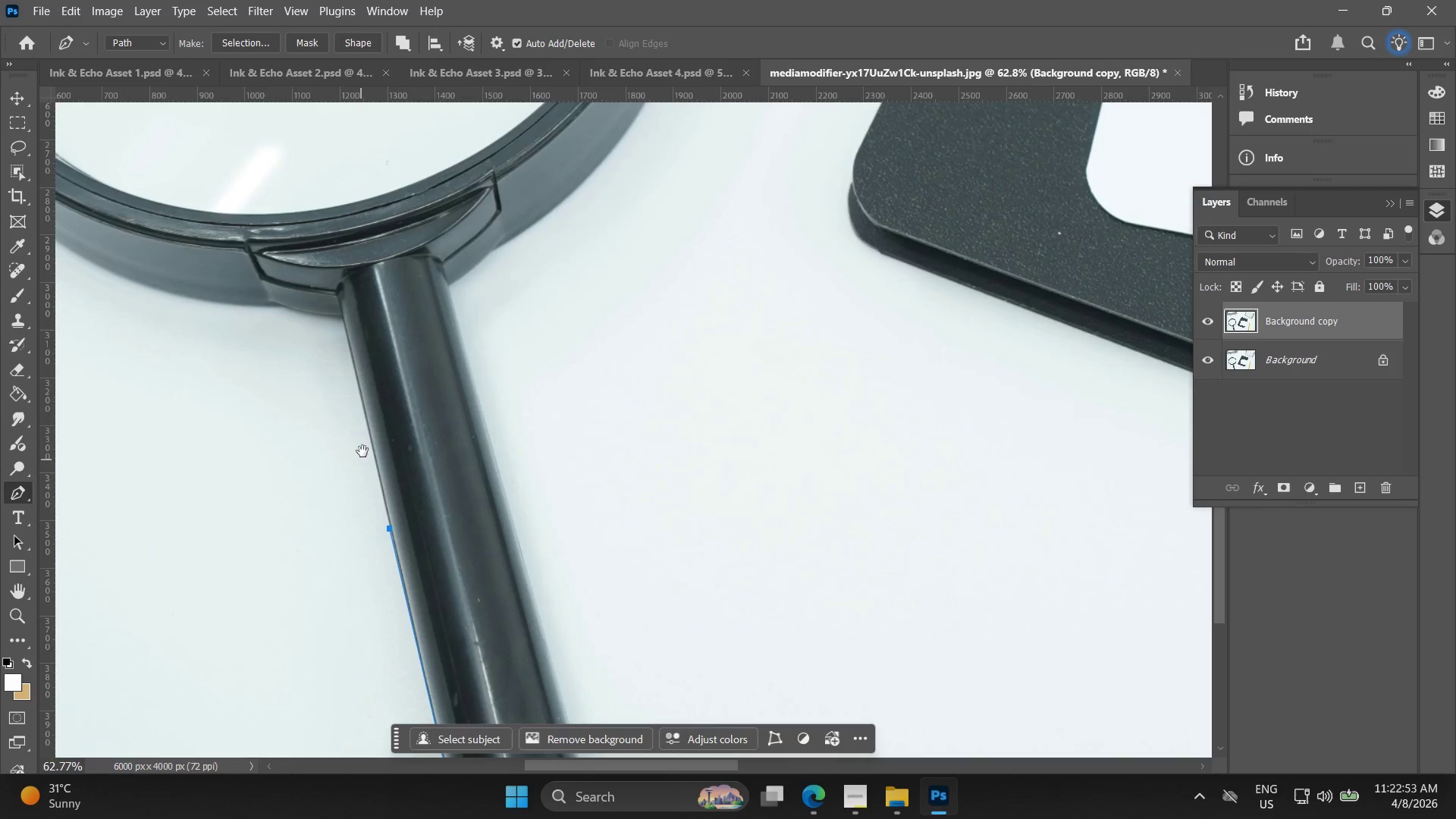 
hold_key(key=Space, duration=5.28)
 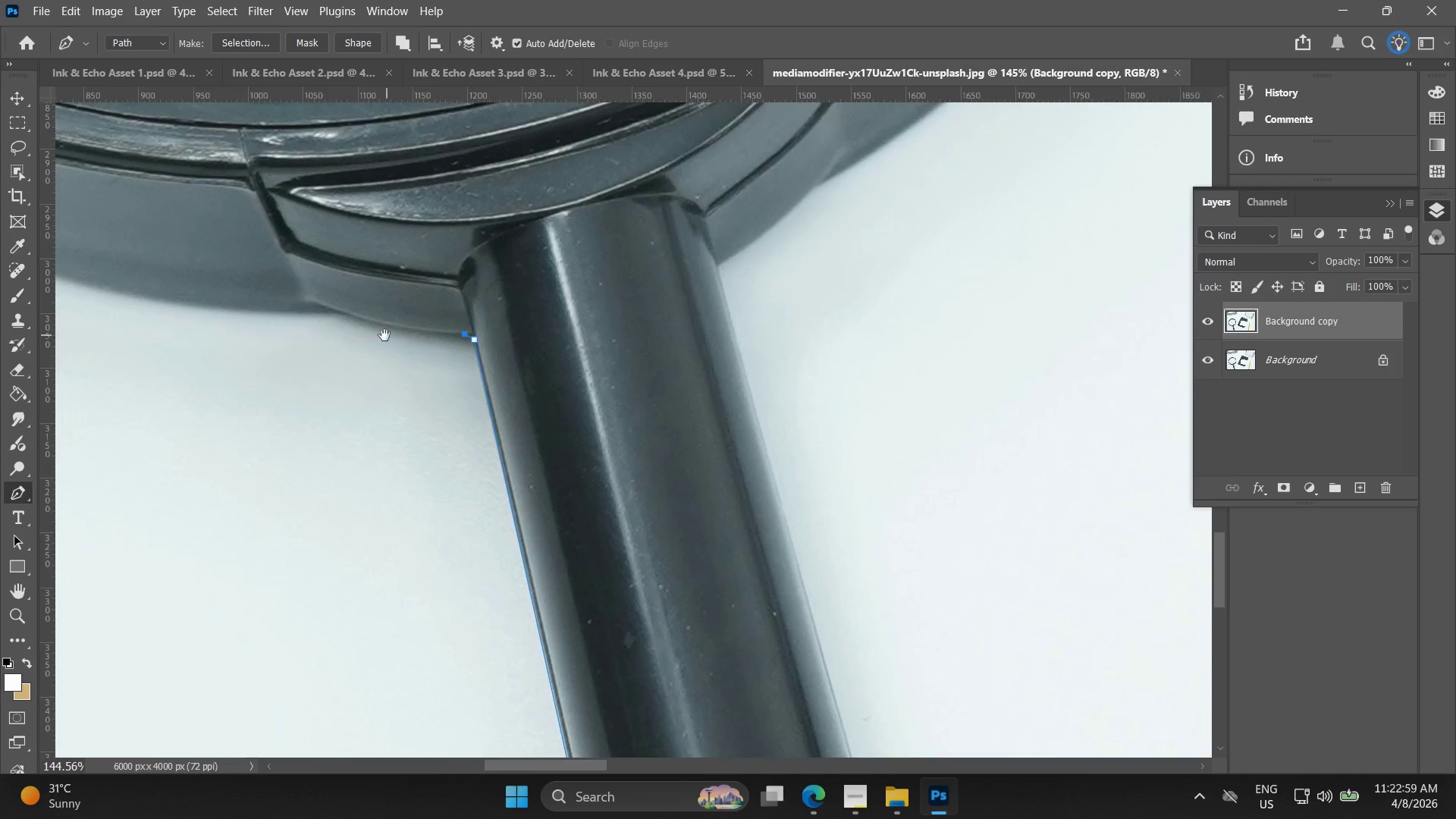 
left_click([341, 318])
 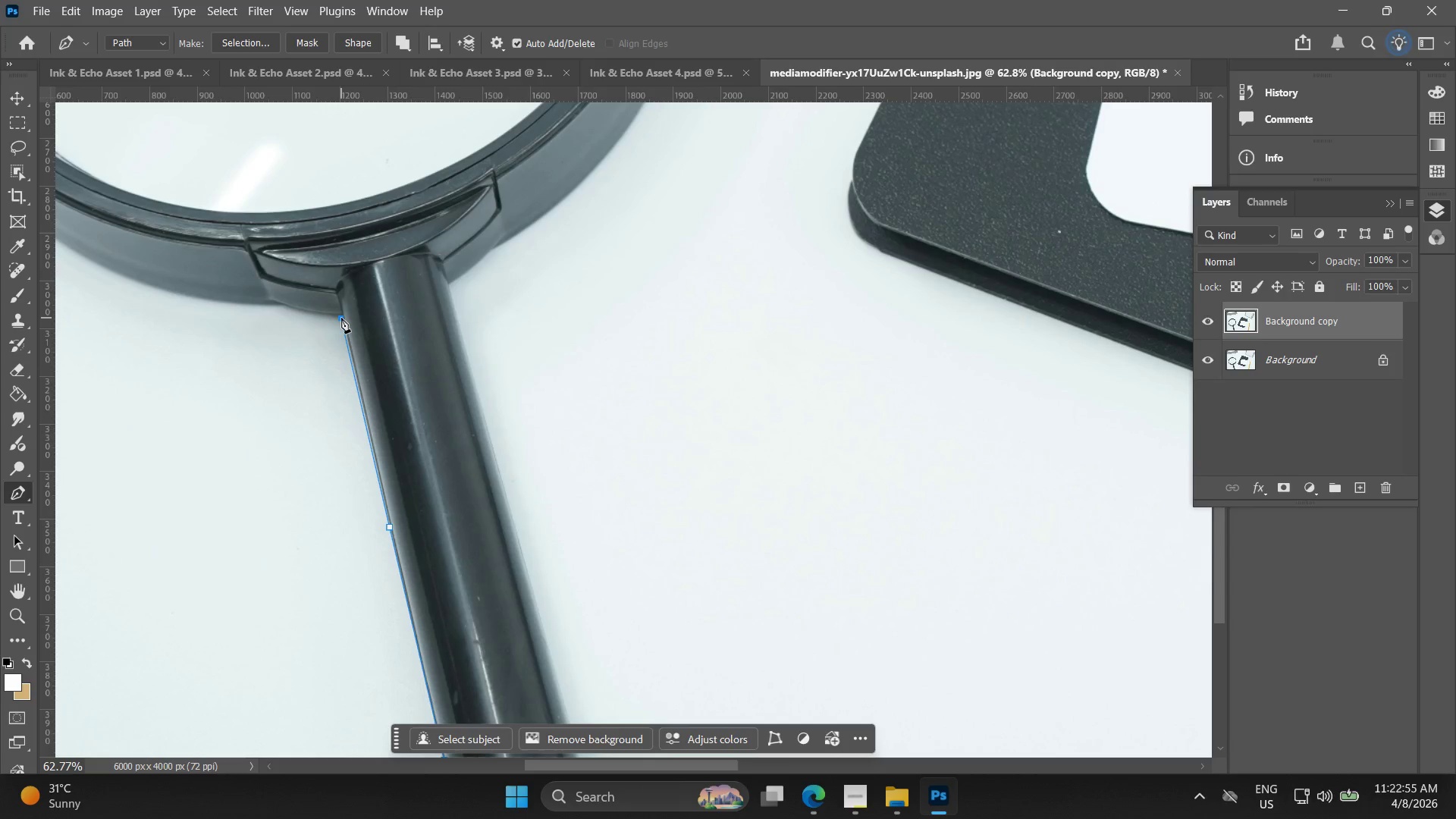 
hold_key(key=AltLeft, duration=0.83)
 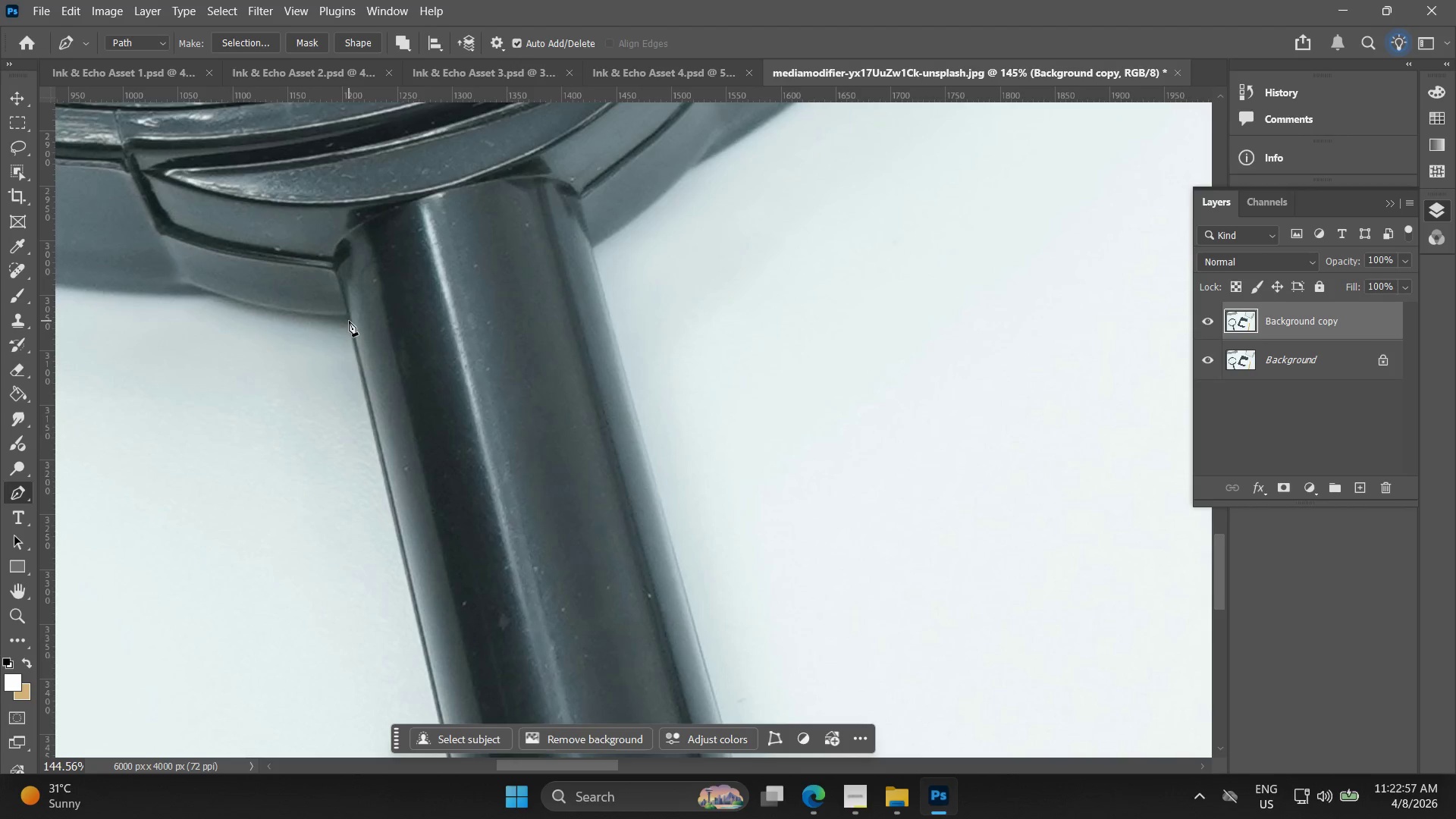 
key(Control+ControlLeft)
 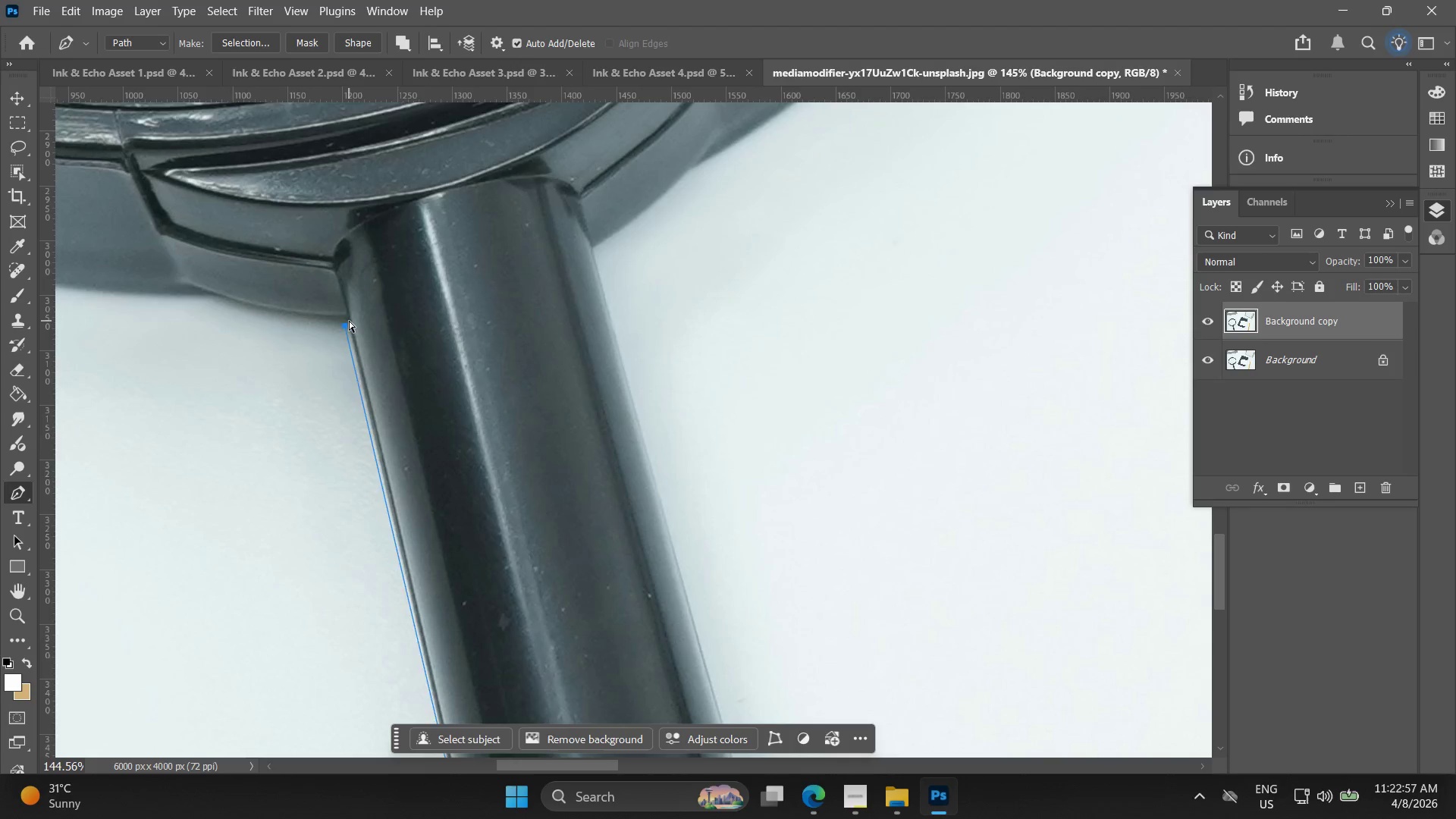 
key(Control+Z)
 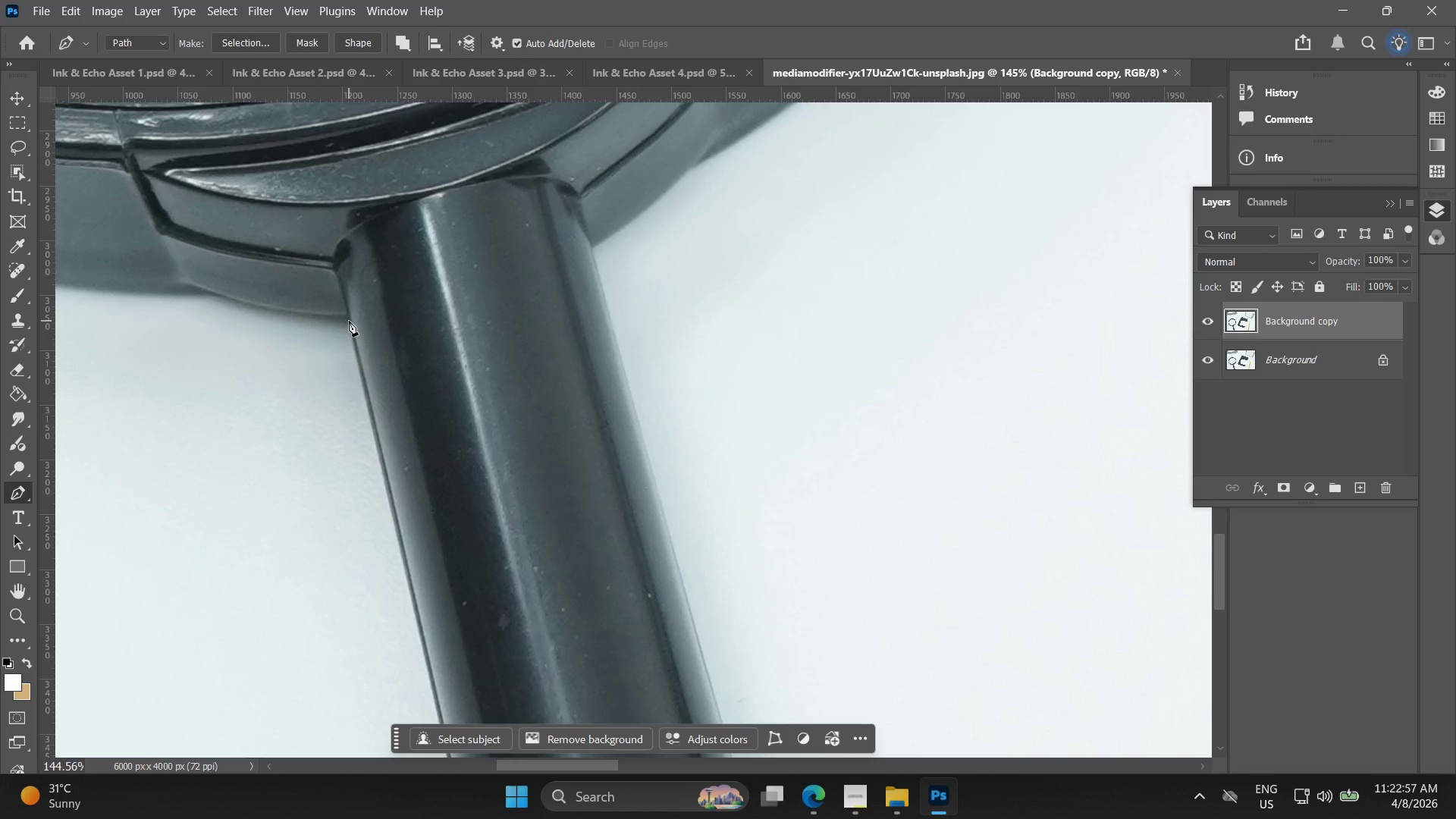 
scroll: coordinate [342, 312], scroll_direction: up, amount: 9.0
 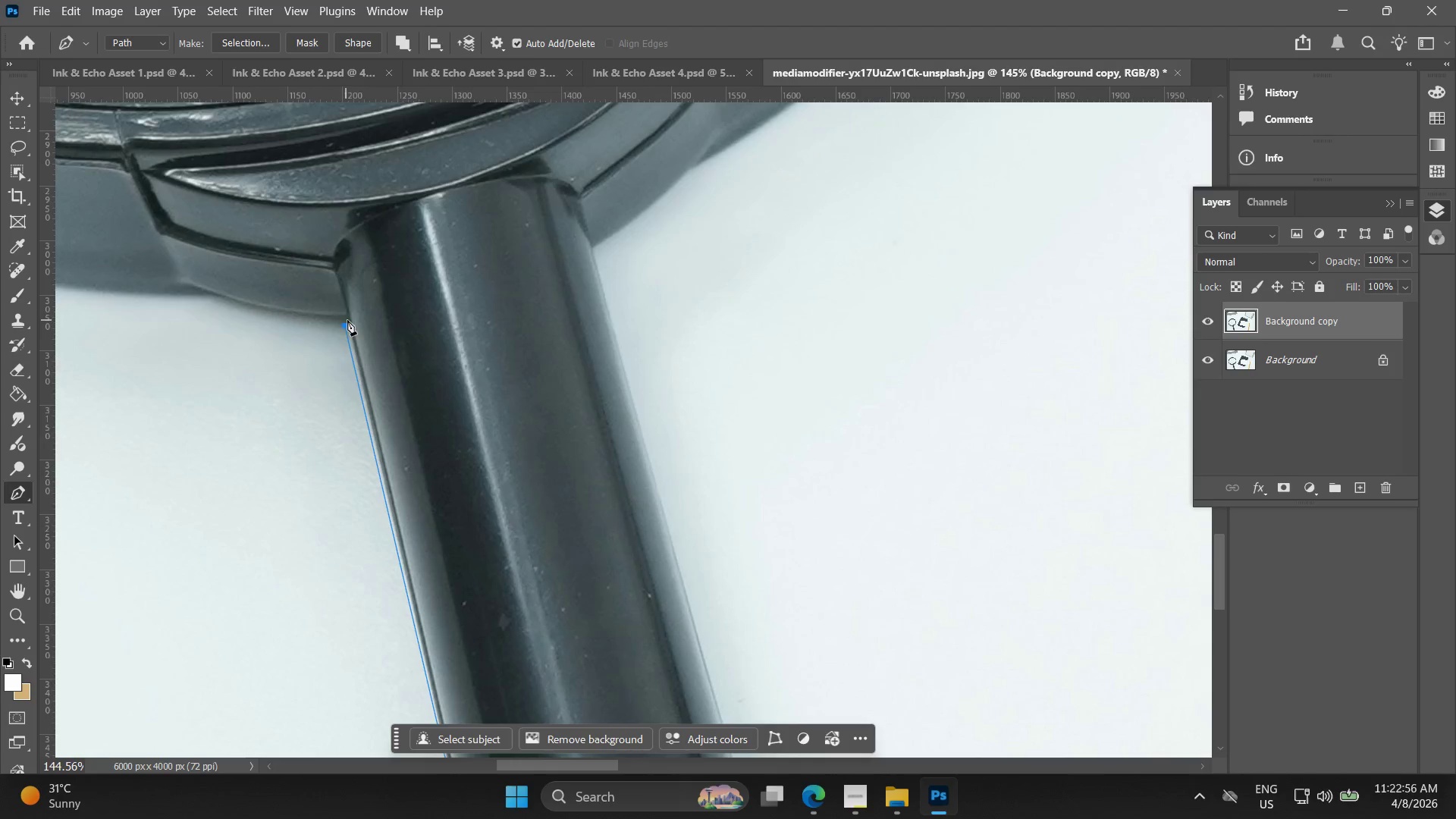 
left_click([349, 321])
 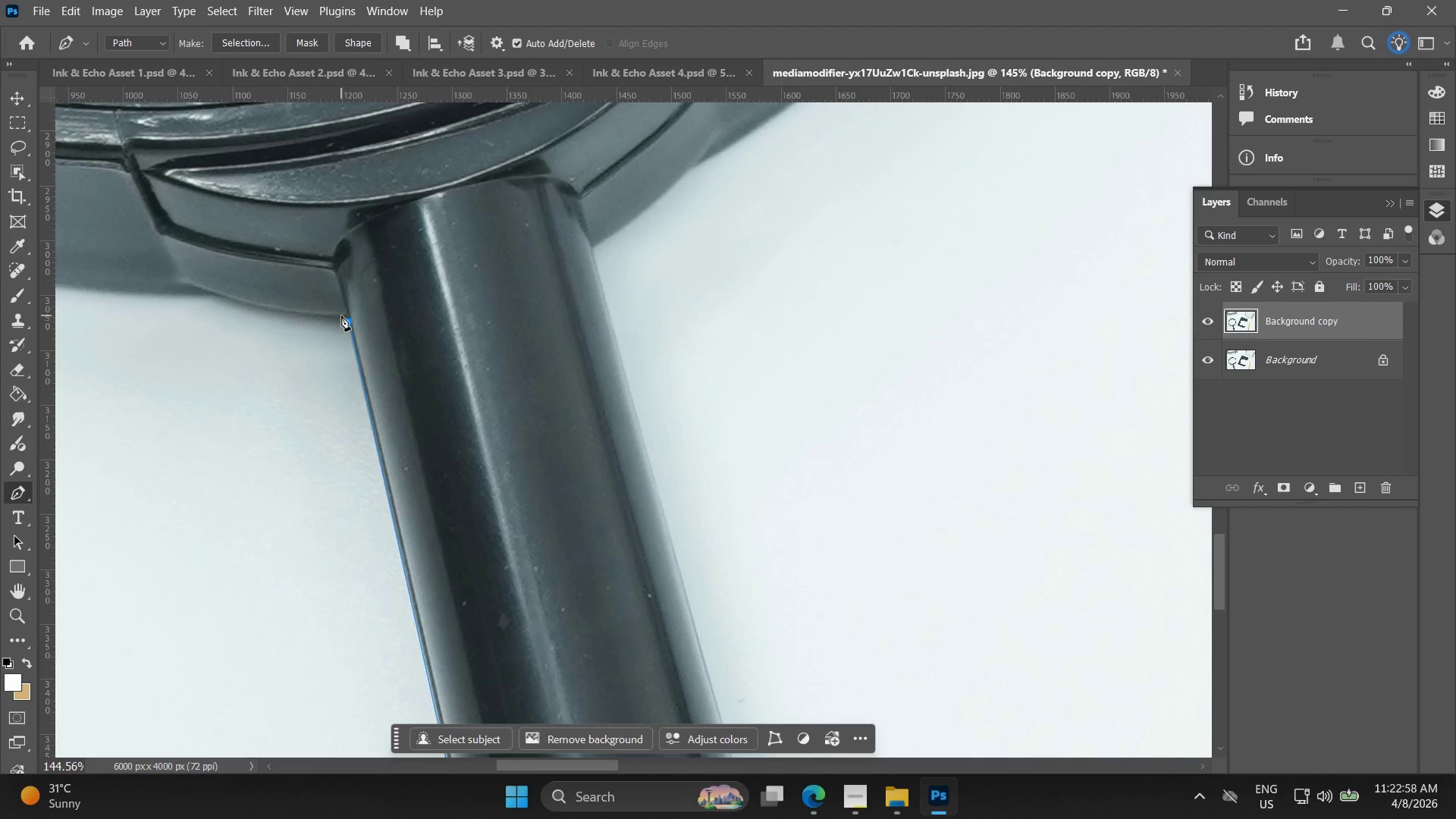 
hold_key(key=Space, duration=0.44)
 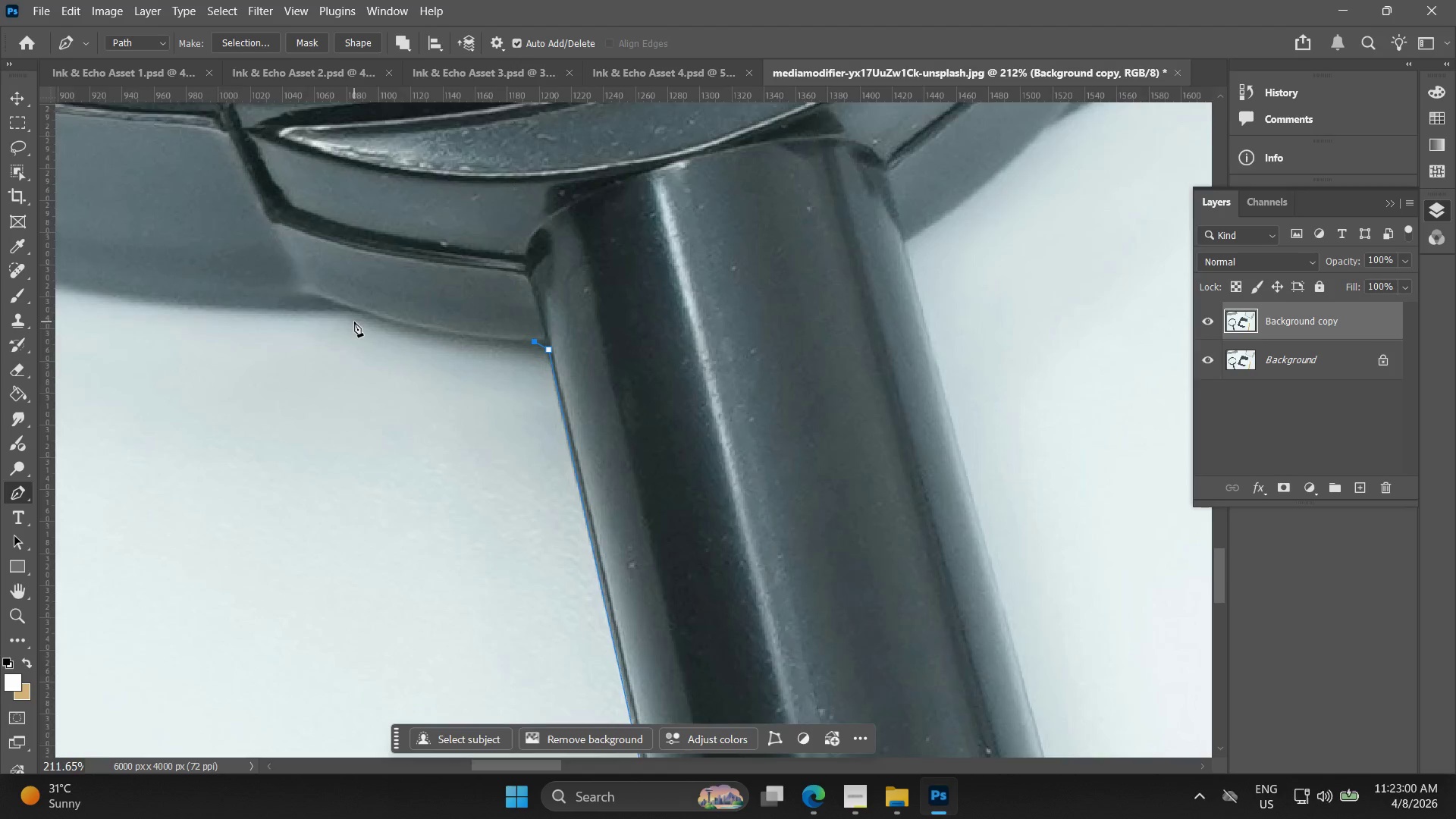 
left_click_drag(start_coordinate=[313, 318], to_coordinate=[425, 334])
 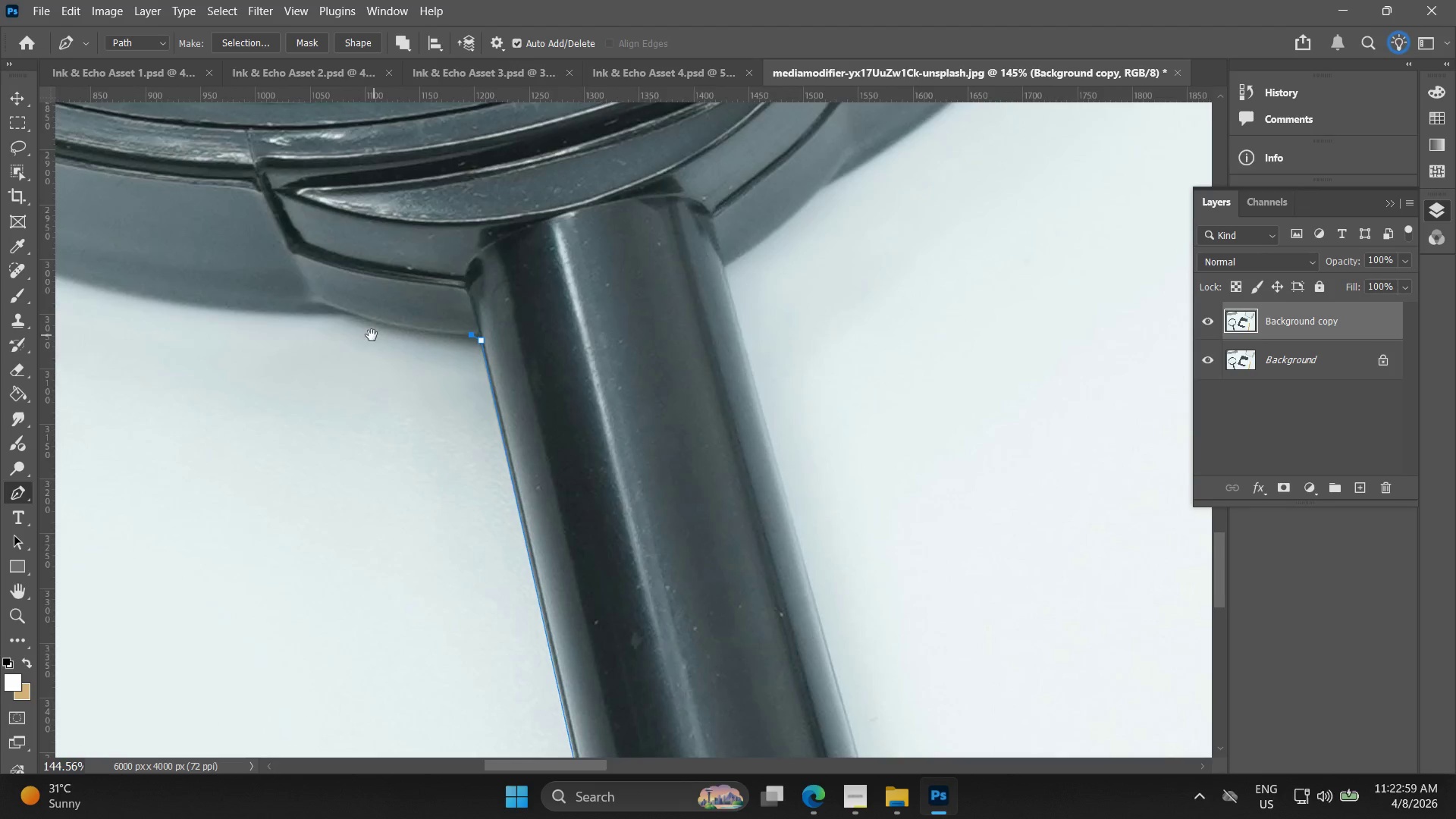 
hold_key(key=AltLeft, duration=0.53)
scroll: coordinate [353, 317], scroll_direction: up, amount: 7.0
 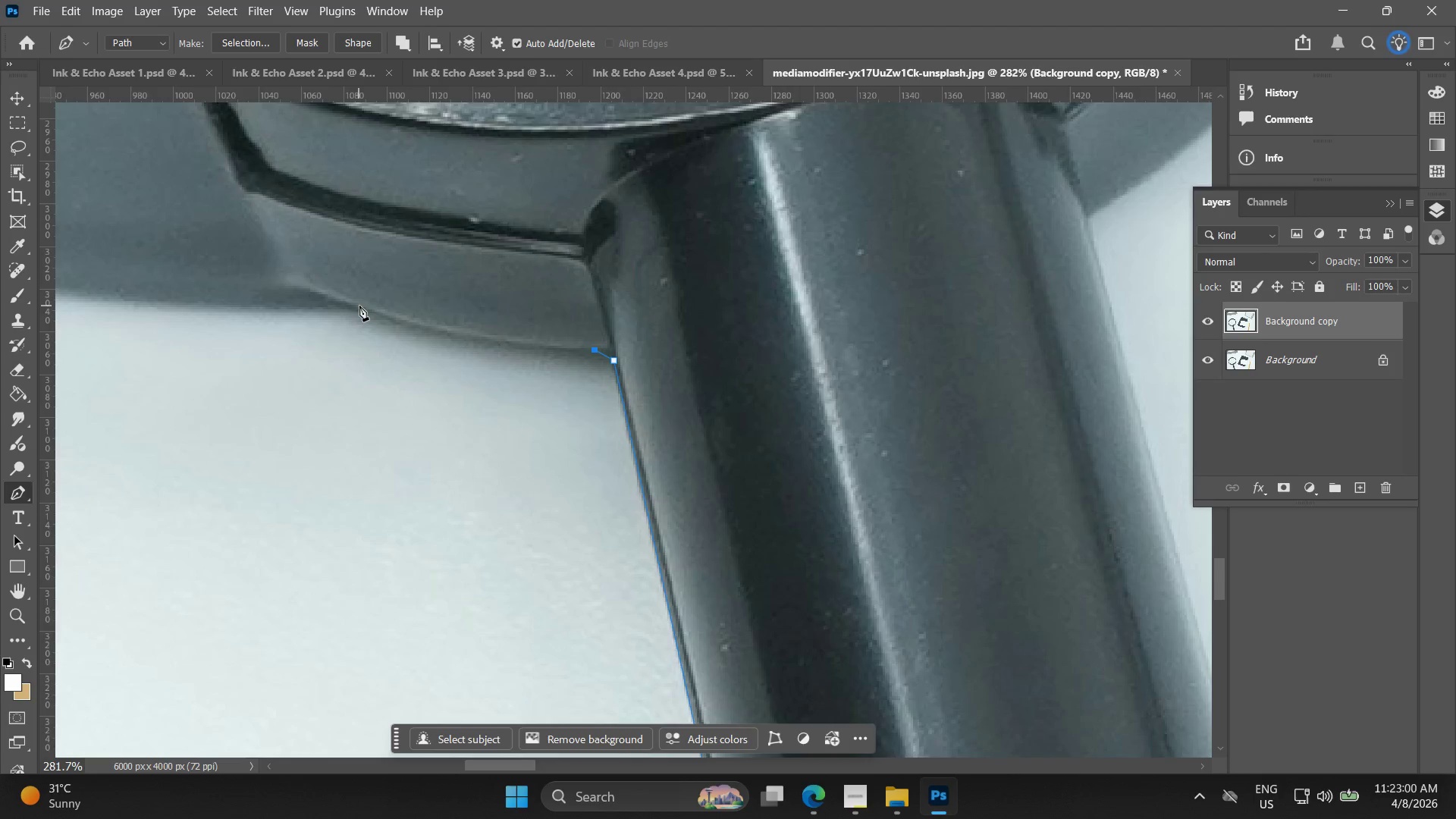 
left_click_drag(start_coordinate=[359, 306], to_coordinate=[309, 280])
 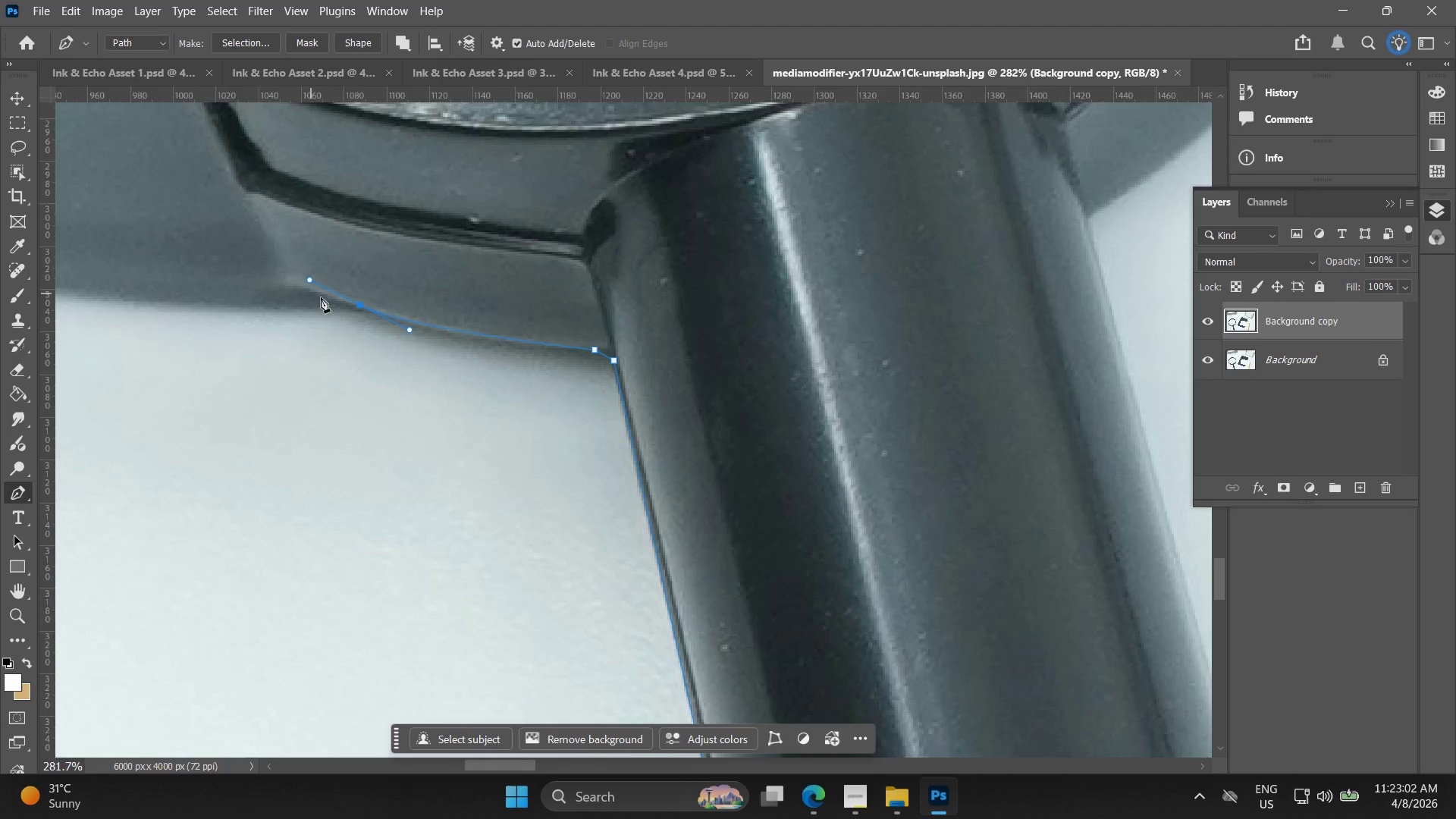 
hold_key(key=AltLeft, duration=0.86)
left_click([359, 308])
 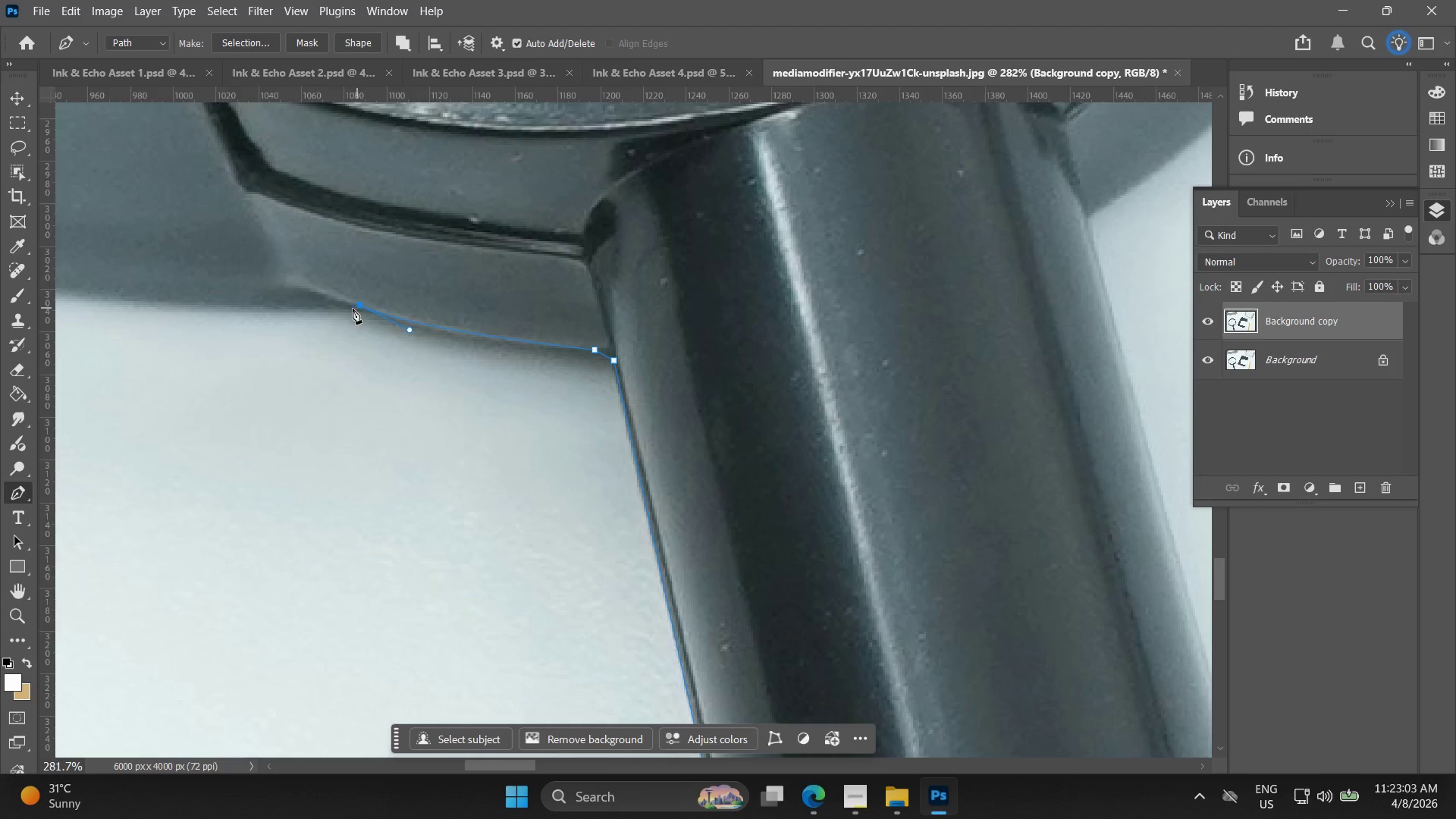 
hold_key(key=Space, duration=0.44)
 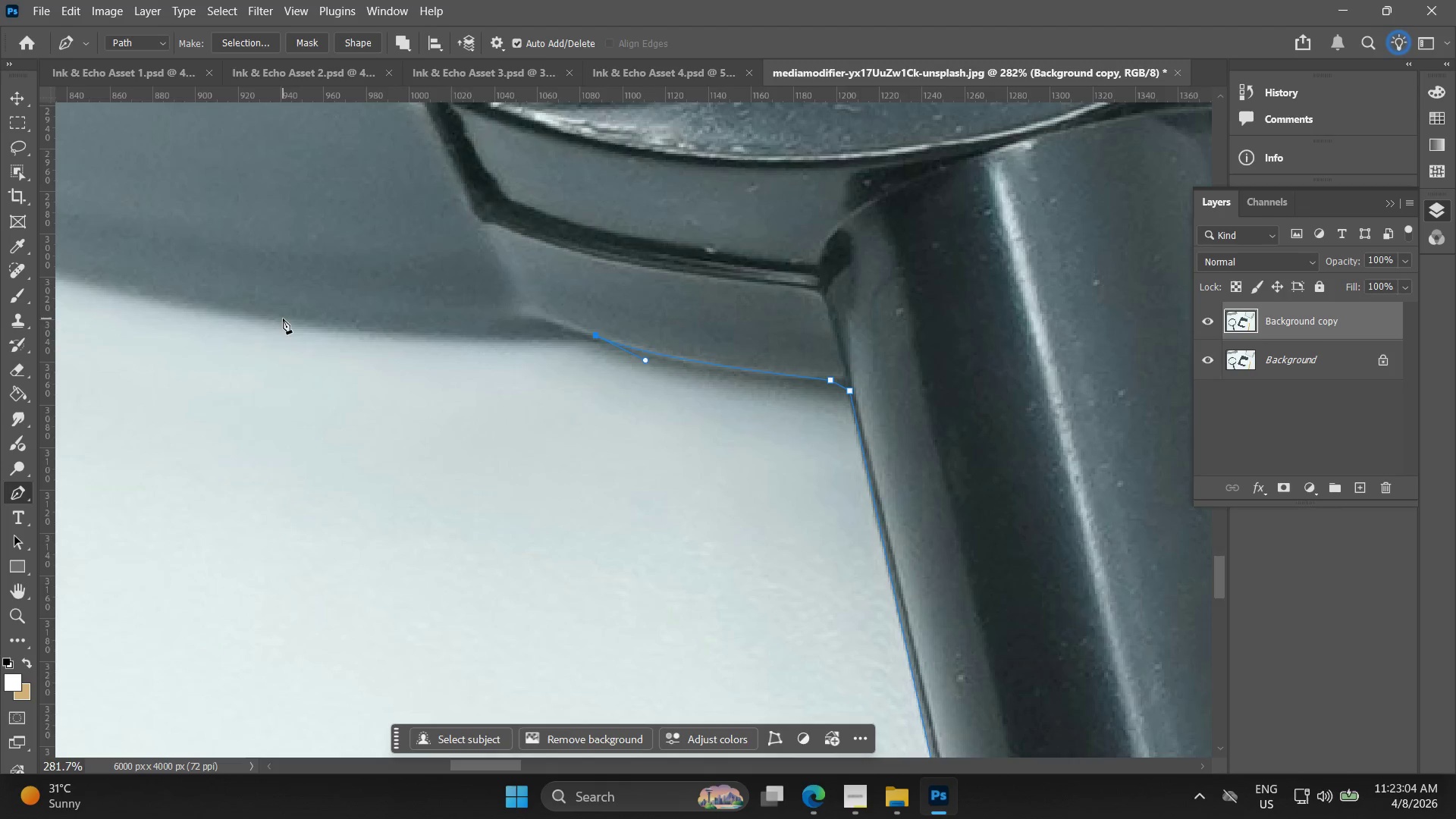 
left_click_drag(start_coordinate=[315, 313], to_coordinate=[551, 344])
 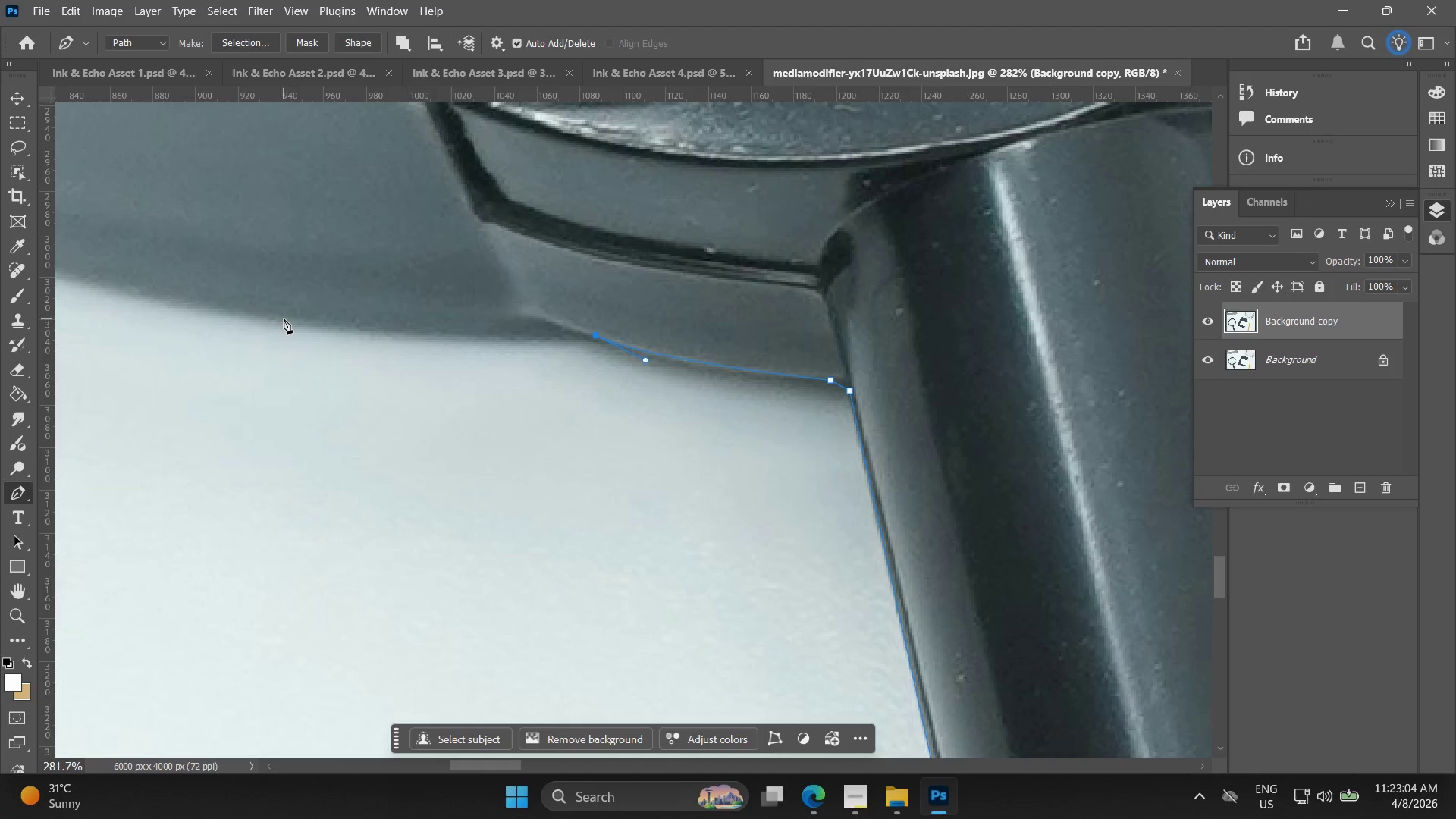 
left_click_drag(start_coordinate=[283, 318], to_coordinate=[139, 297])
 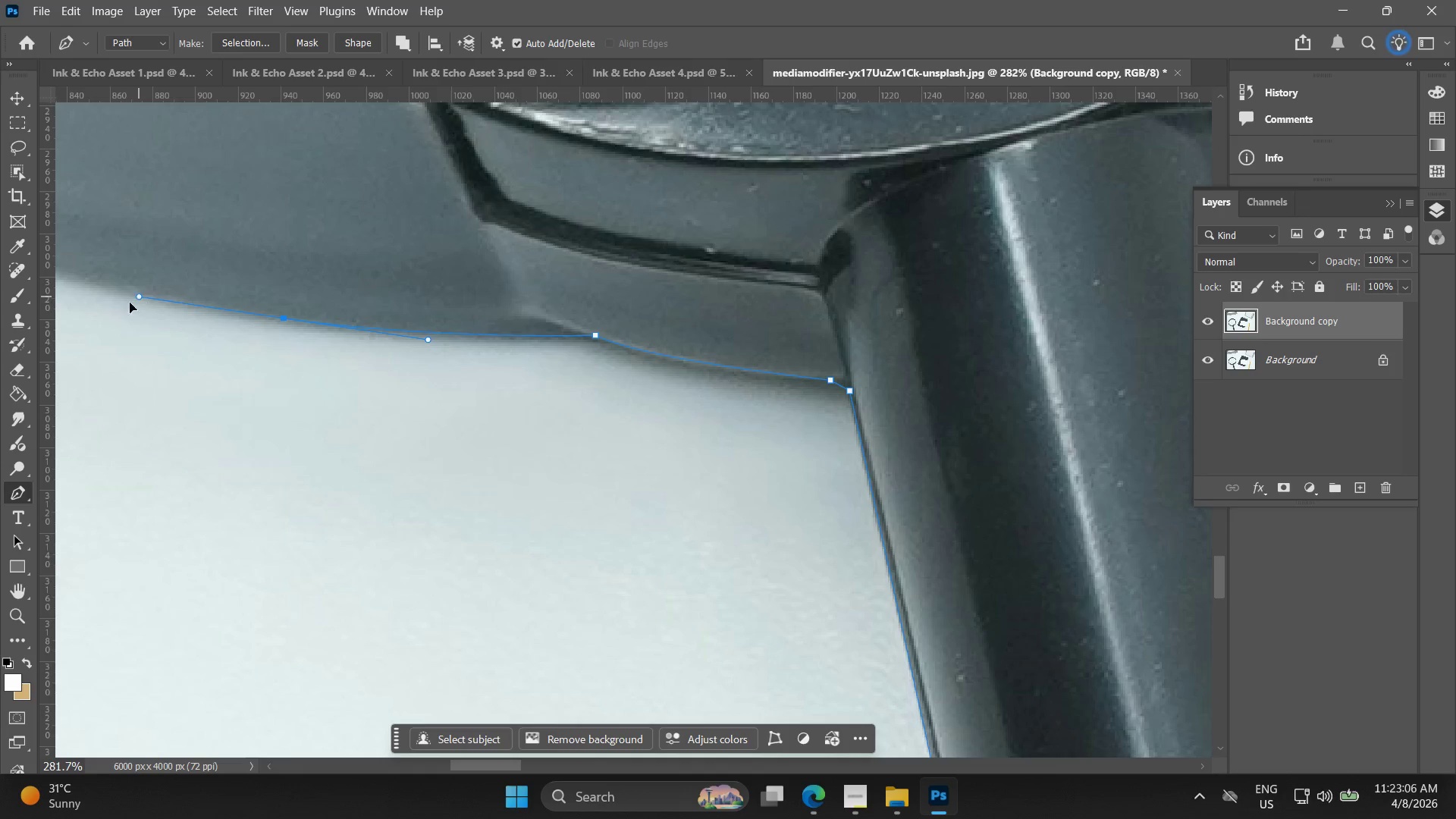 
hold_key(key=Space, duration=0.67)
 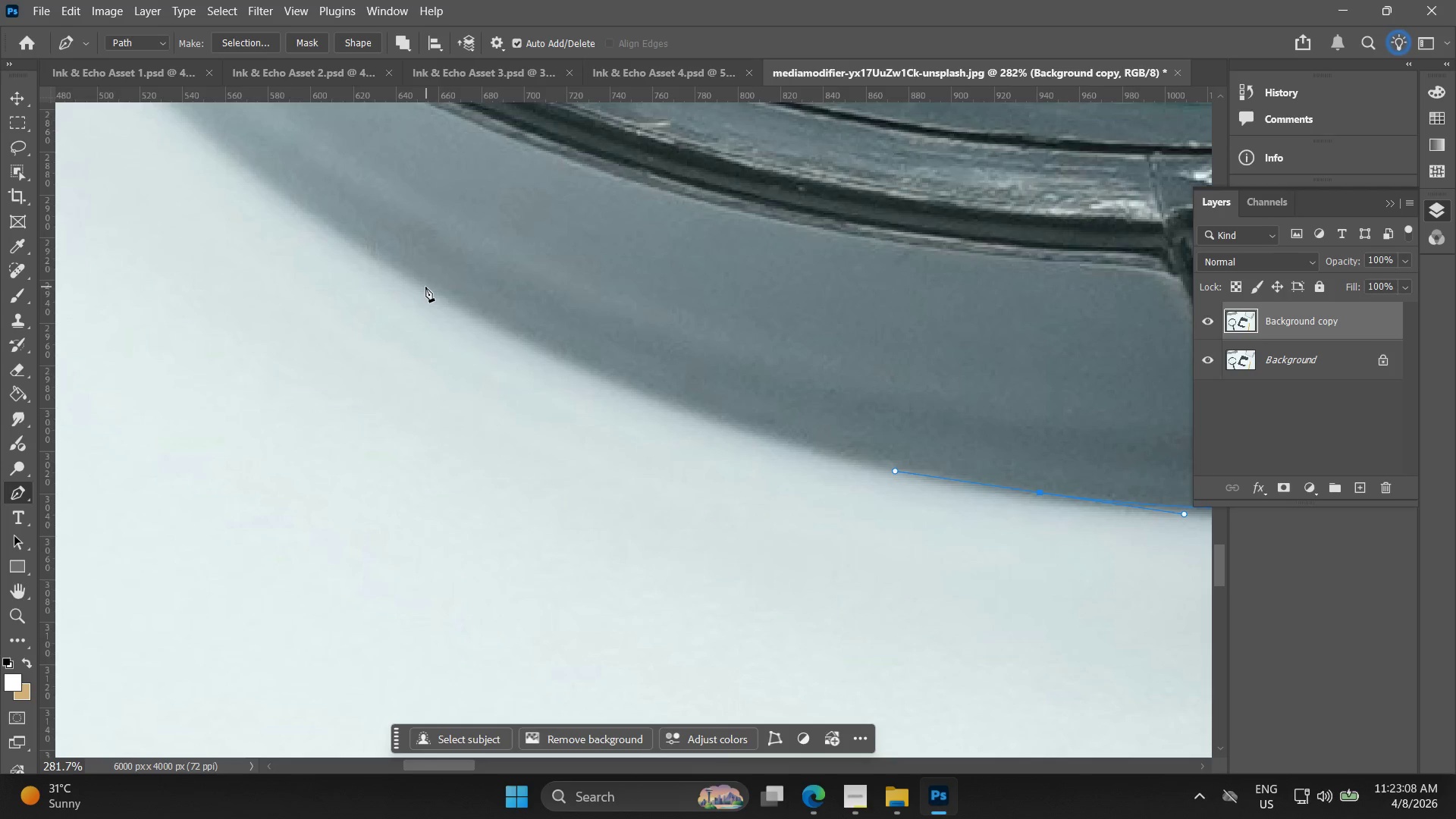 
left_click_drag(start_coordinate=[137, 304], to_coordinate=[893, 479])
 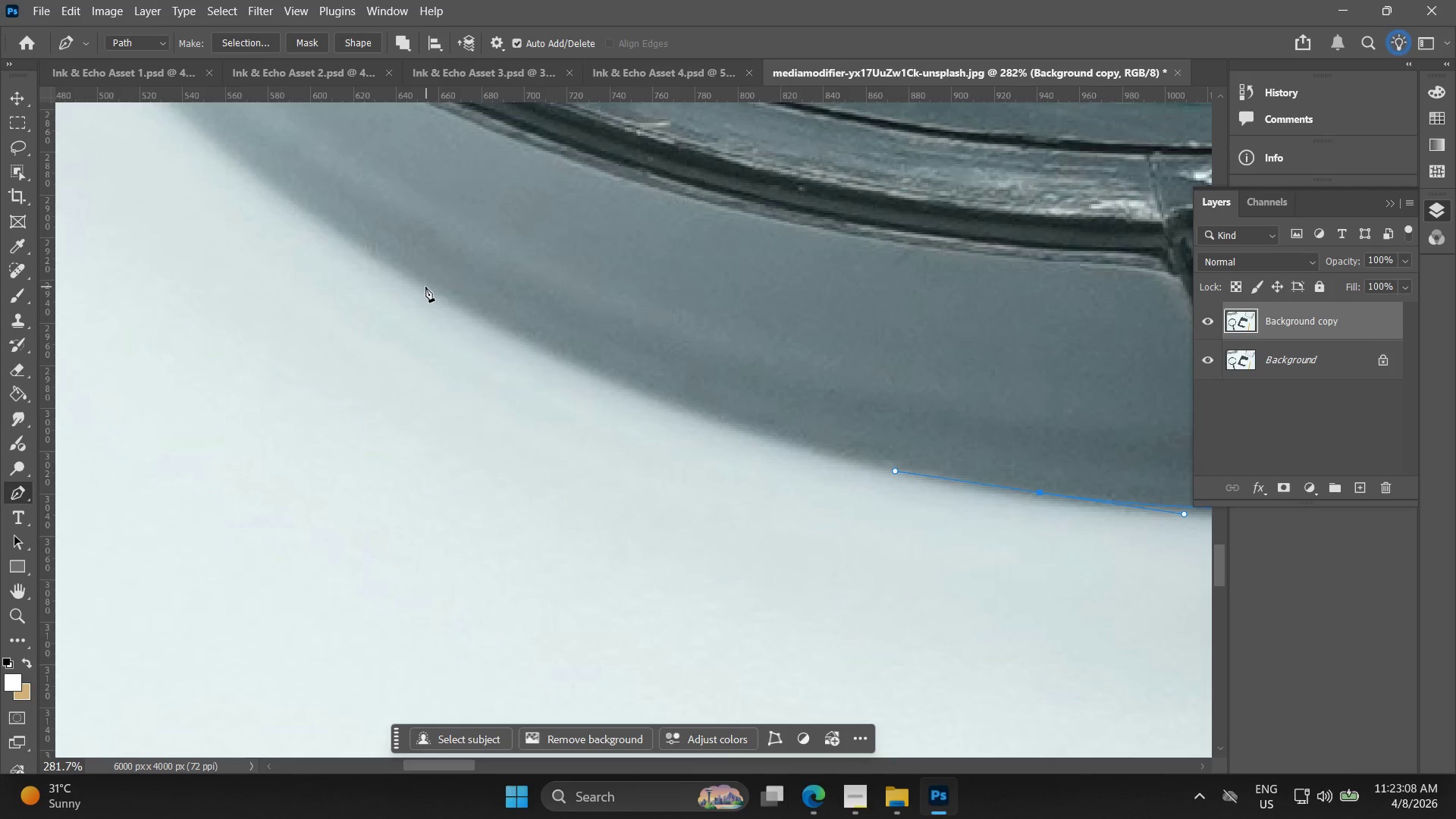 
left_click_drag(start_coordinate=[425, 285], to_coordinate=[191, 146])
 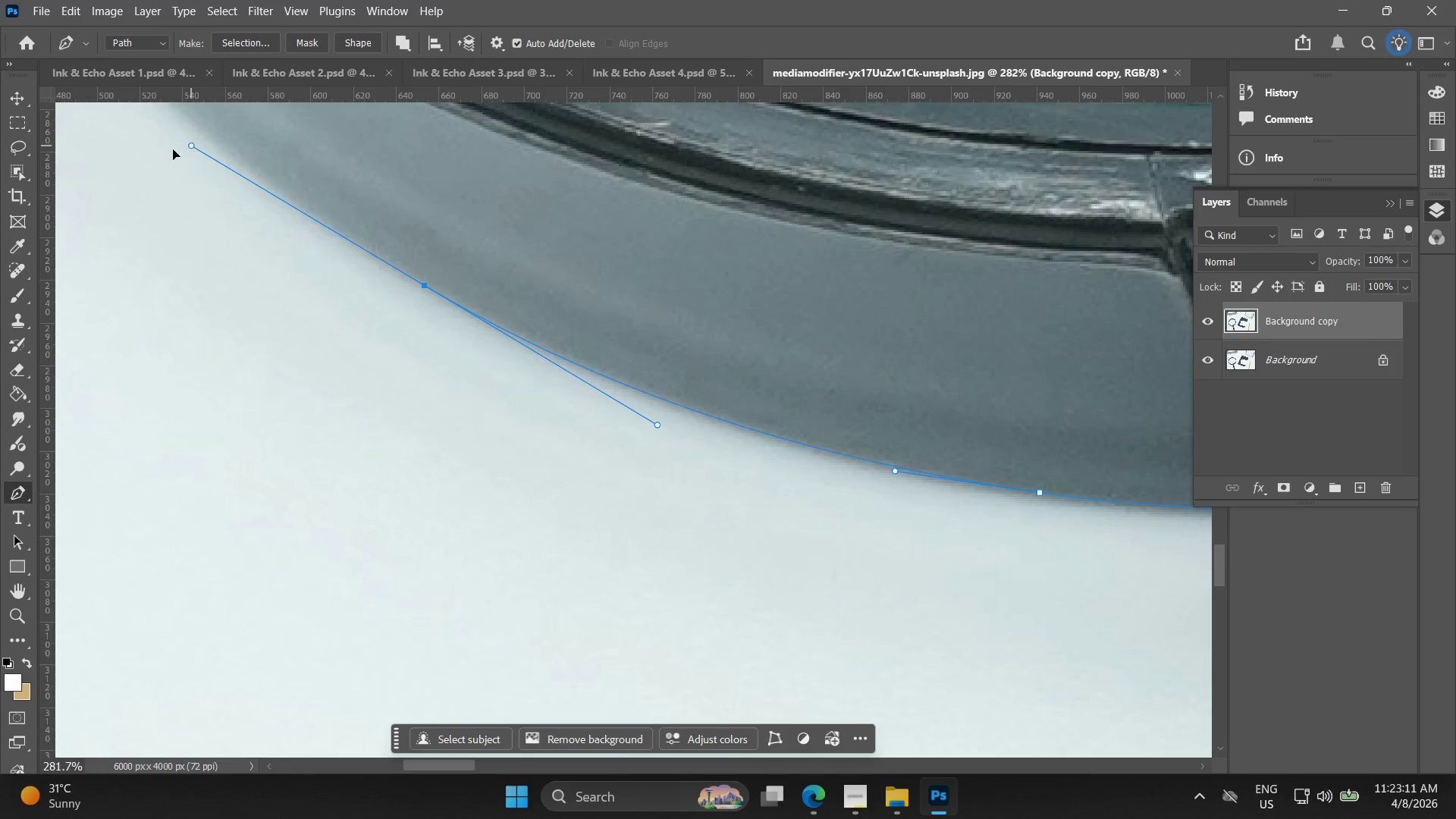 
hold_key(key=Space, duration=0.62)
 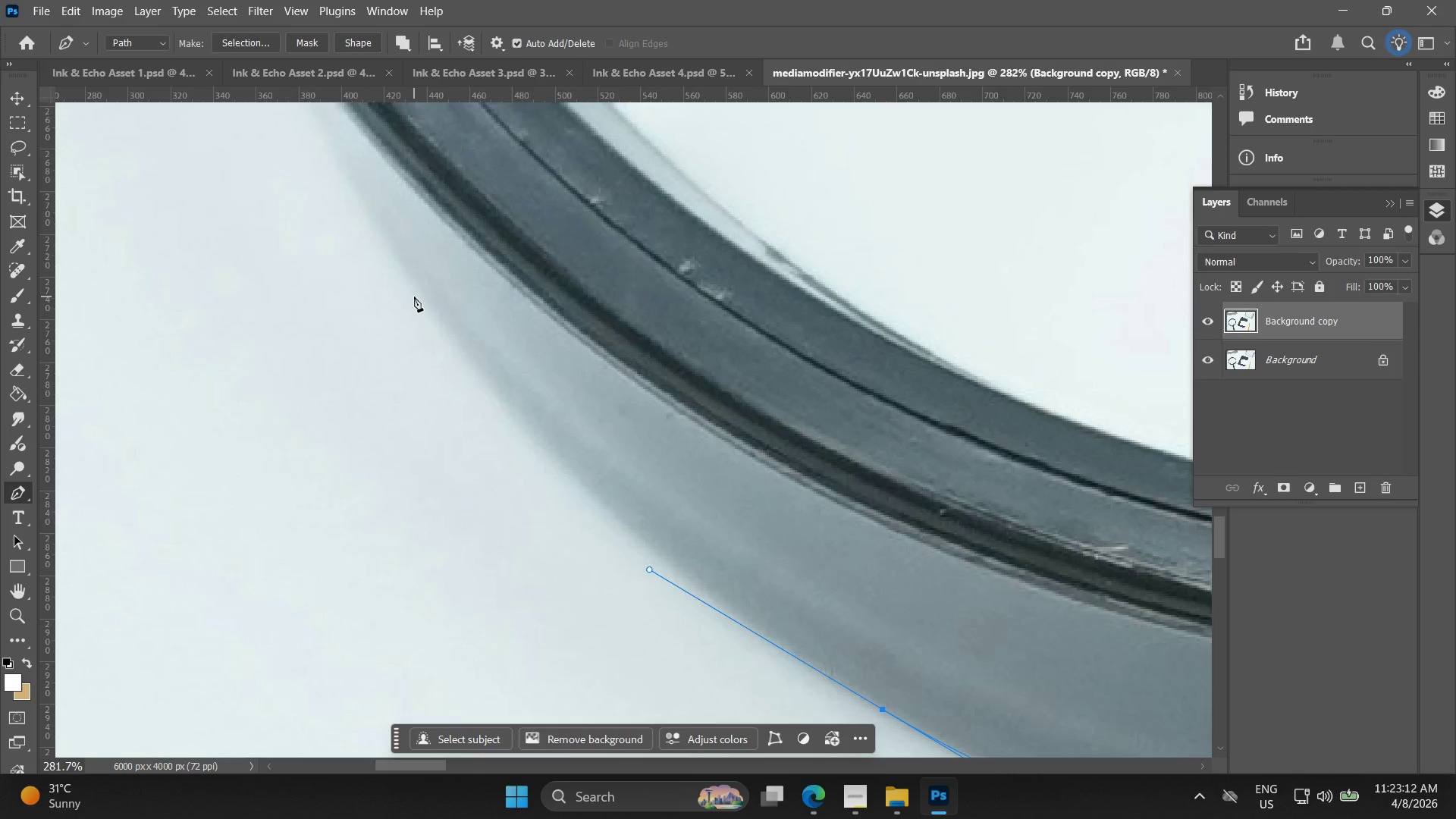 
left_click_drag(start_coordinate=[183, 161], to_coordinate=[641, 585])
 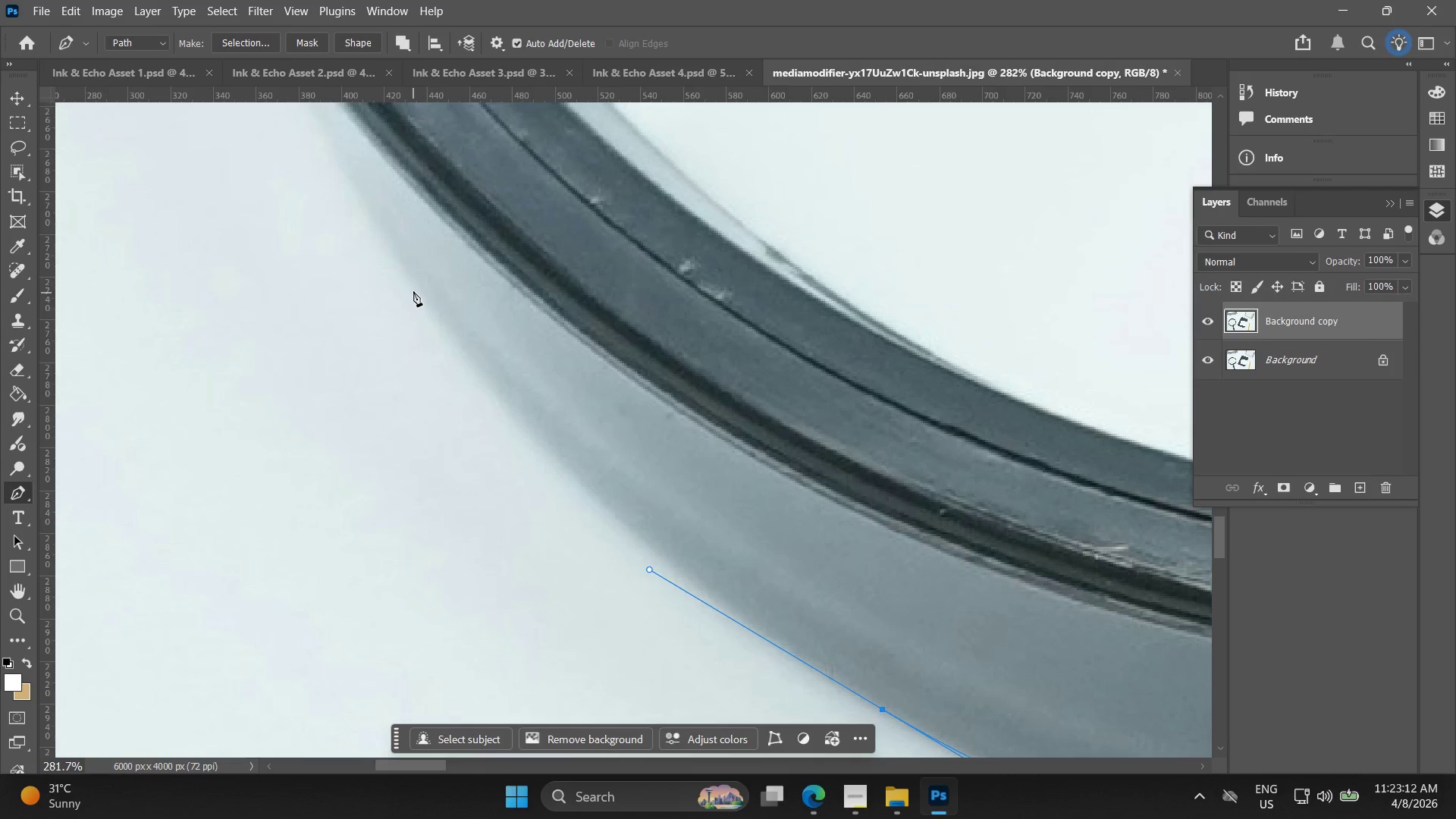 
left_click_drag(start_coordinate=[413, 287], to_coordinate=[306, 132])
 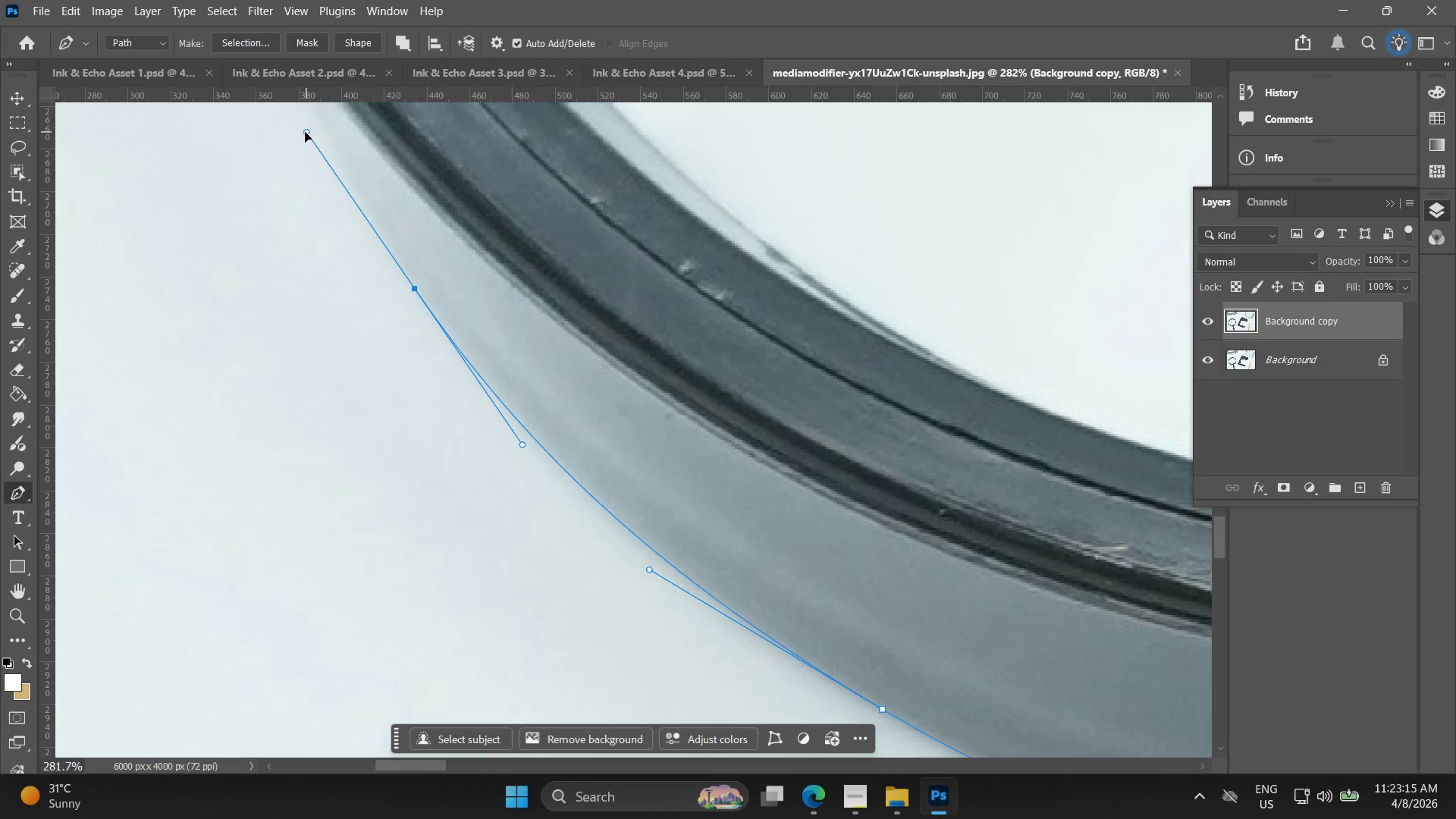 
hold_key(key=Space, duration=0.59)
 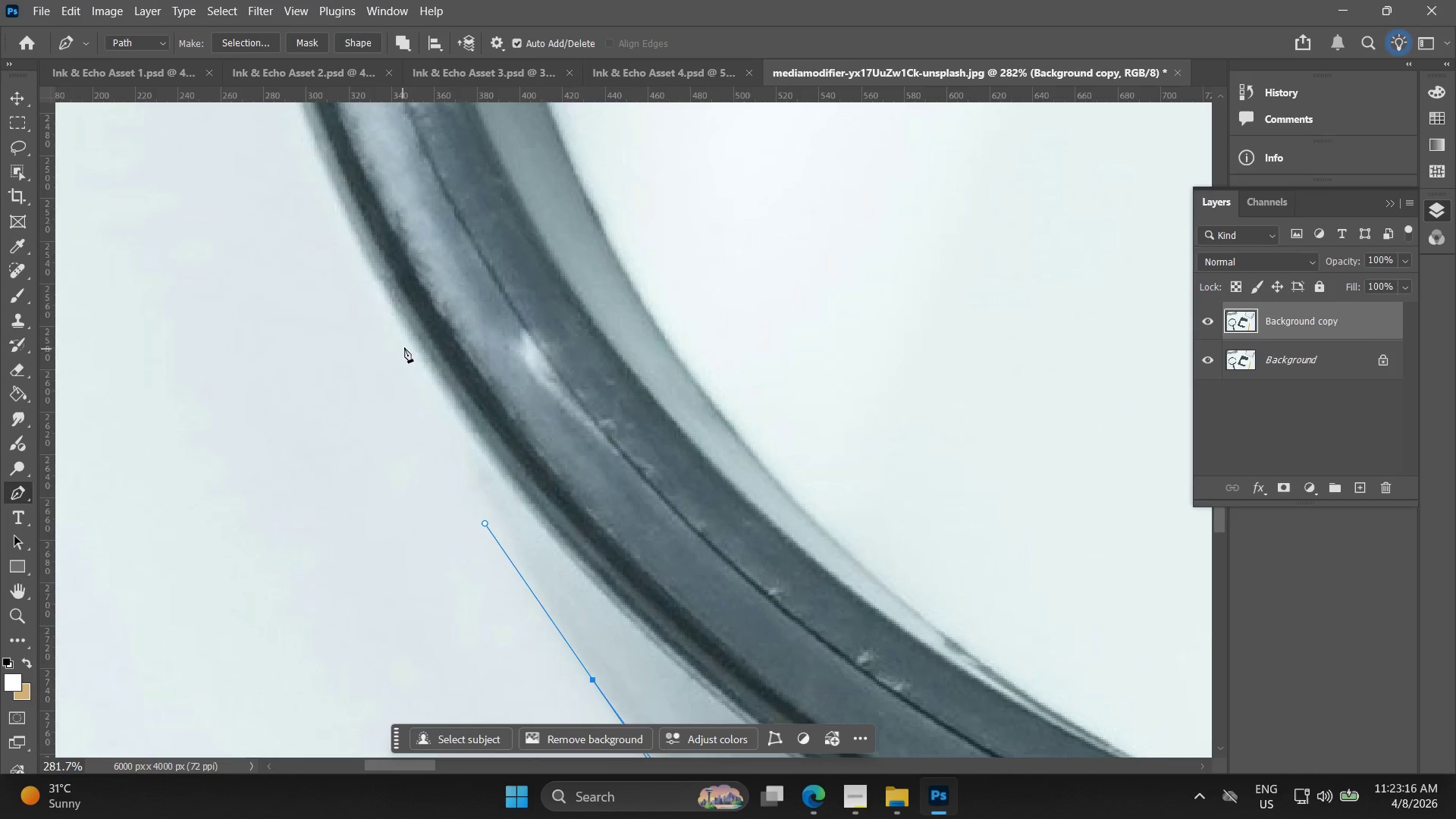 
left_click_drag(start_coordinate=[311, 166], to_coordinate=[489, 557])
 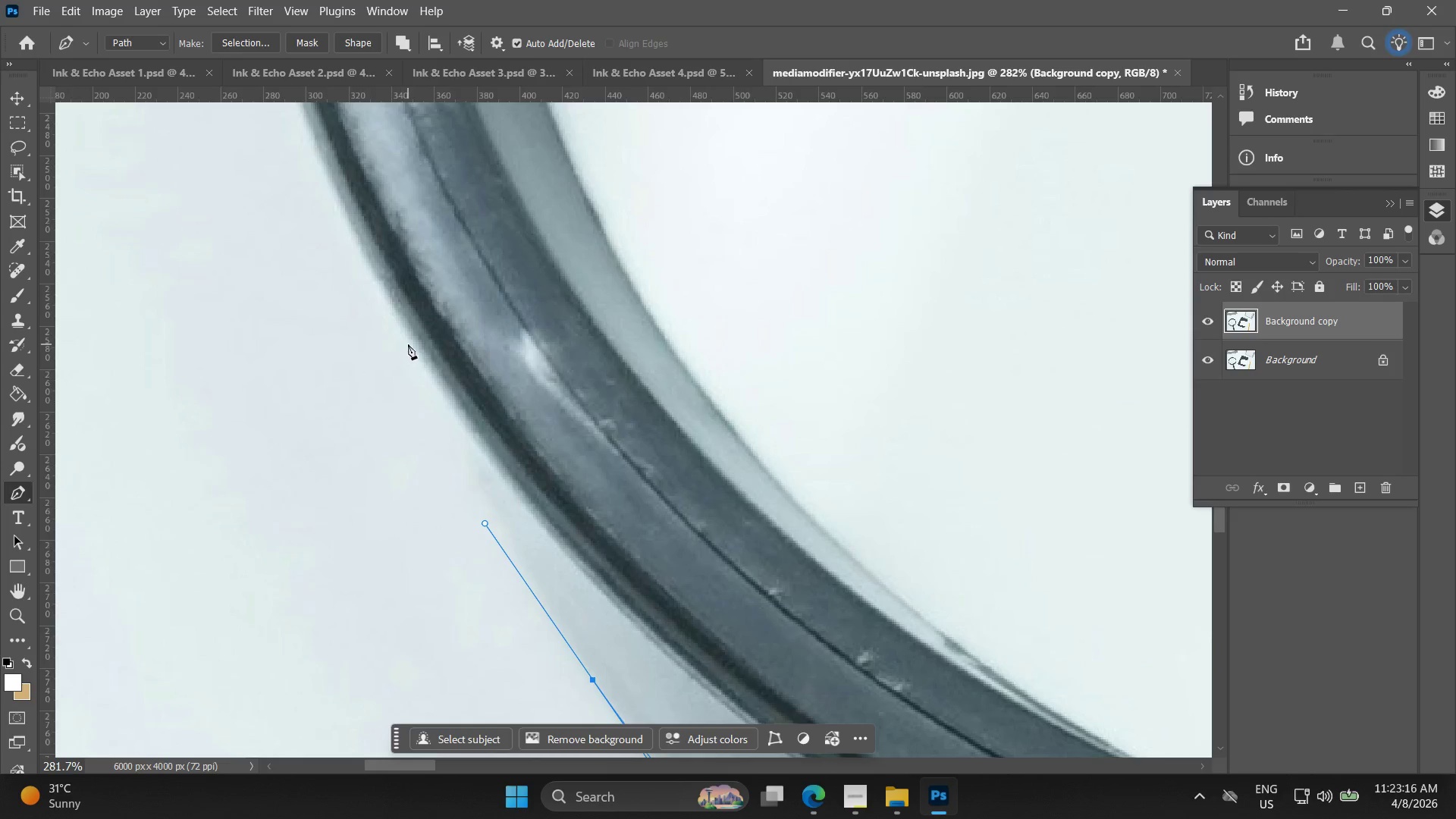 
left_click_drag(start_coordinate=[406, 333], to_coordinate=[403, 302])
 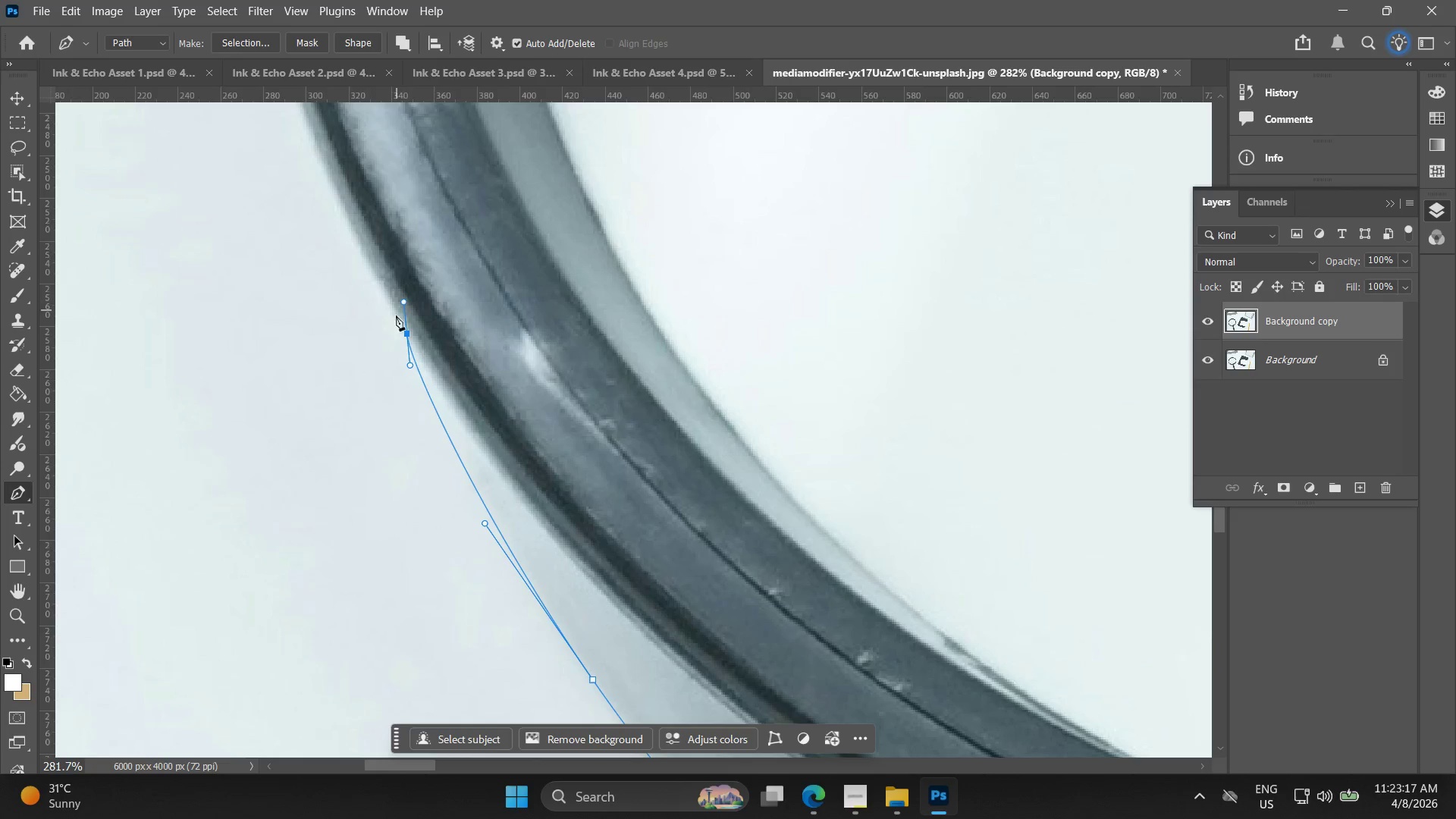 
hold_key(key=AltLeft, duration=1.5)
scroll: coordinate [477, 394], scroll_direction: down, amount: 16.0
 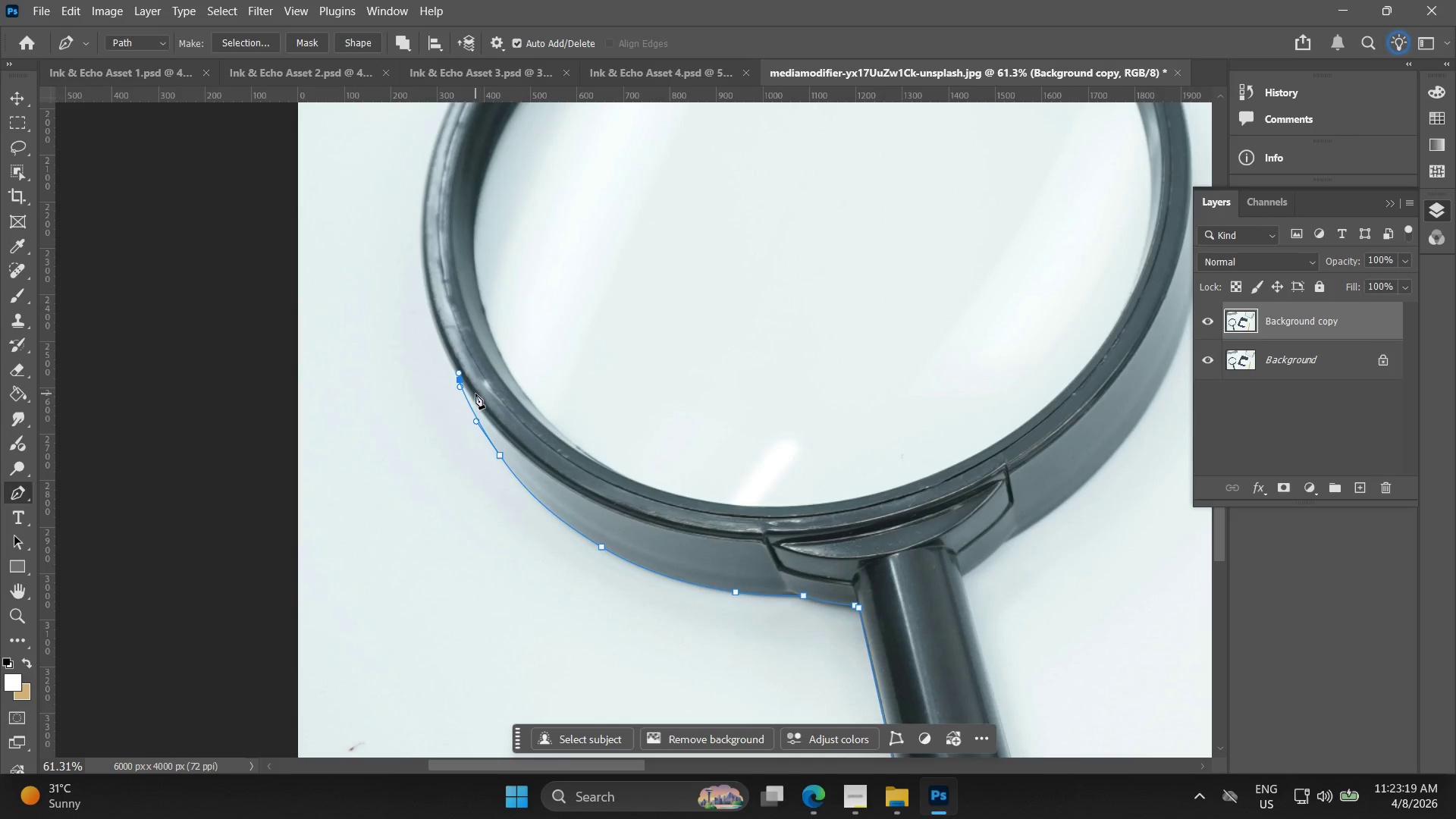 
hold_key(key=AltLeft, duration=0.33)
 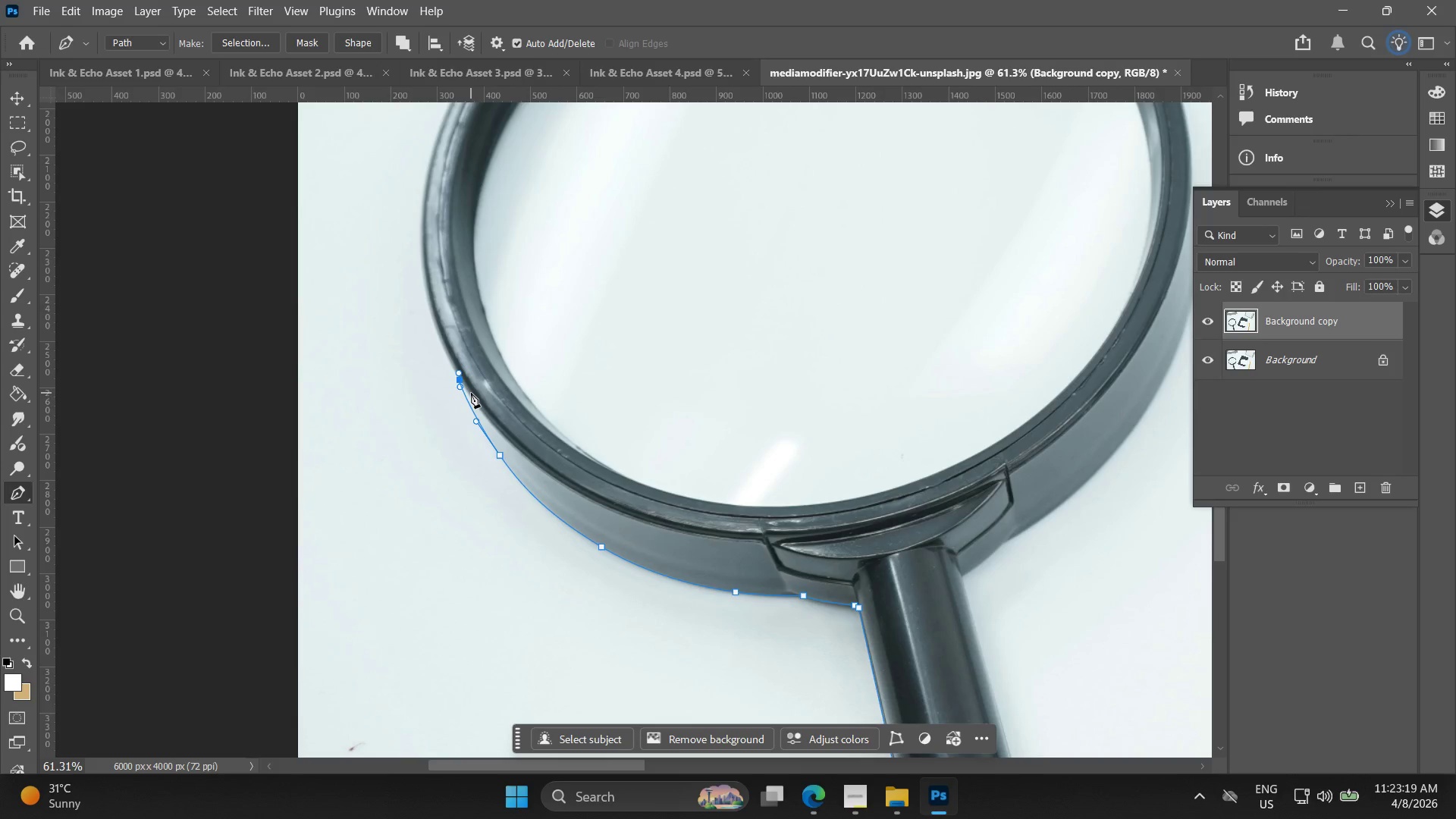 
hold_key(key=Space, duration=0.61)
 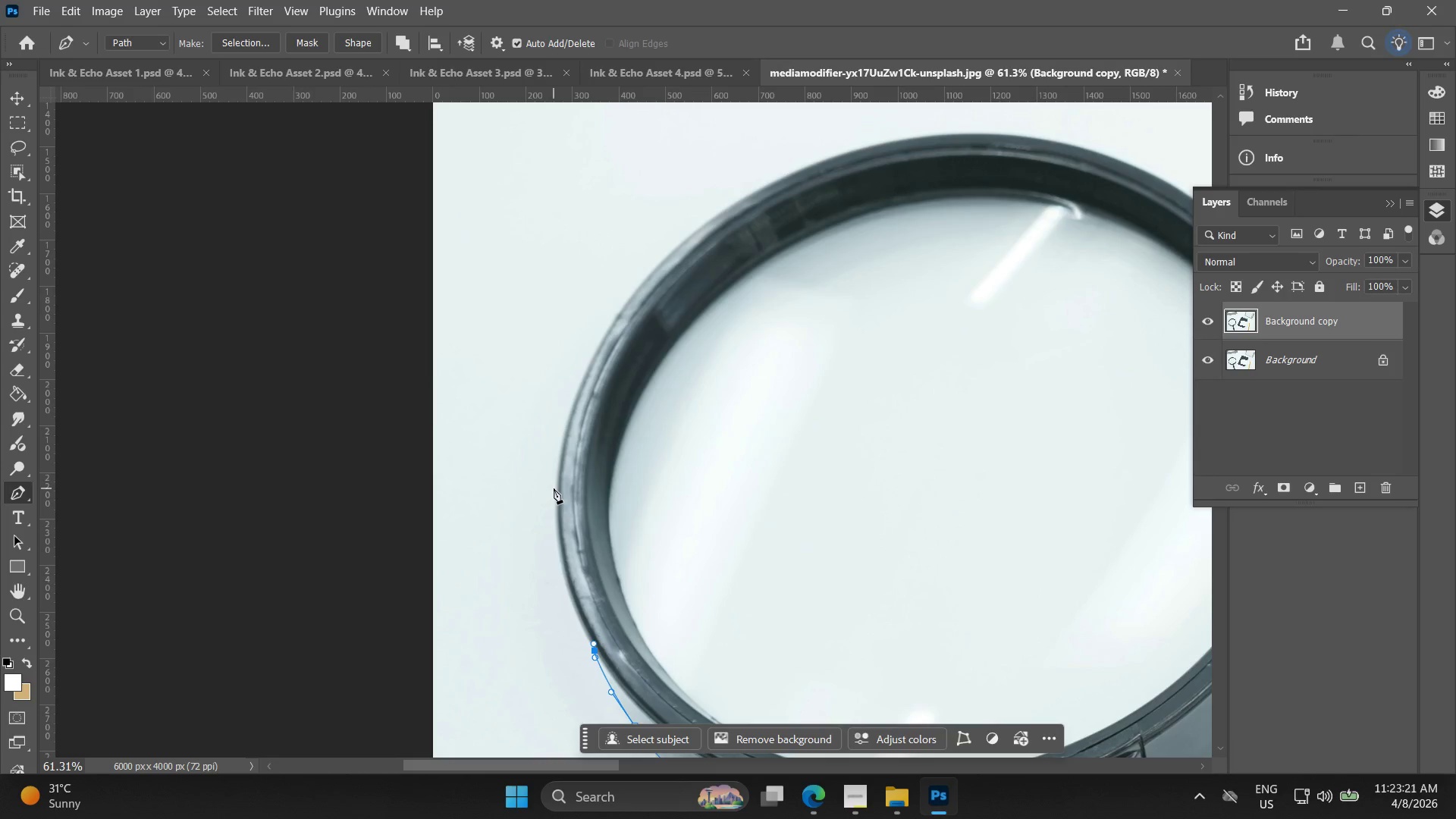 
left_click_drag(start_coordinate=[460, 390], to_coordinate=[595, 661])
 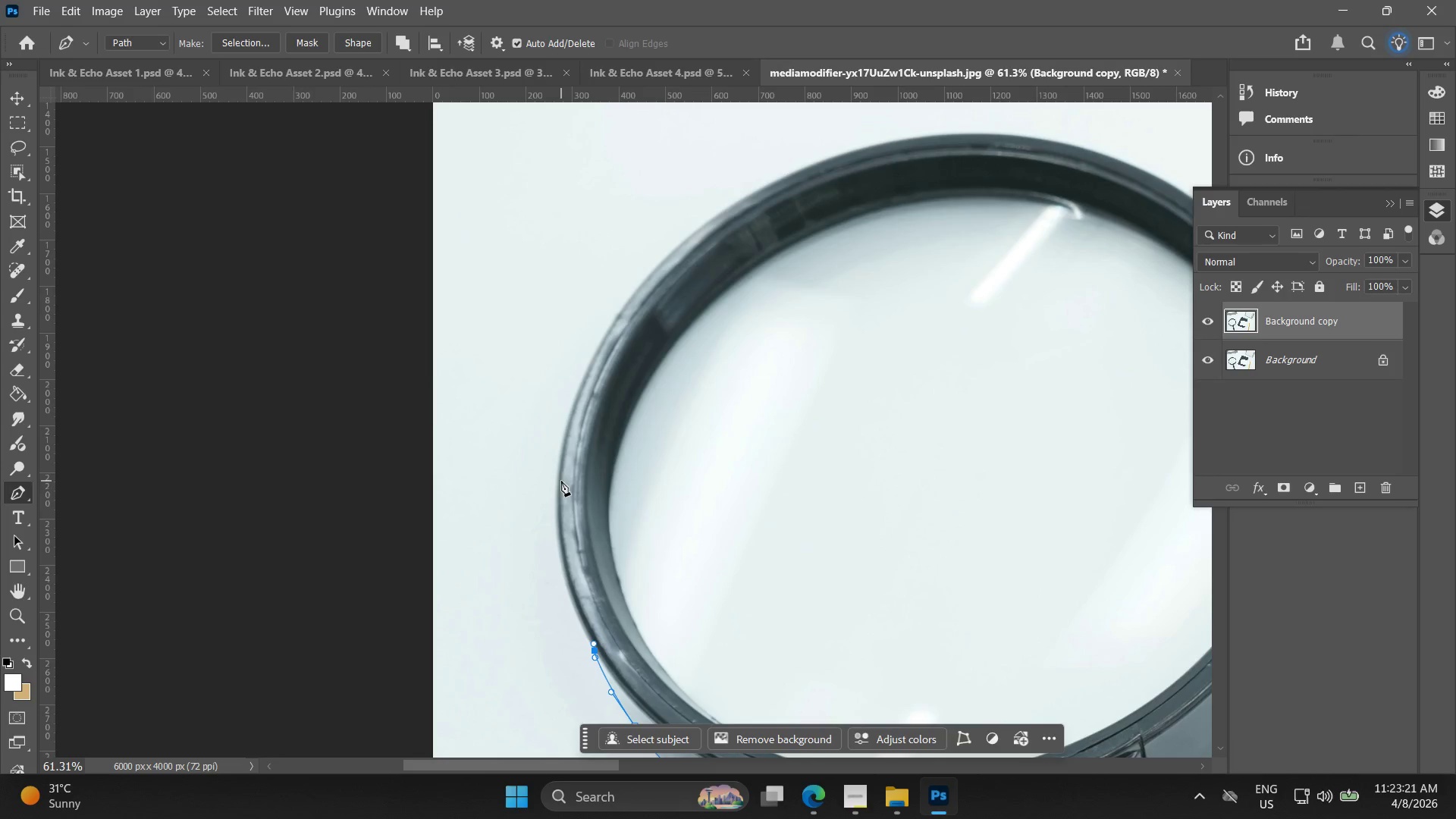 
key(Alt+AltLeft)
 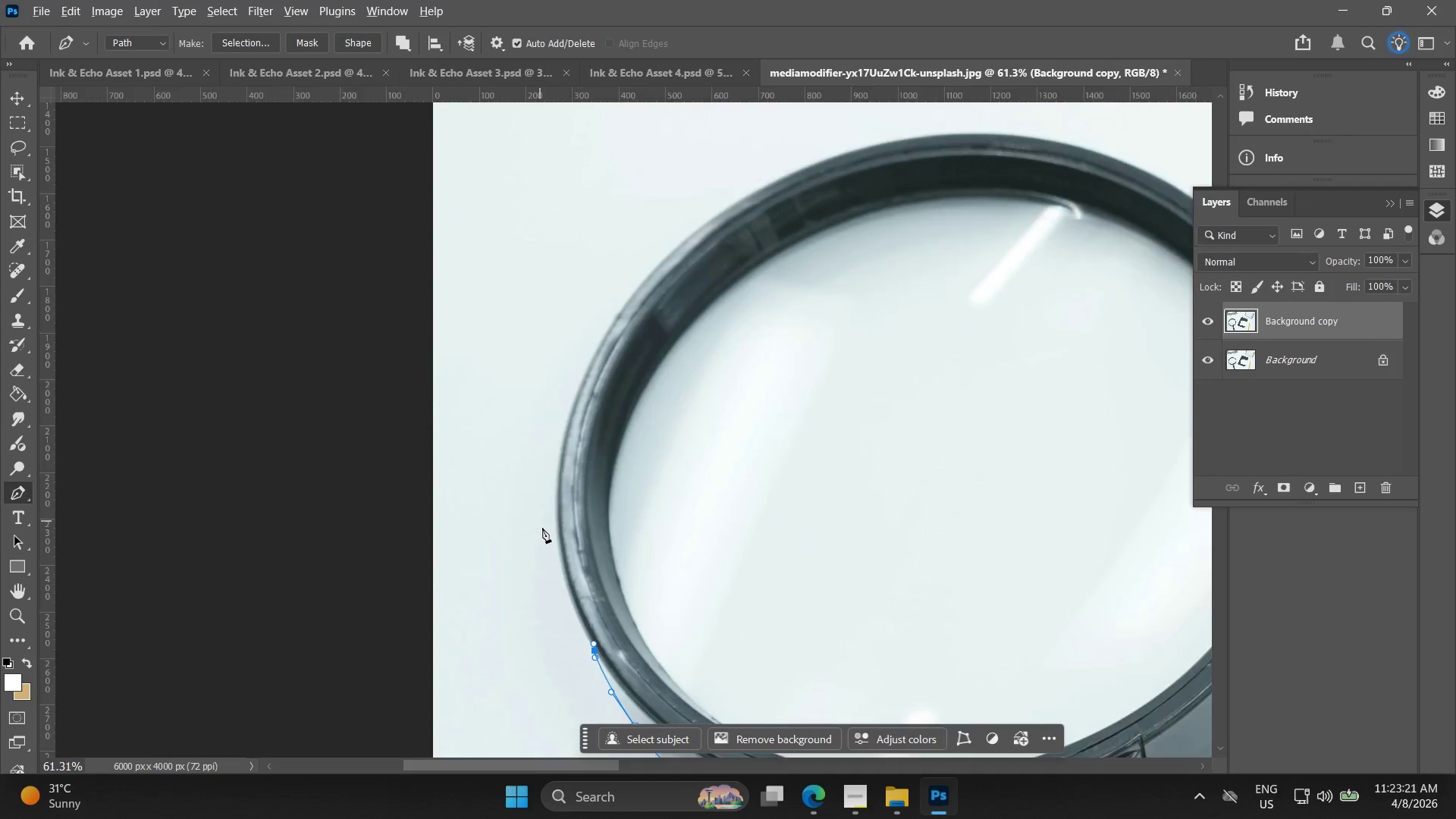 
key(Alt+AltLeft)
 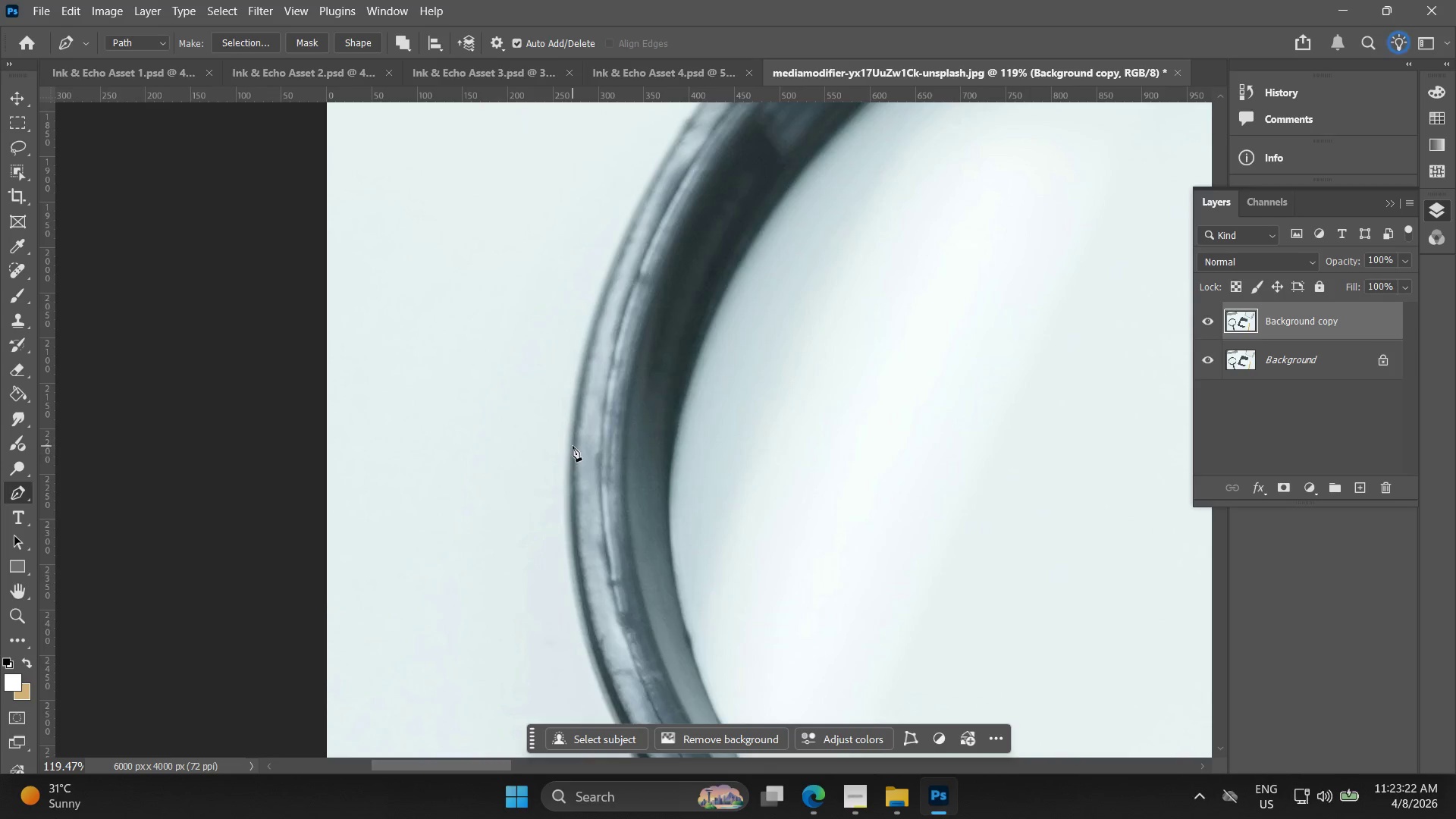 
scroll: coordinate [551, 503], scroll_direction: up, amount: 7.0
 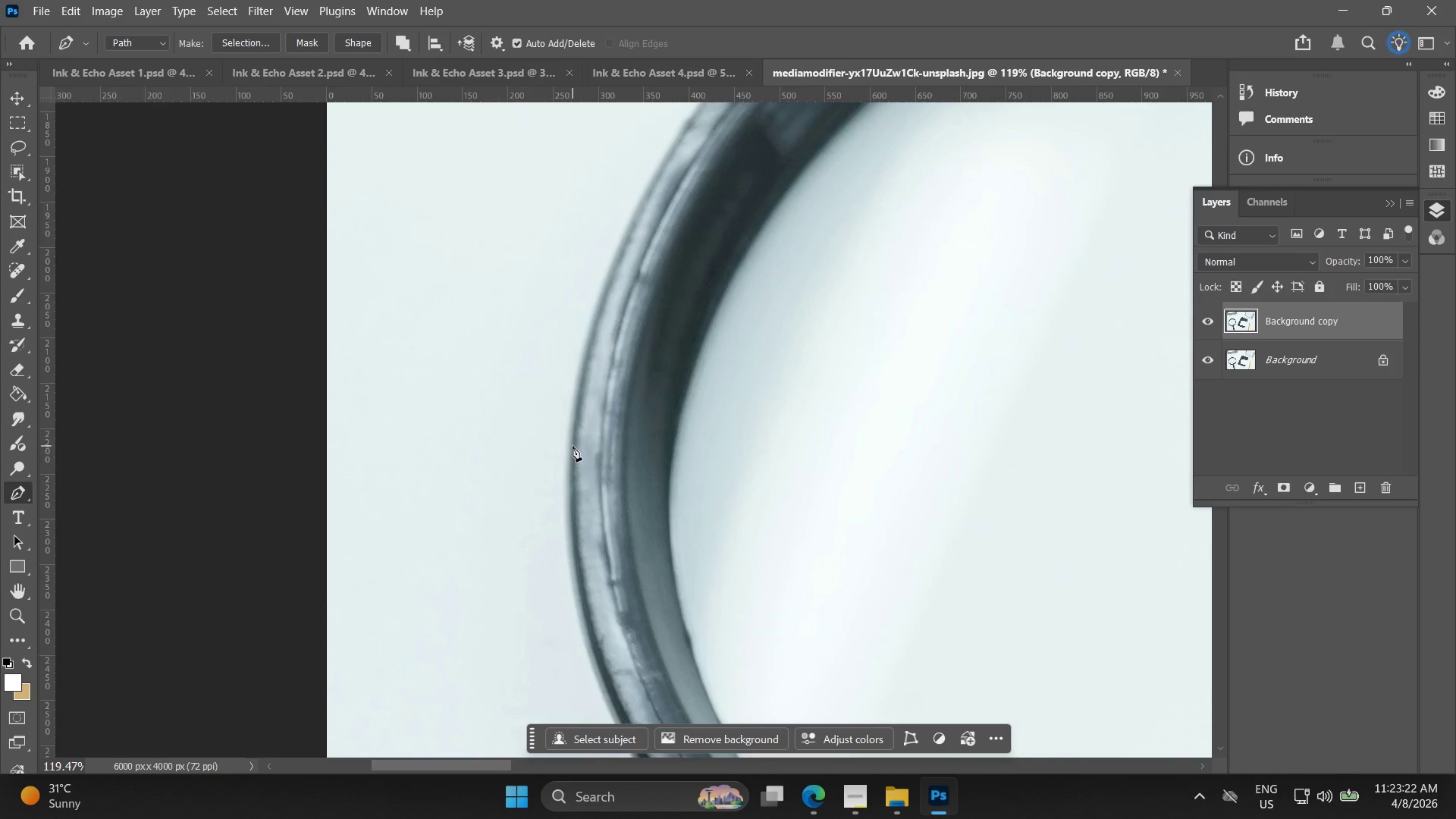 
left_click_drag(start_coordinate=[571, 443], to_coordinate=[593, 291])
 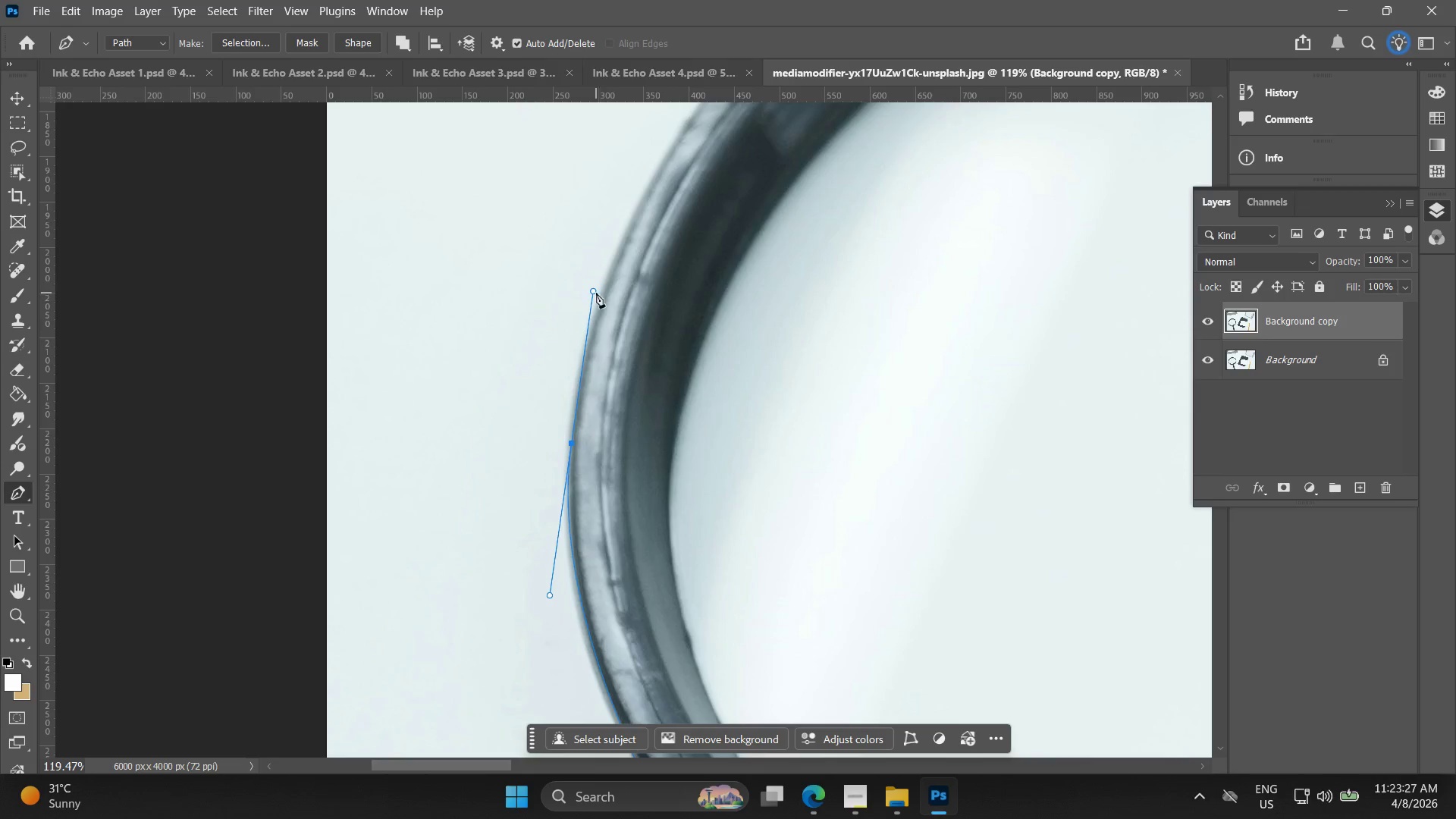 
key(Alt+AltLeft)
 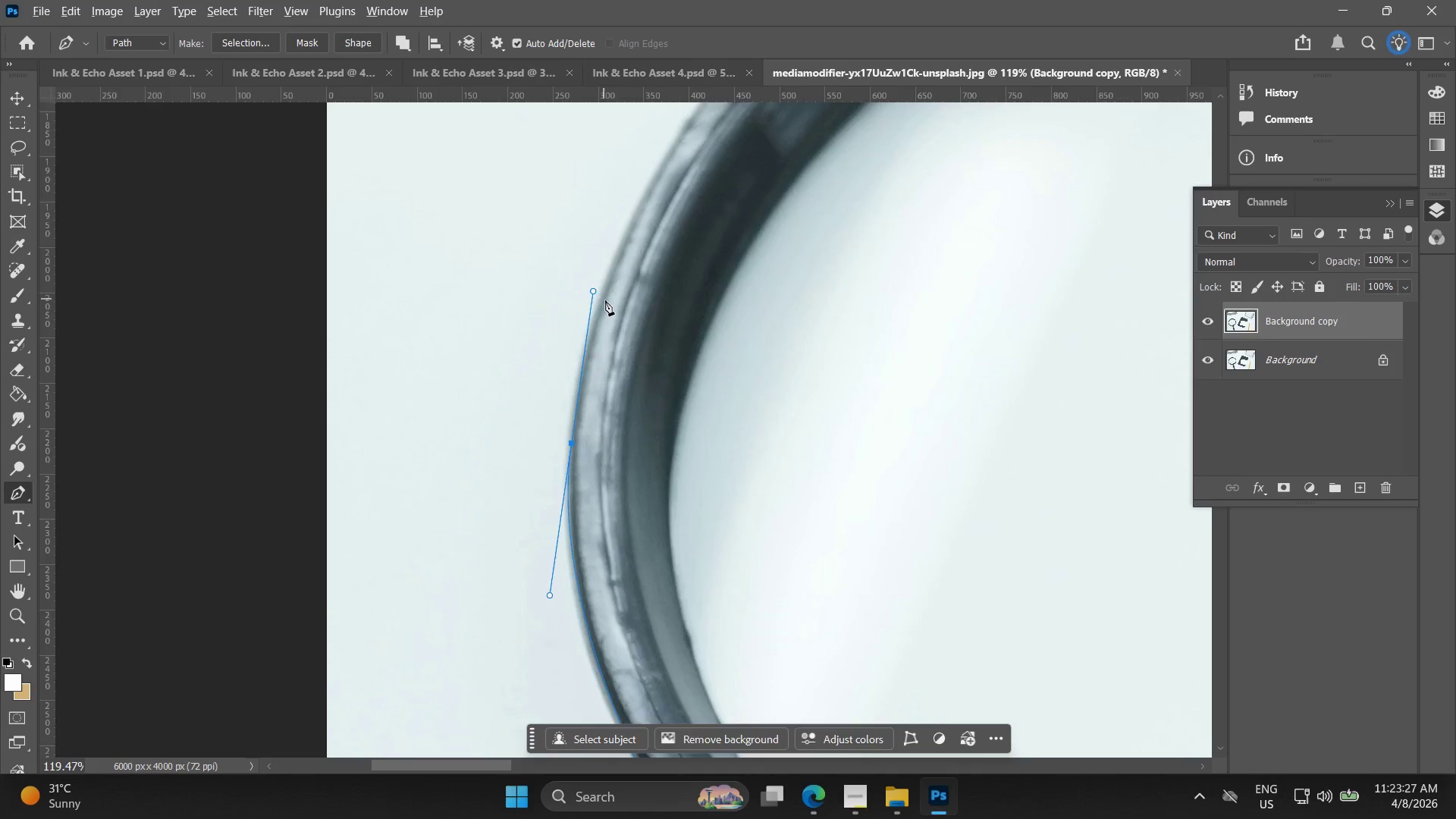 
hold_key(key=Space, duration=0.47)
 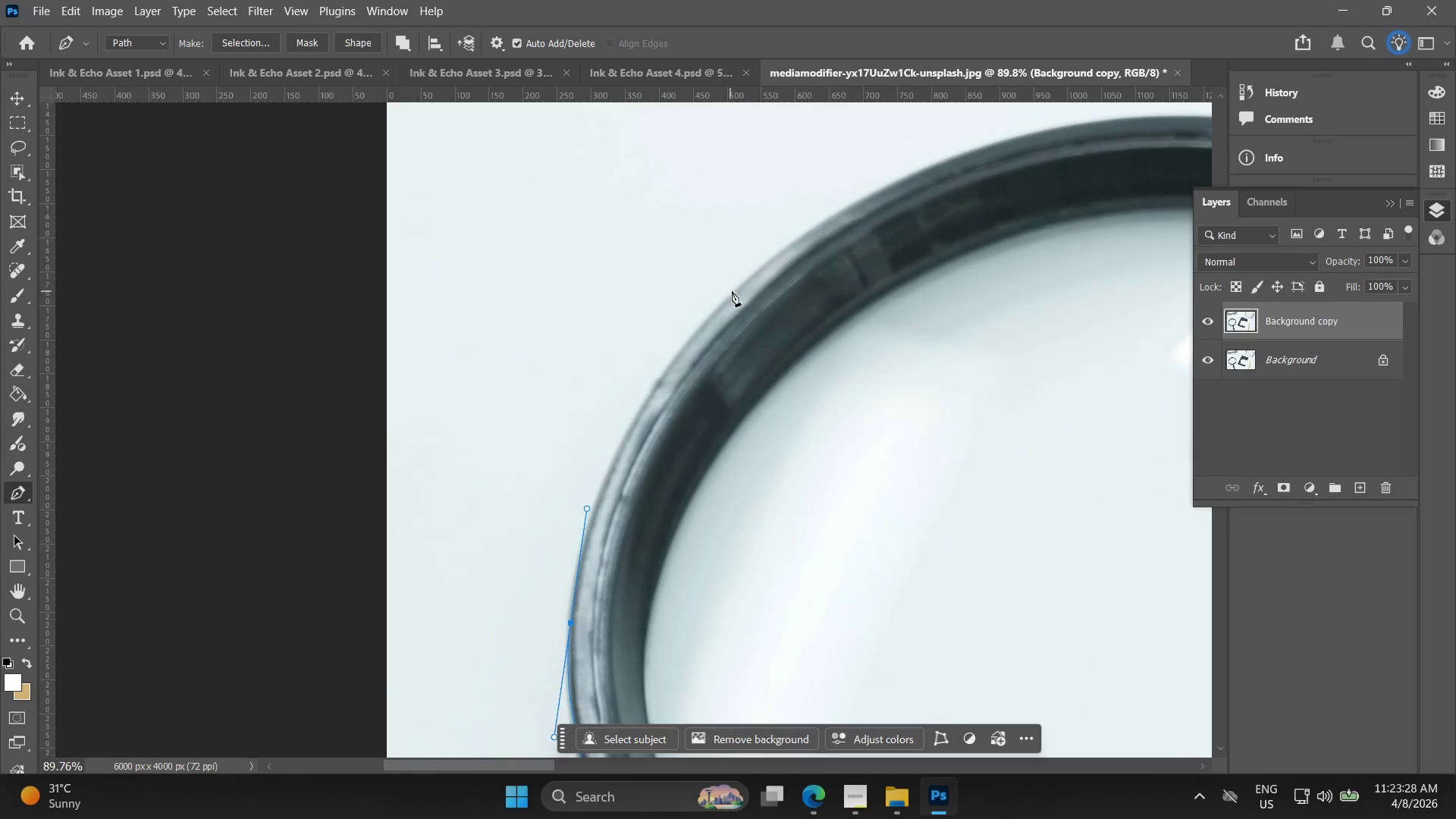 
left_click_drag(start_coordinate=[589, 338], to_coordinate=[579, 549])
 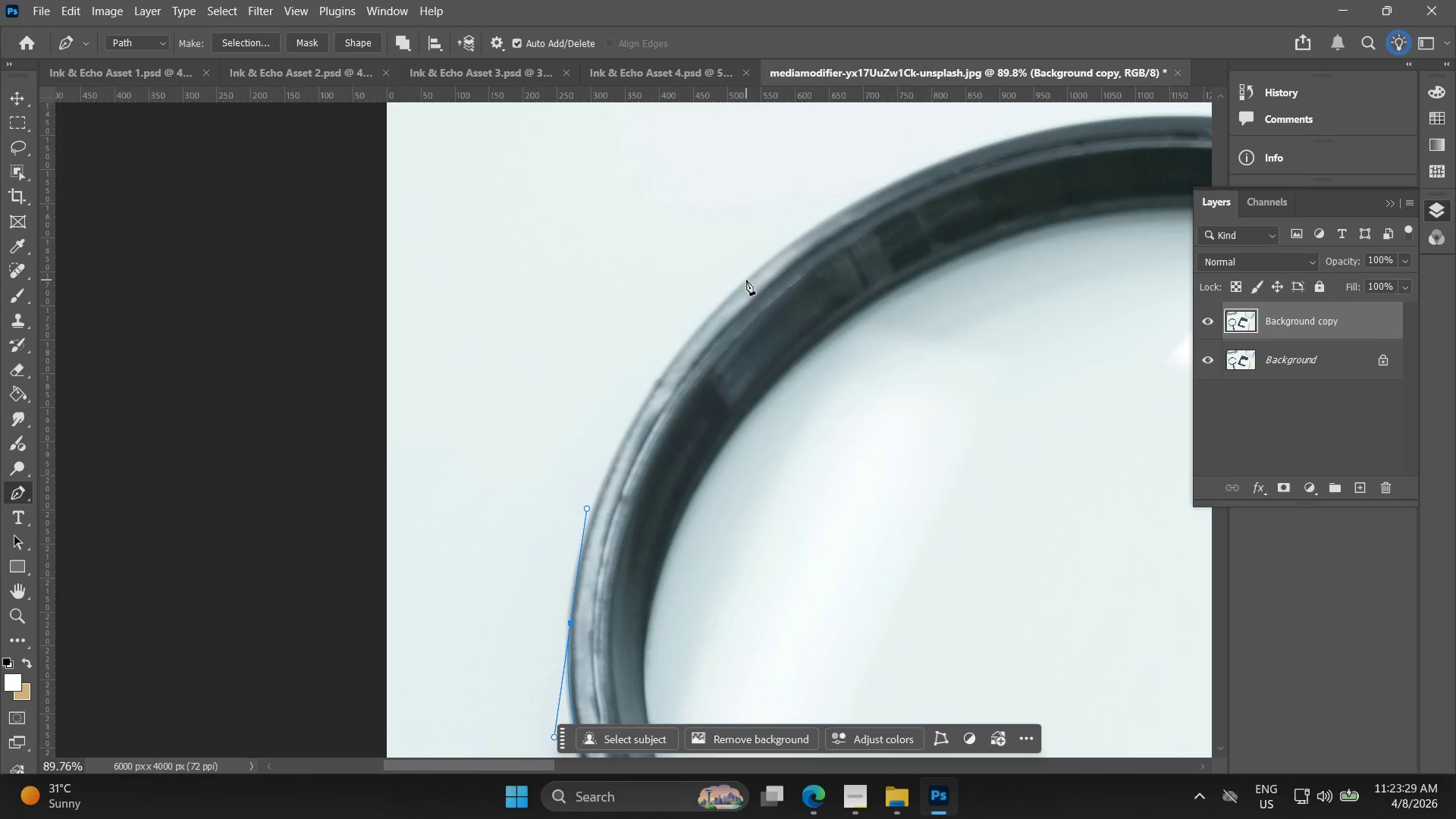 
scroll: coordinate [609, 320], scroll_direction: down, amount: 3.0
 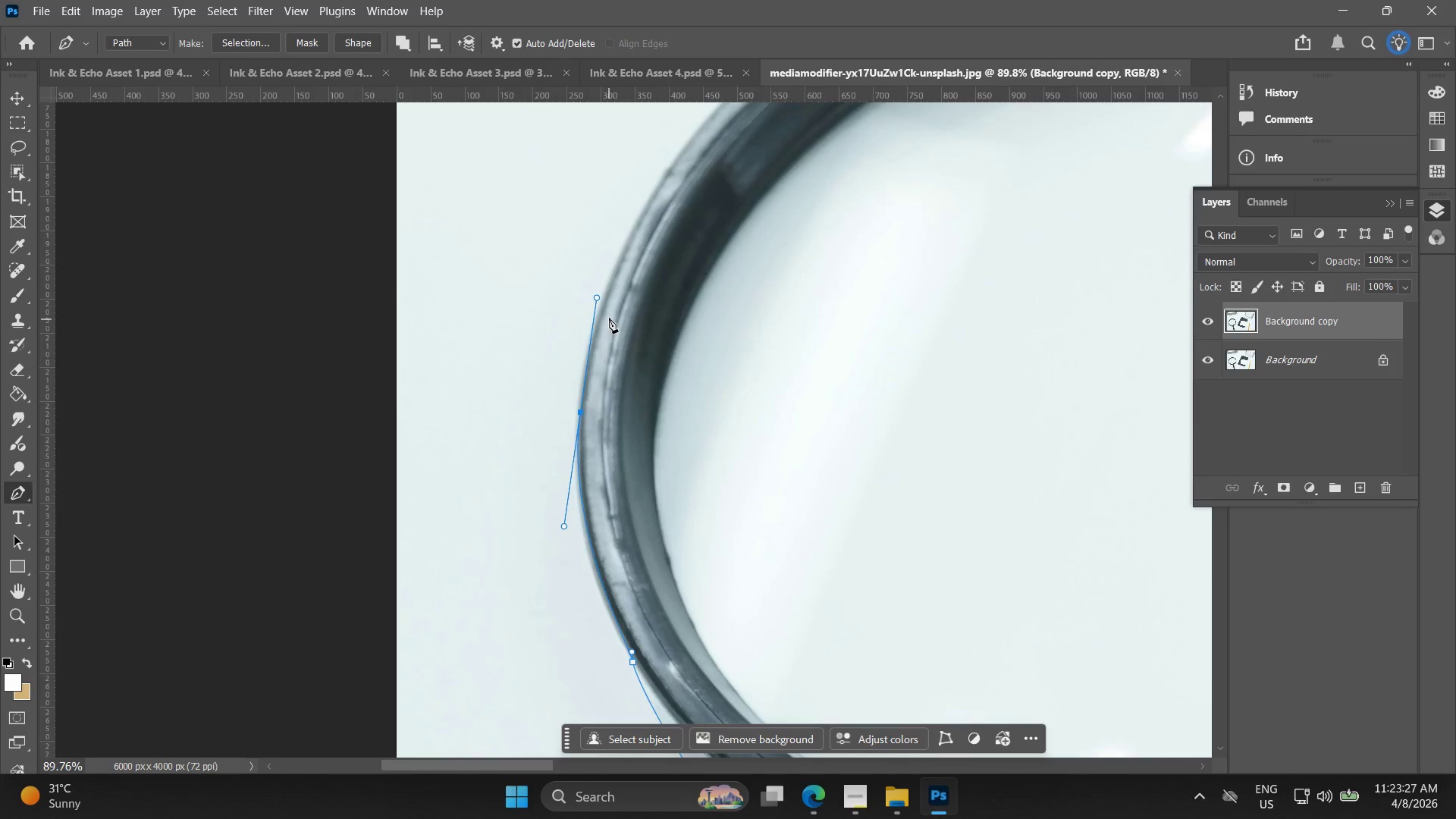 
left_click_drag(start_coordinate=[747, 277], to_coordinate=[858, 184])
 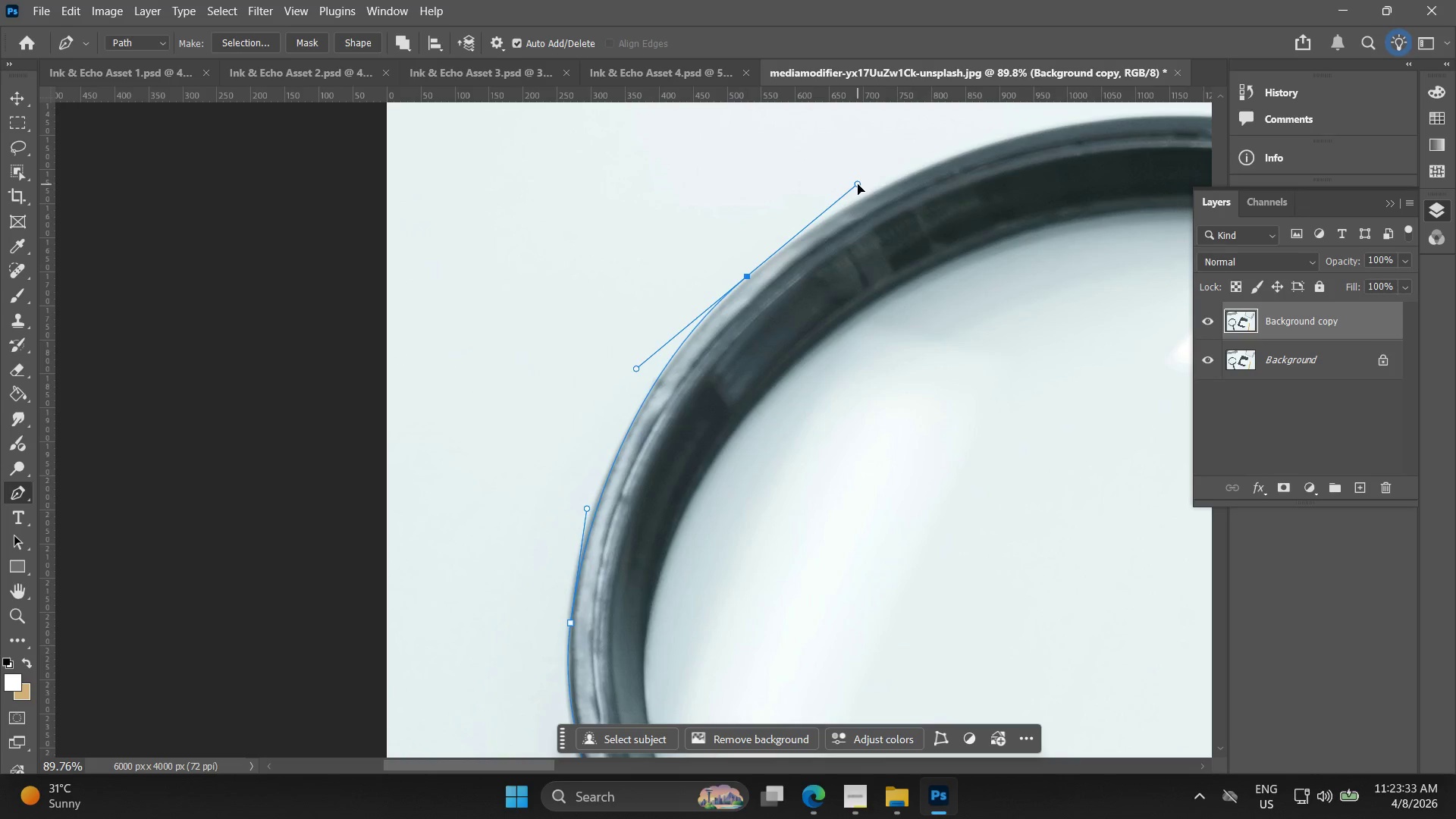 
hold_key(key=Space, duration=0.62)
 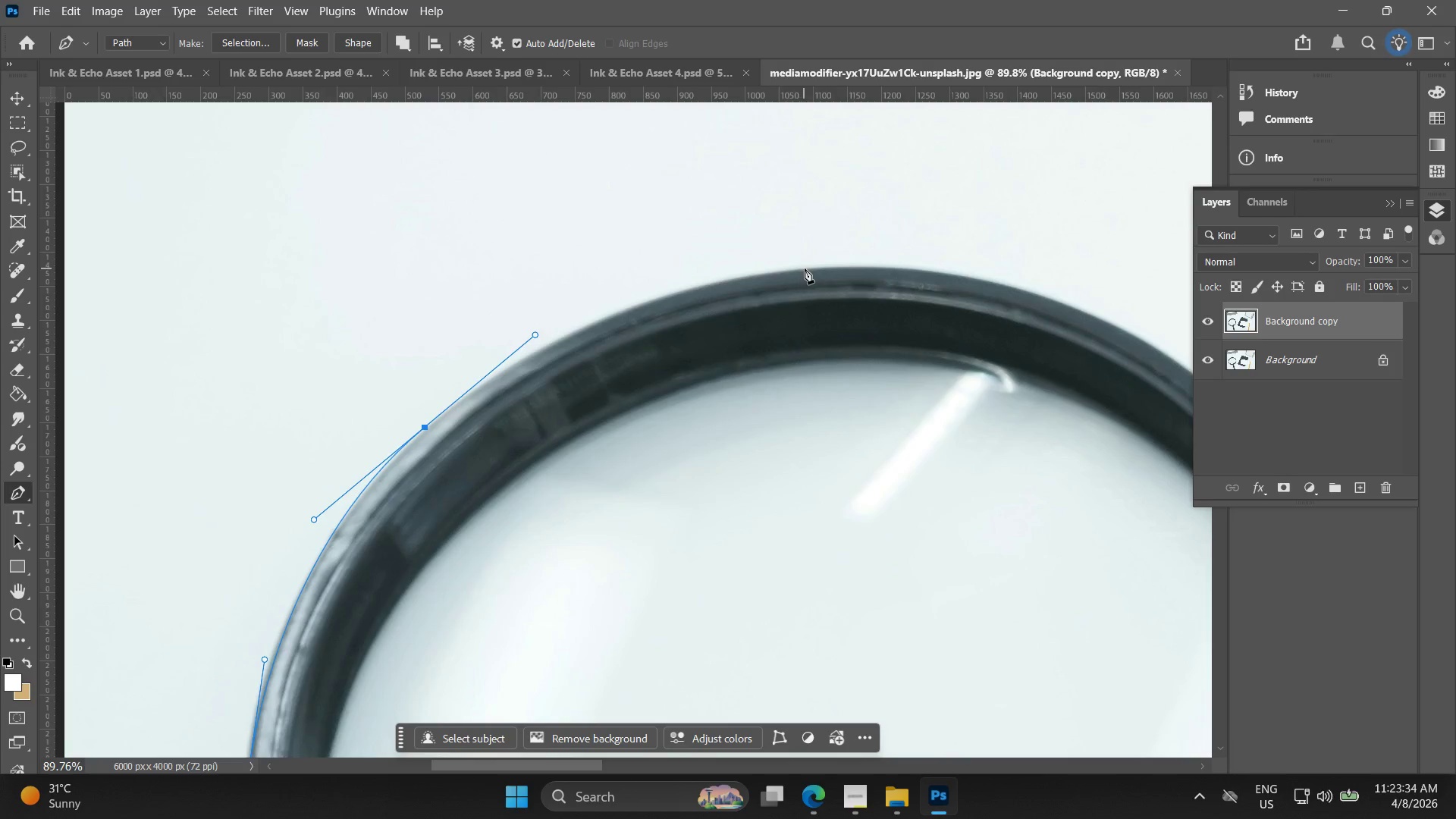 
left_click_drag(start_coordinate=[864, 223], to_coordinate=[542, 374])
 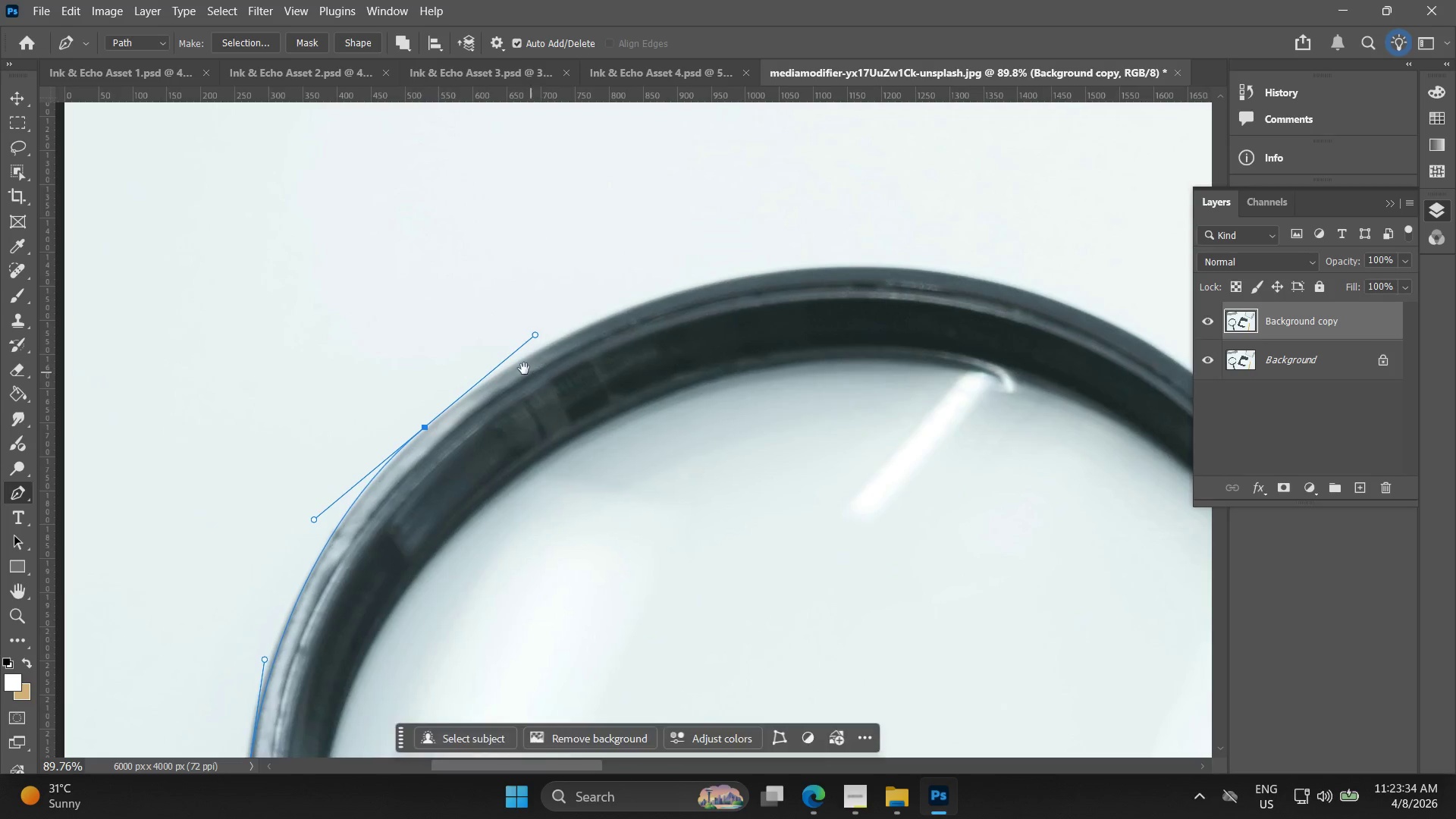 
hold_key(key=Space, duration=4.05)
 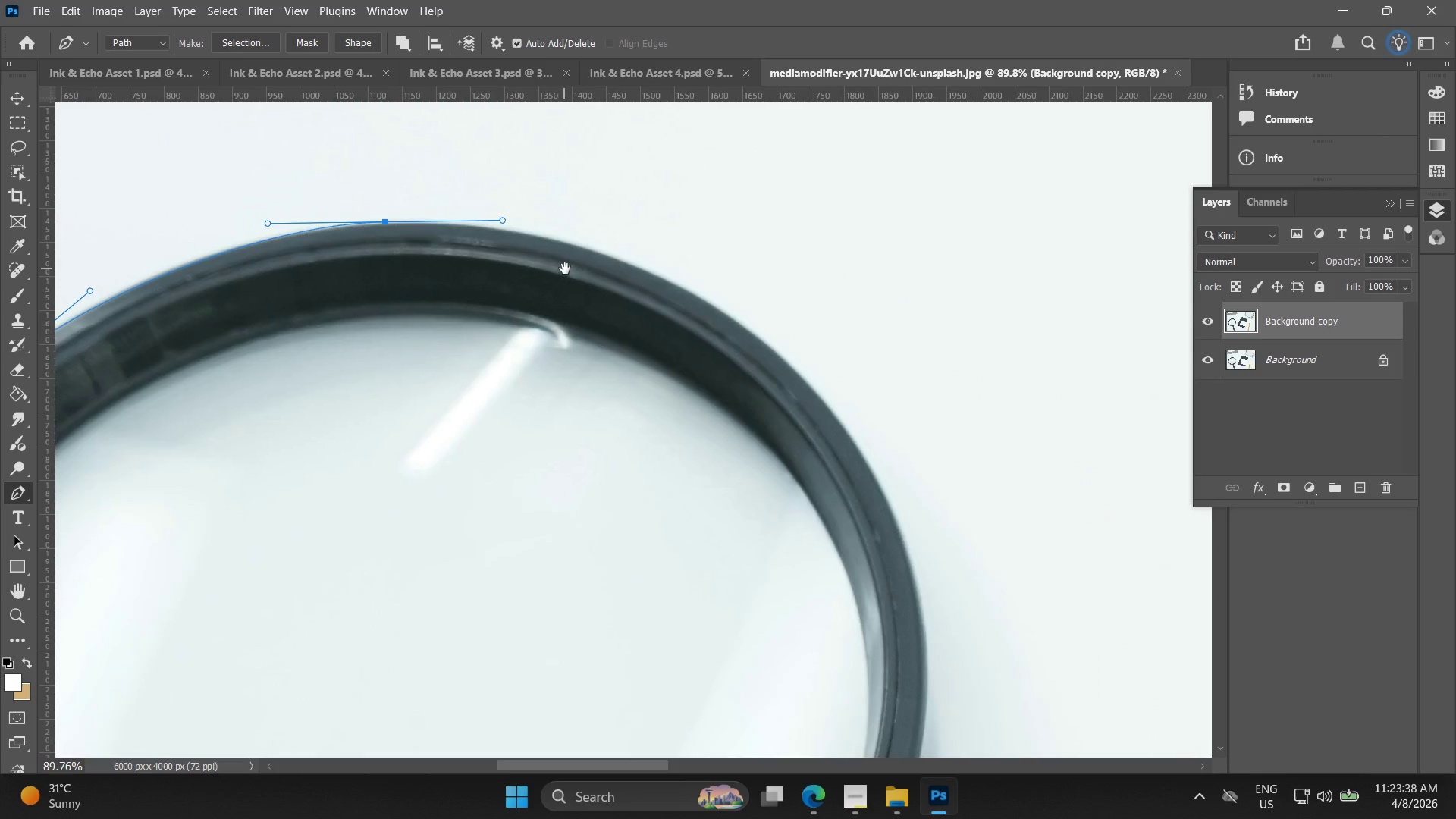 
left_click_drag(start_coordinate=[830, 266], to_coordinate=[948, 265])
 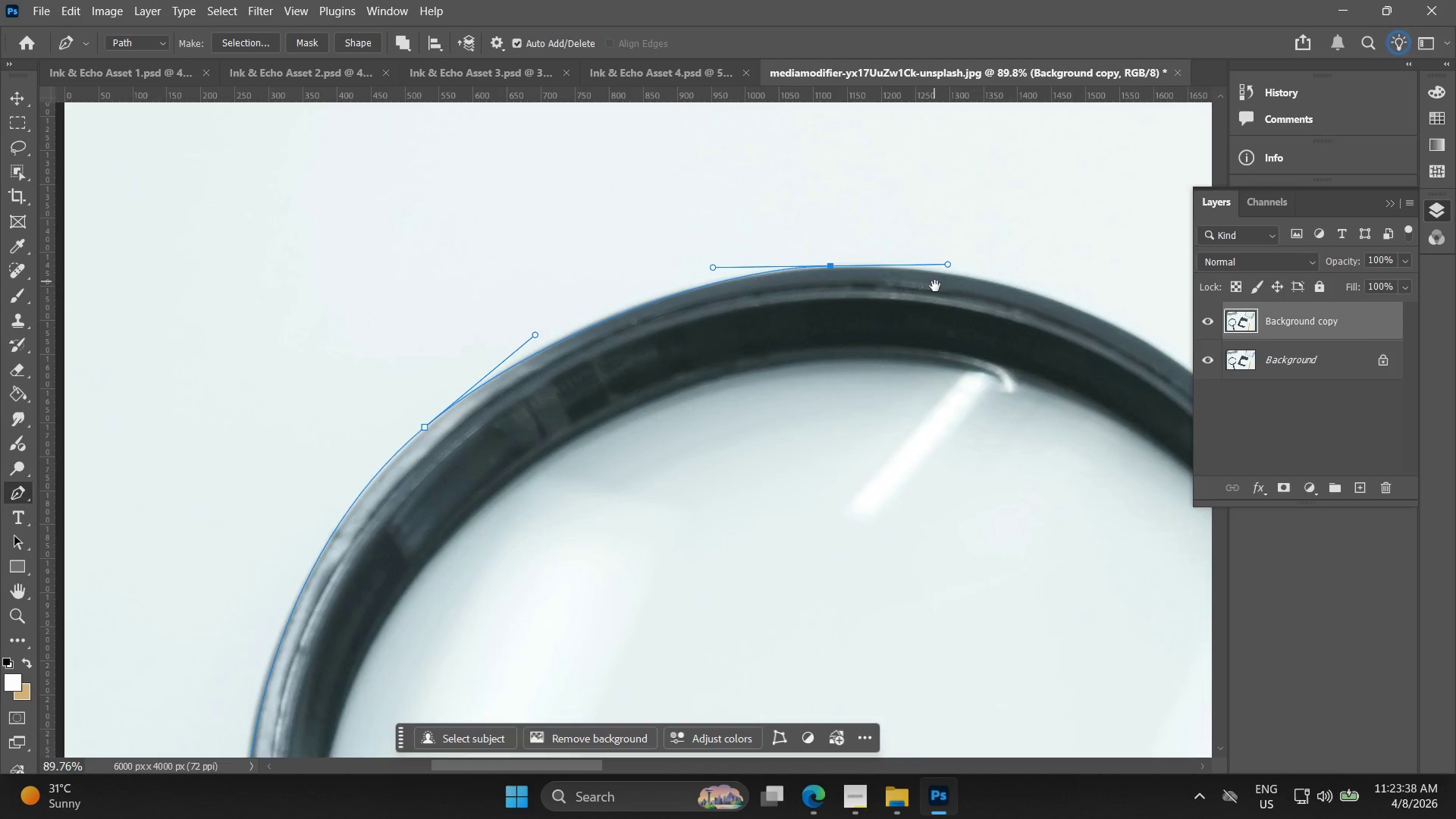 
hold_key(key=Space, duration=0.56)
 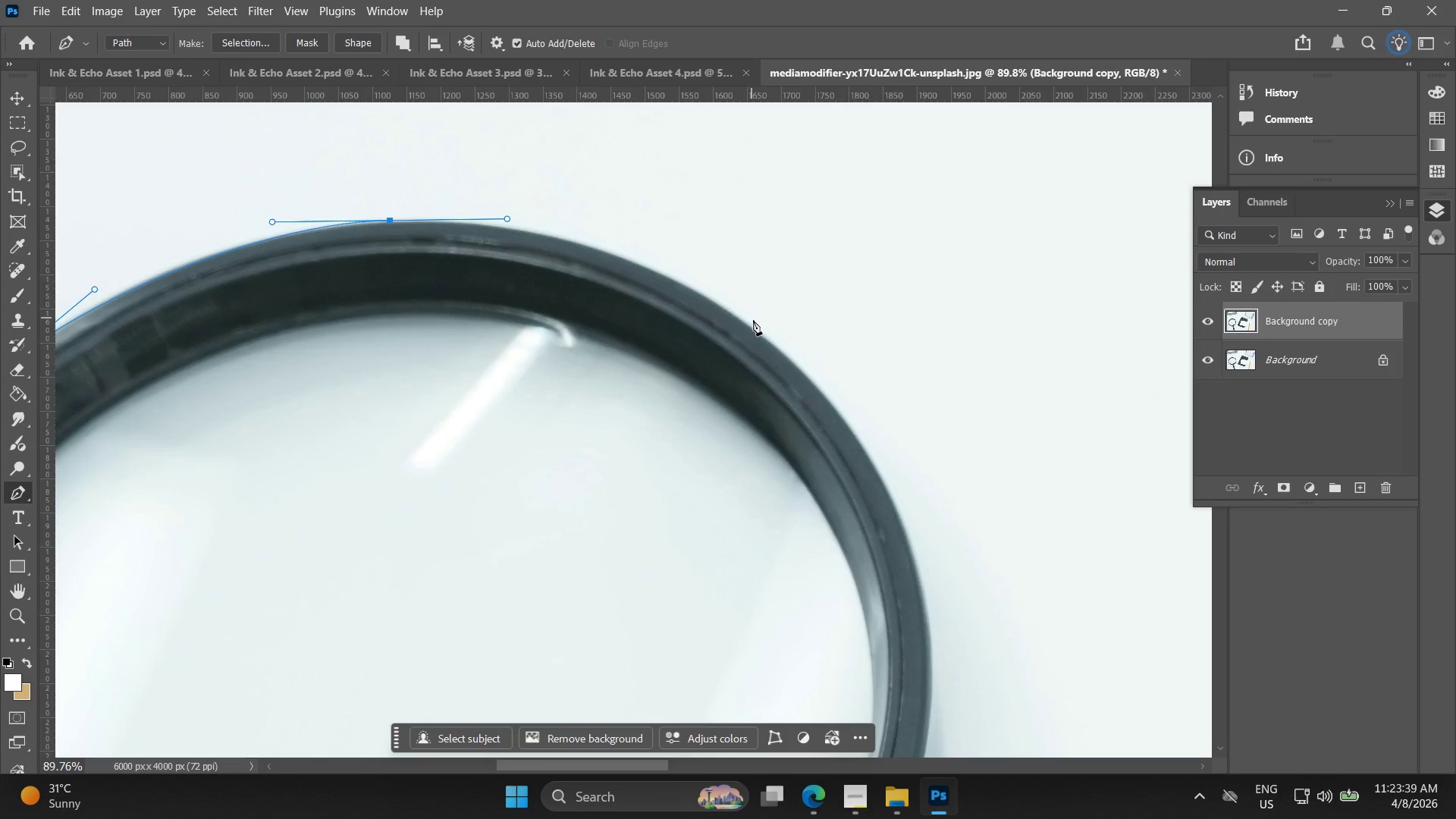 
left_click_drag(start_coordinate=[1009, 313], to_coordinate=[568, 268])
 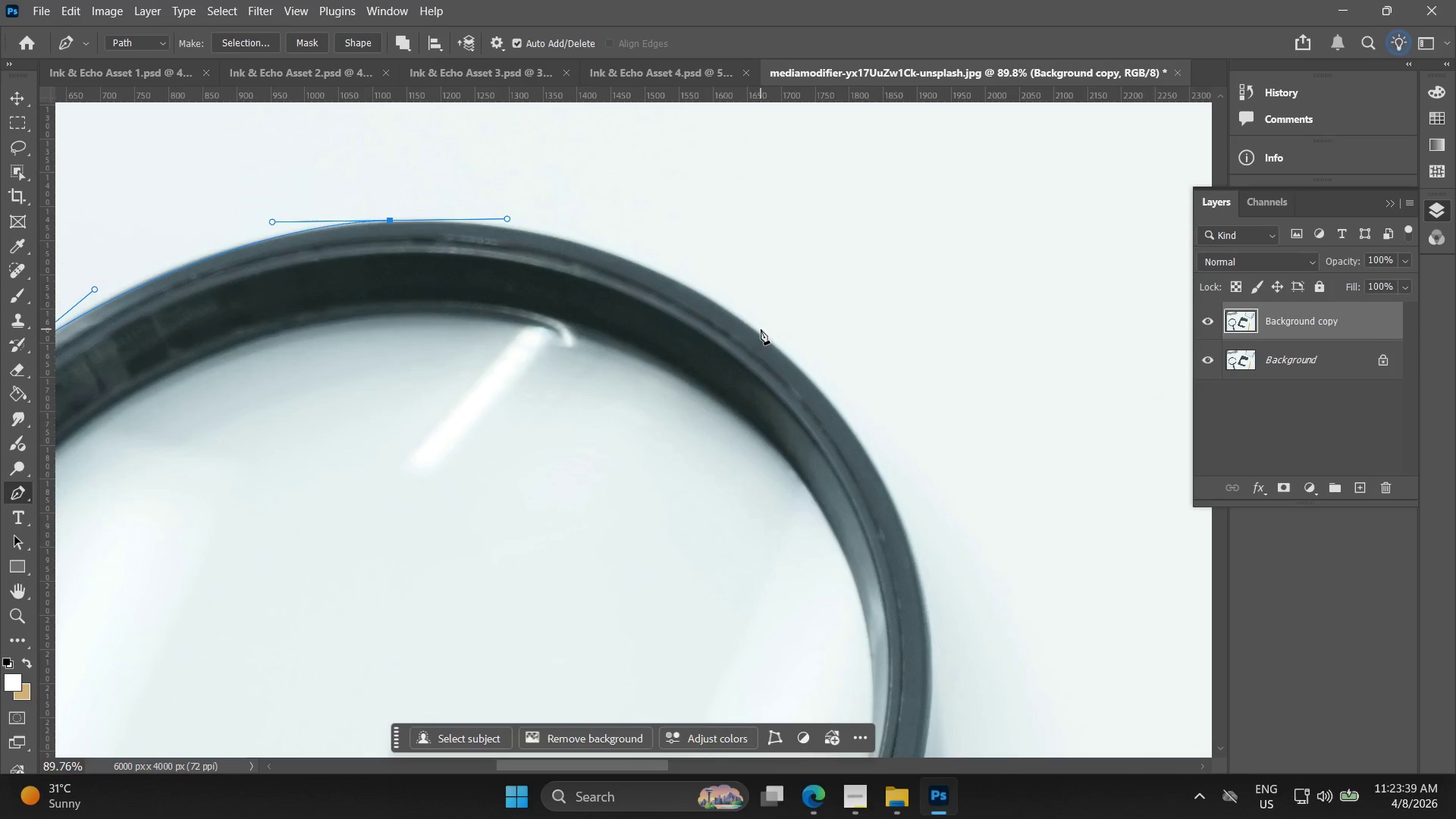 
left_click_drag(start_coordinate=[774, 339], to_coordinate=[875, 435])
 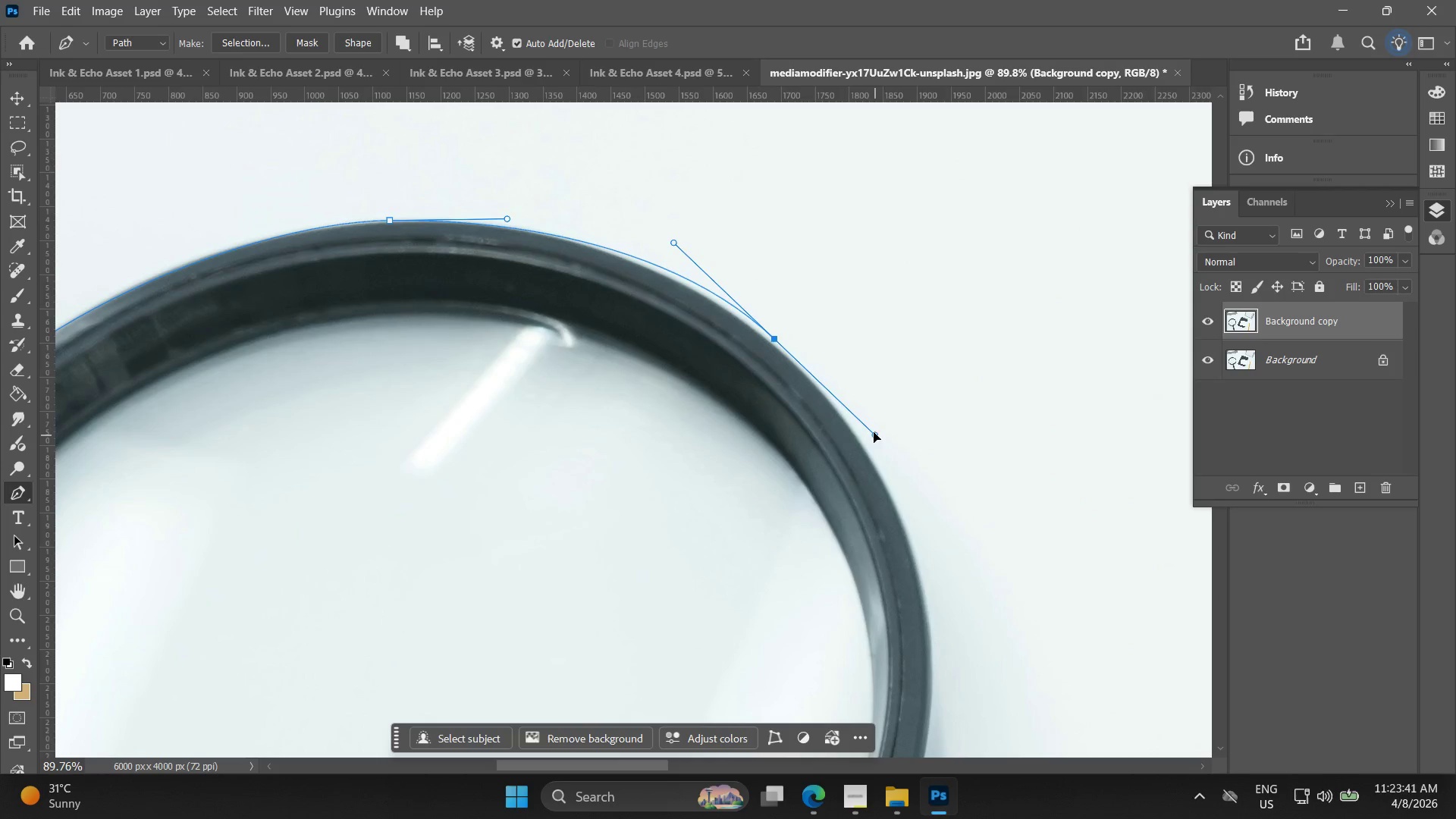 
key(Control+ControlLeft)
 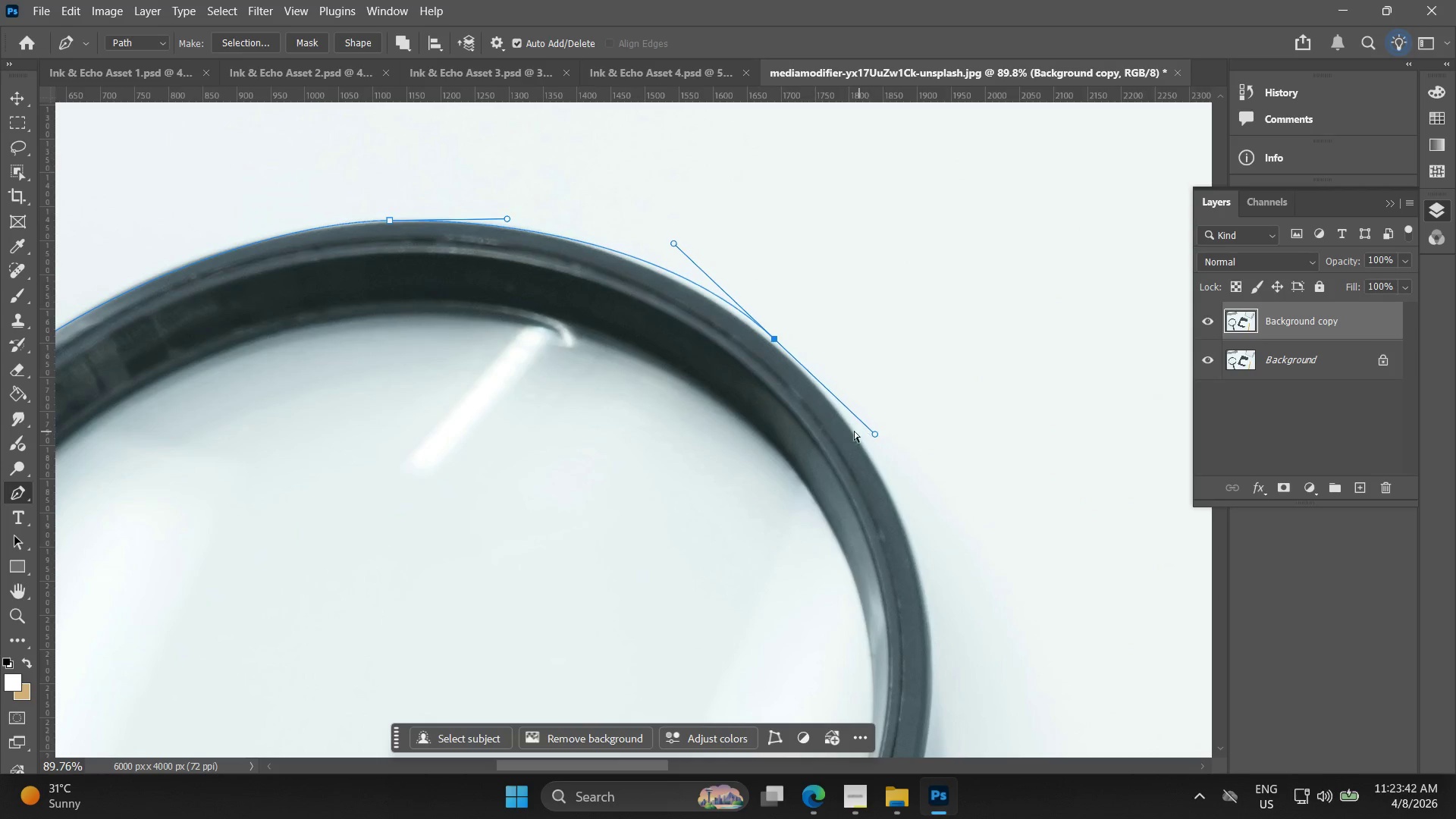 
key(Control+Z)
 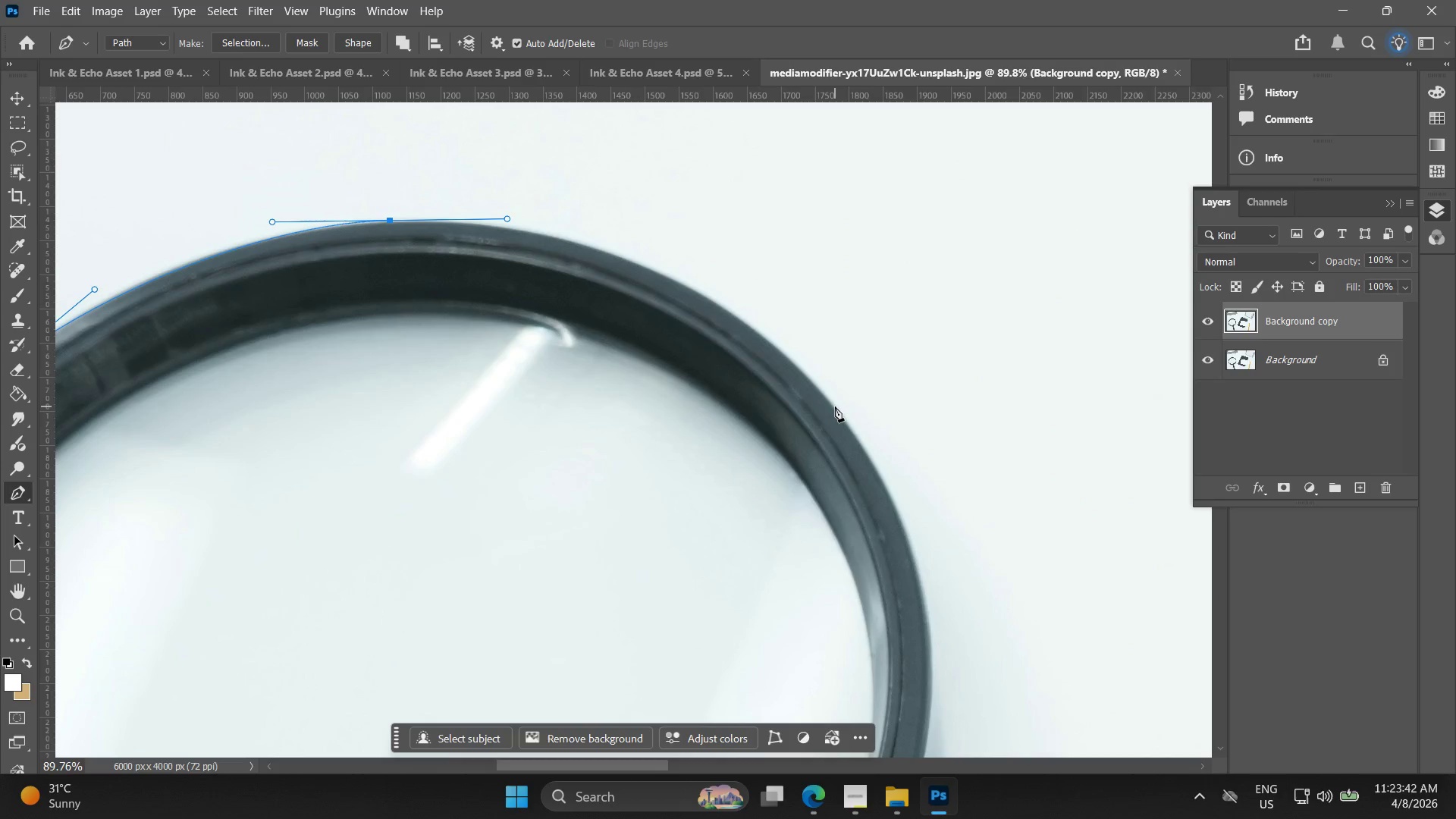 
left_click_drag(start_coordinate=[836, 406], to_coordinate=[991, 573])
 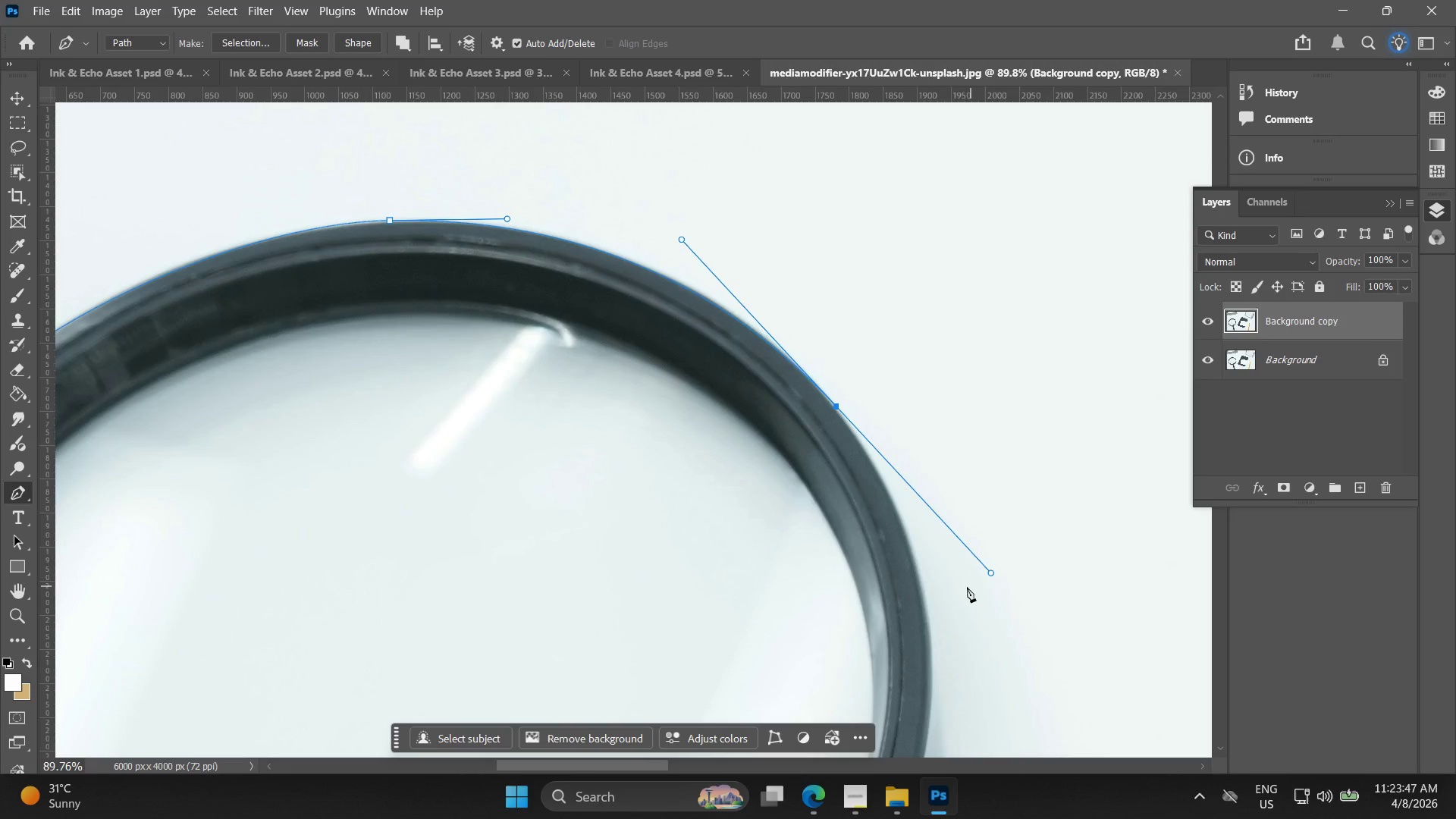 
hold_key(key=Space, duration=0.59)
 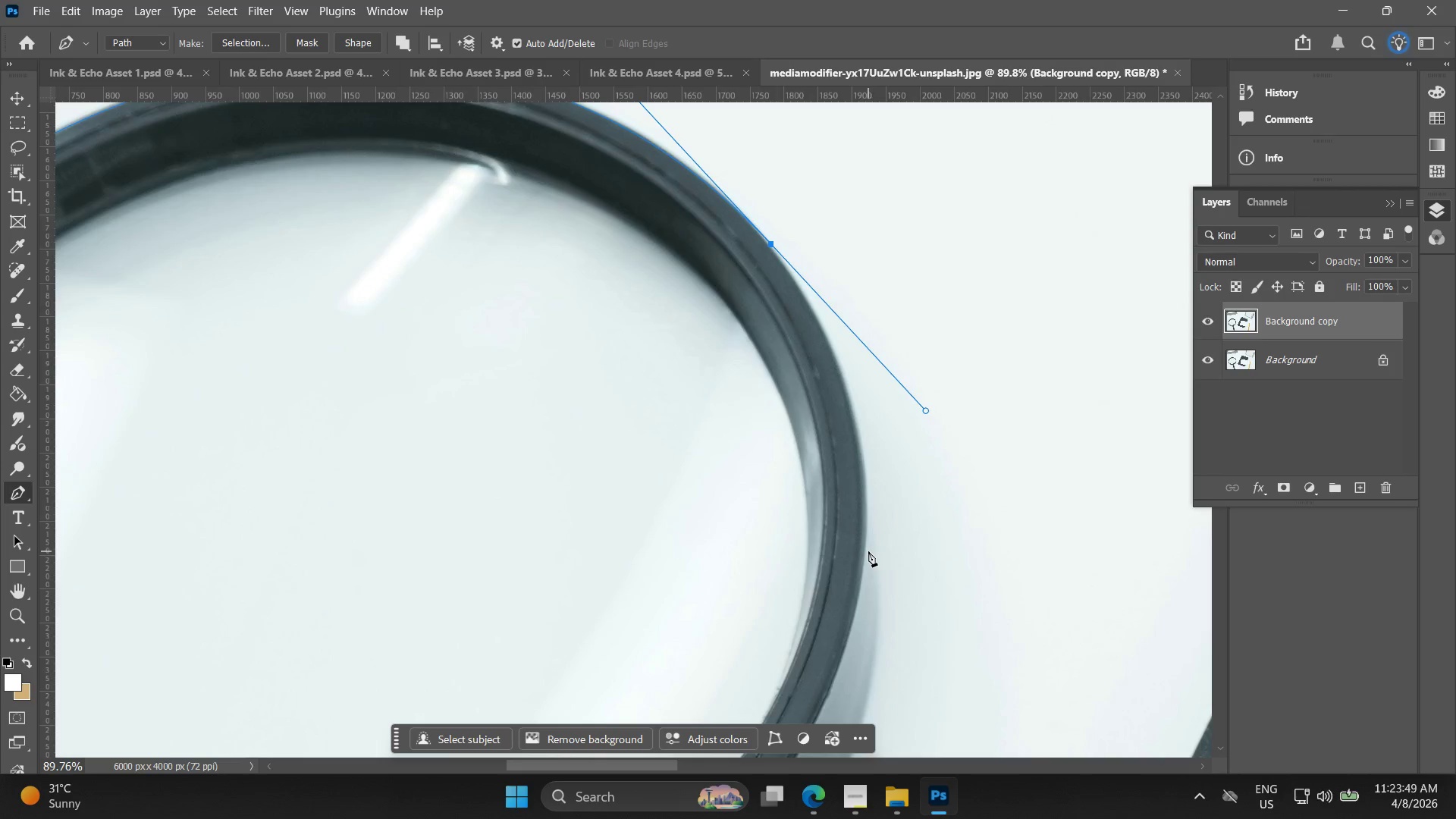 
left_click_drag(start_coordinate=[923, 553], to_coordinate=[858, 391])
 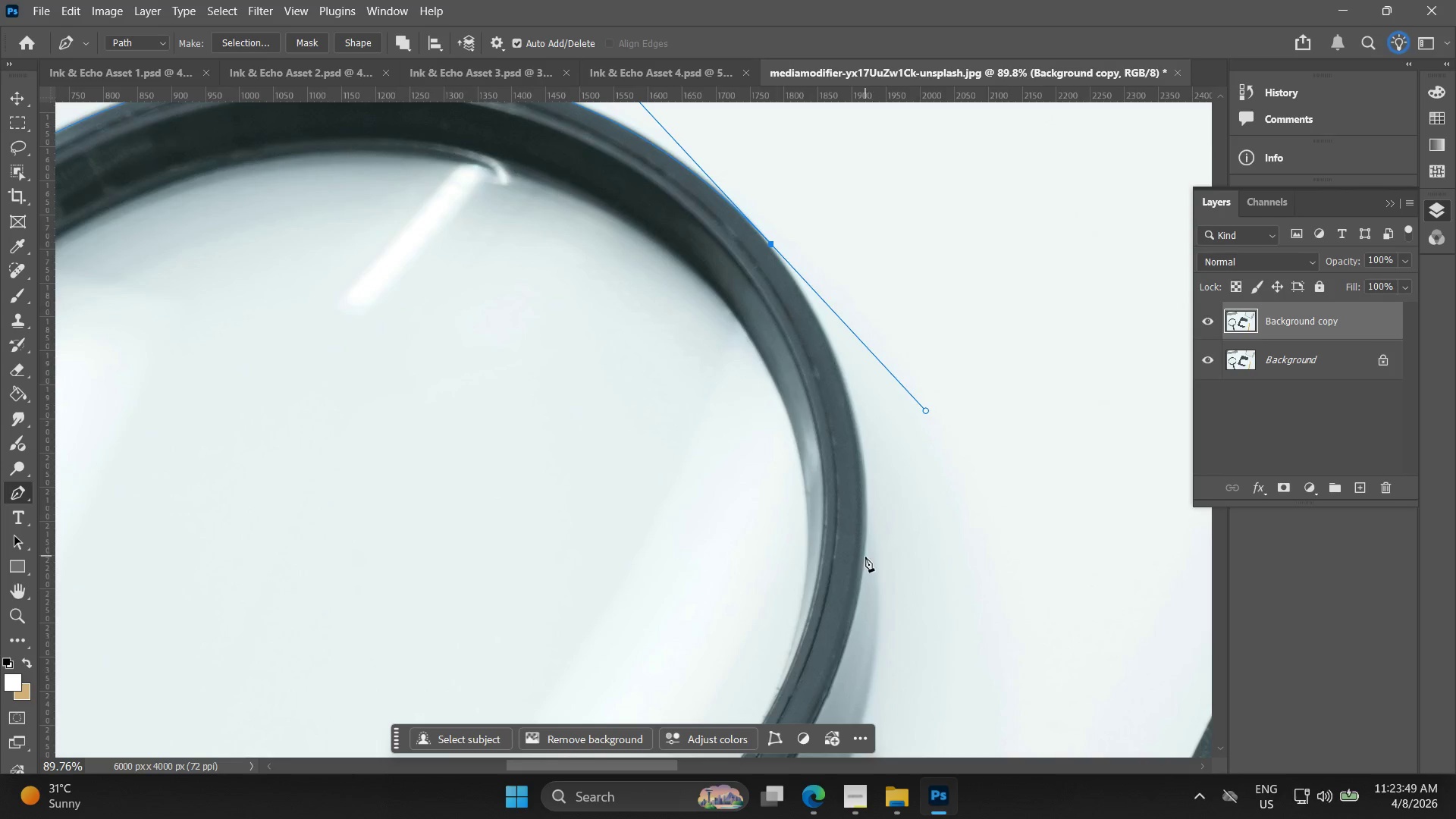 
left_click_drag(start_coordinate=[864, 560], to_coordinate=[864, 589])
 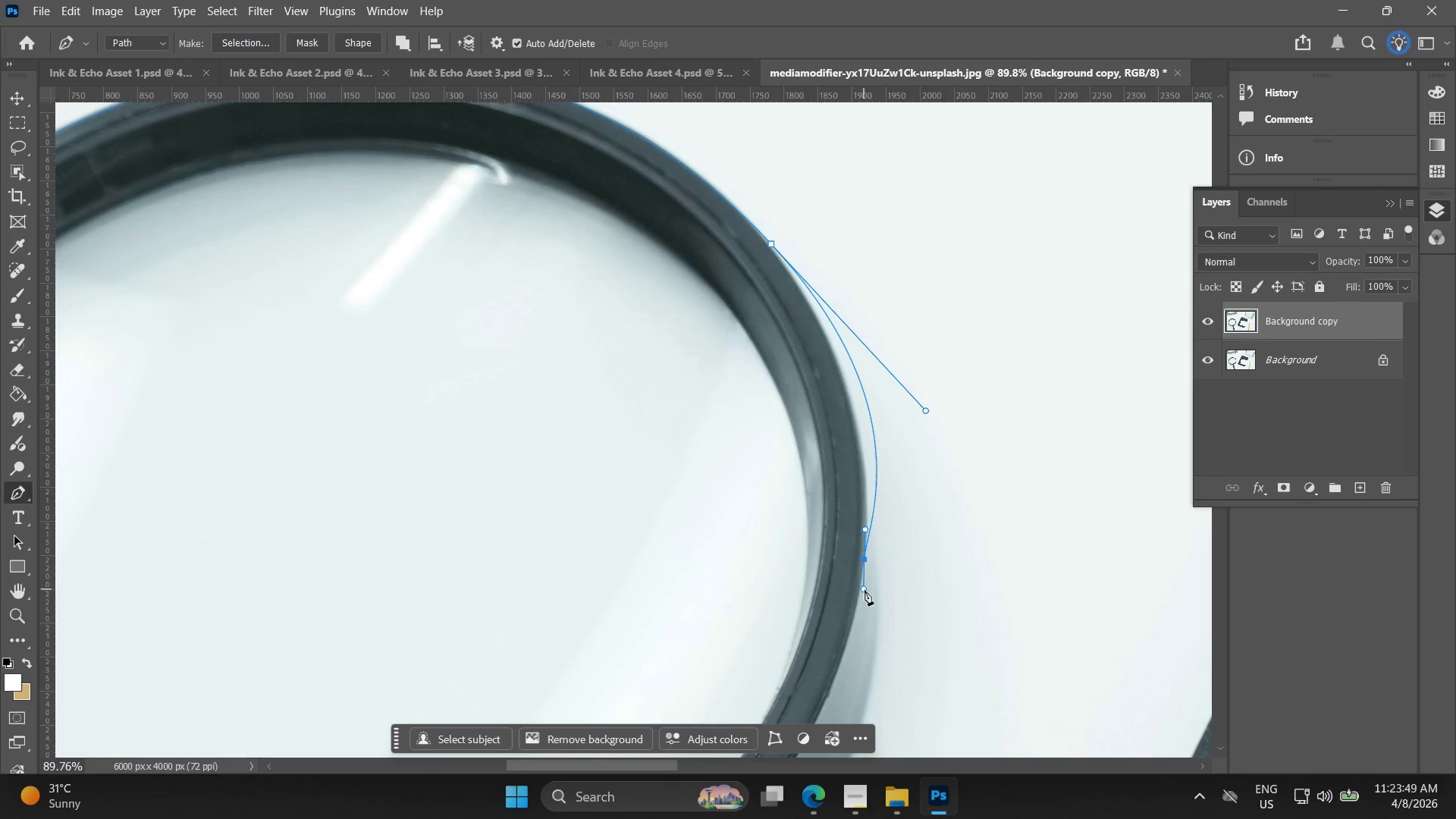 
key(Control+ControlLeft)
 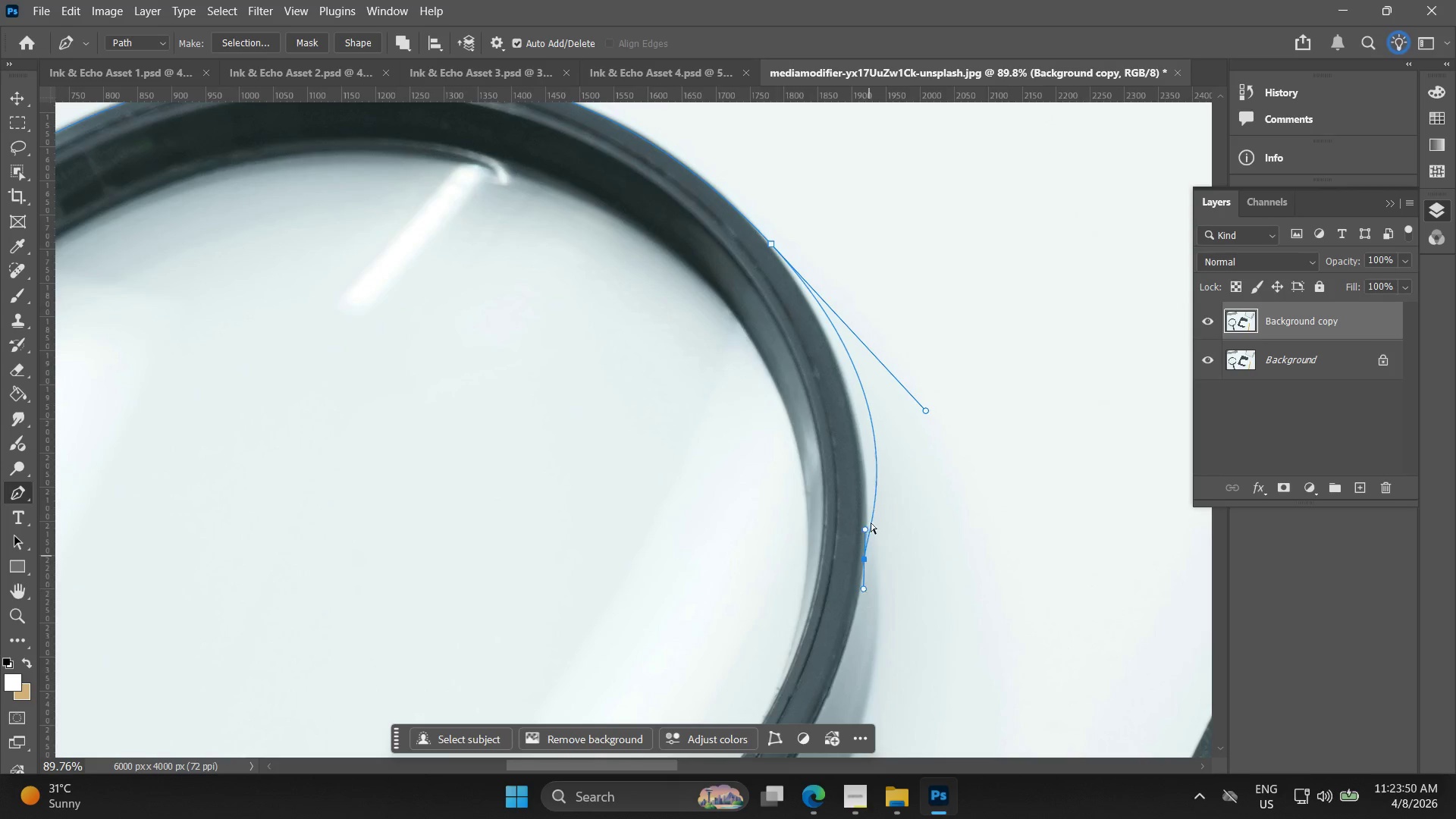 
key(Control+Z)
 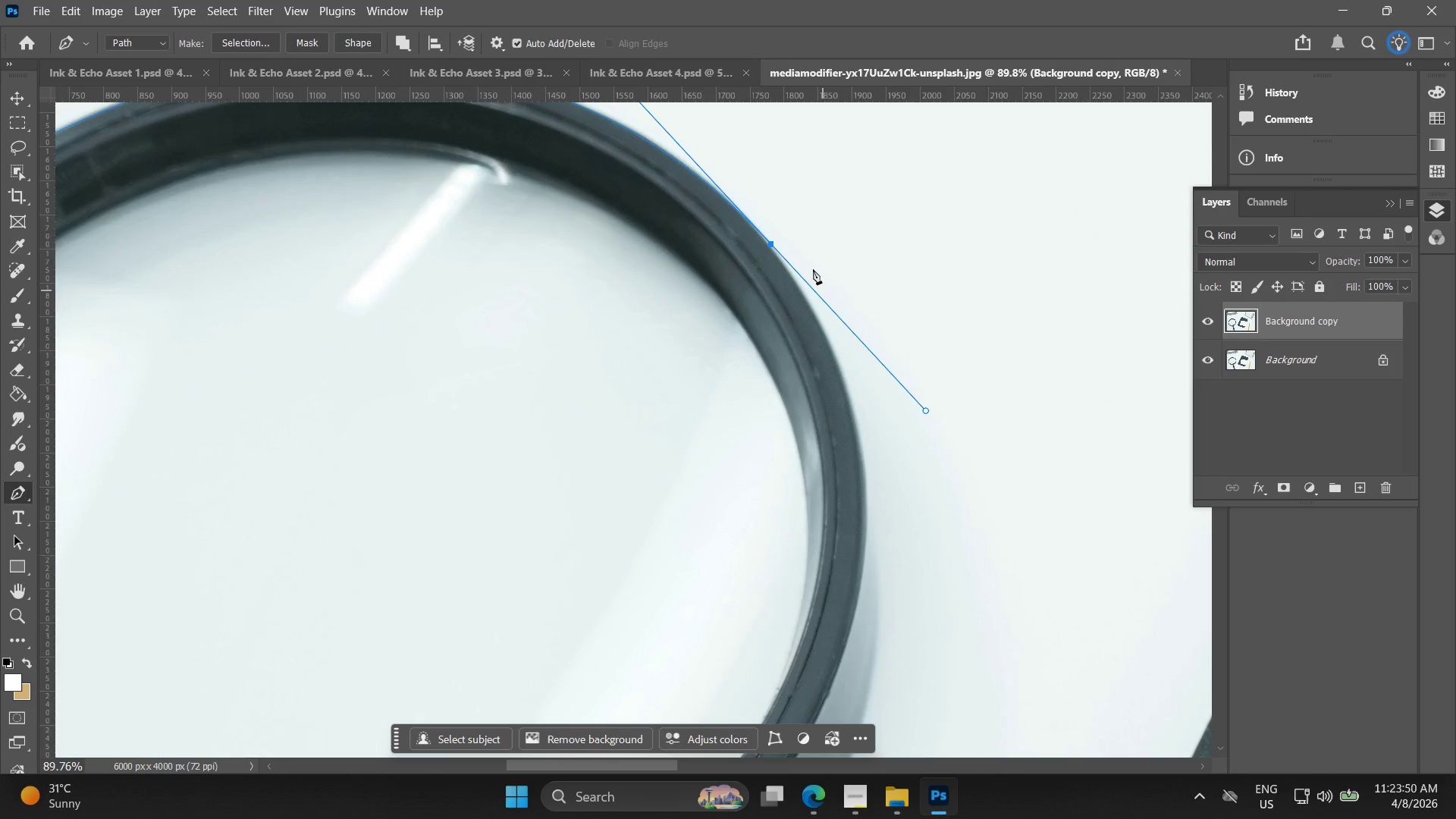 
hold_key(key=AltLeft, duration=1.11)
left_click([771, 240])
 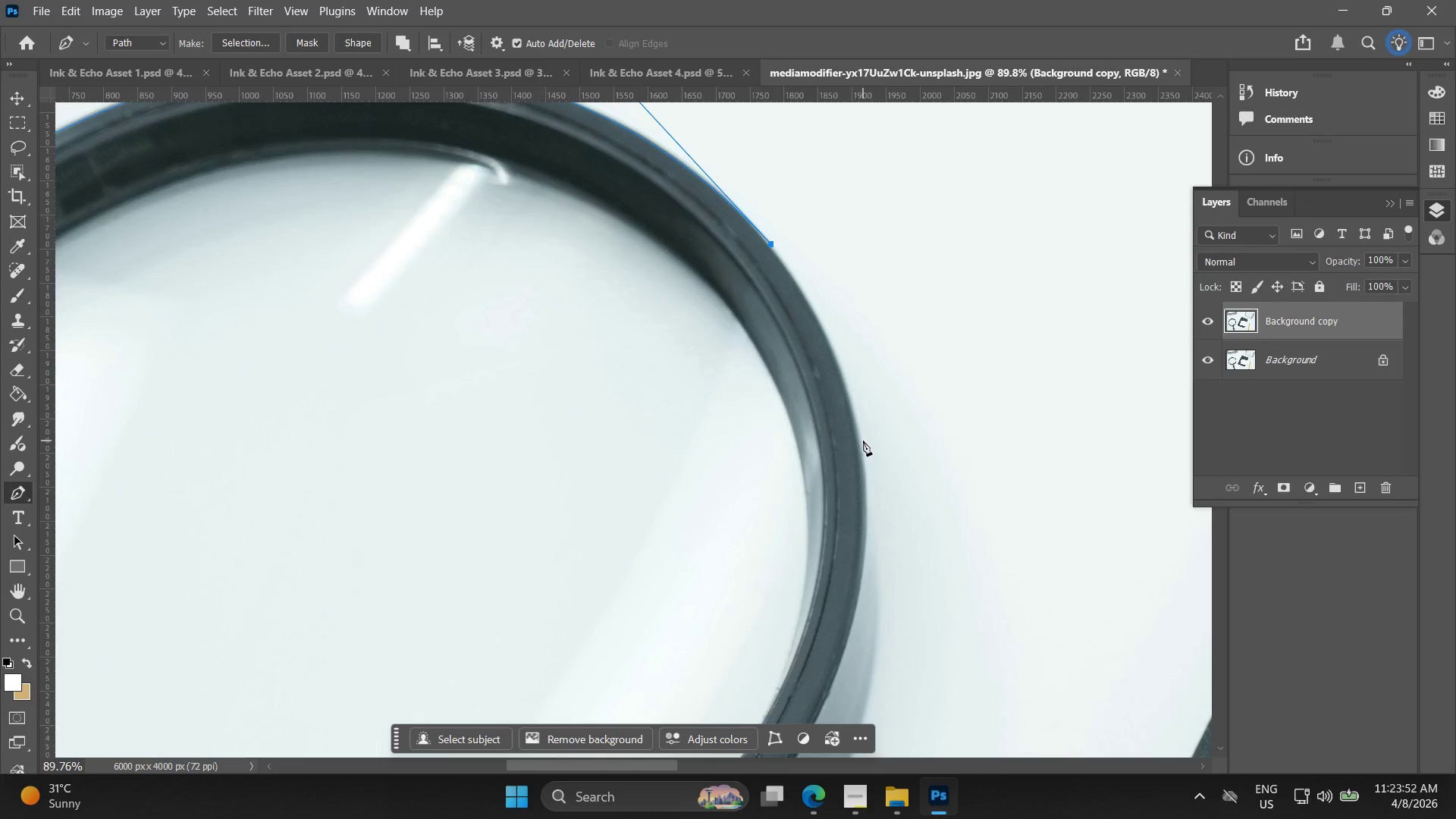 
left_click_drag(start_coordinate=[862, 446], to_coordinate=[869, 534])
 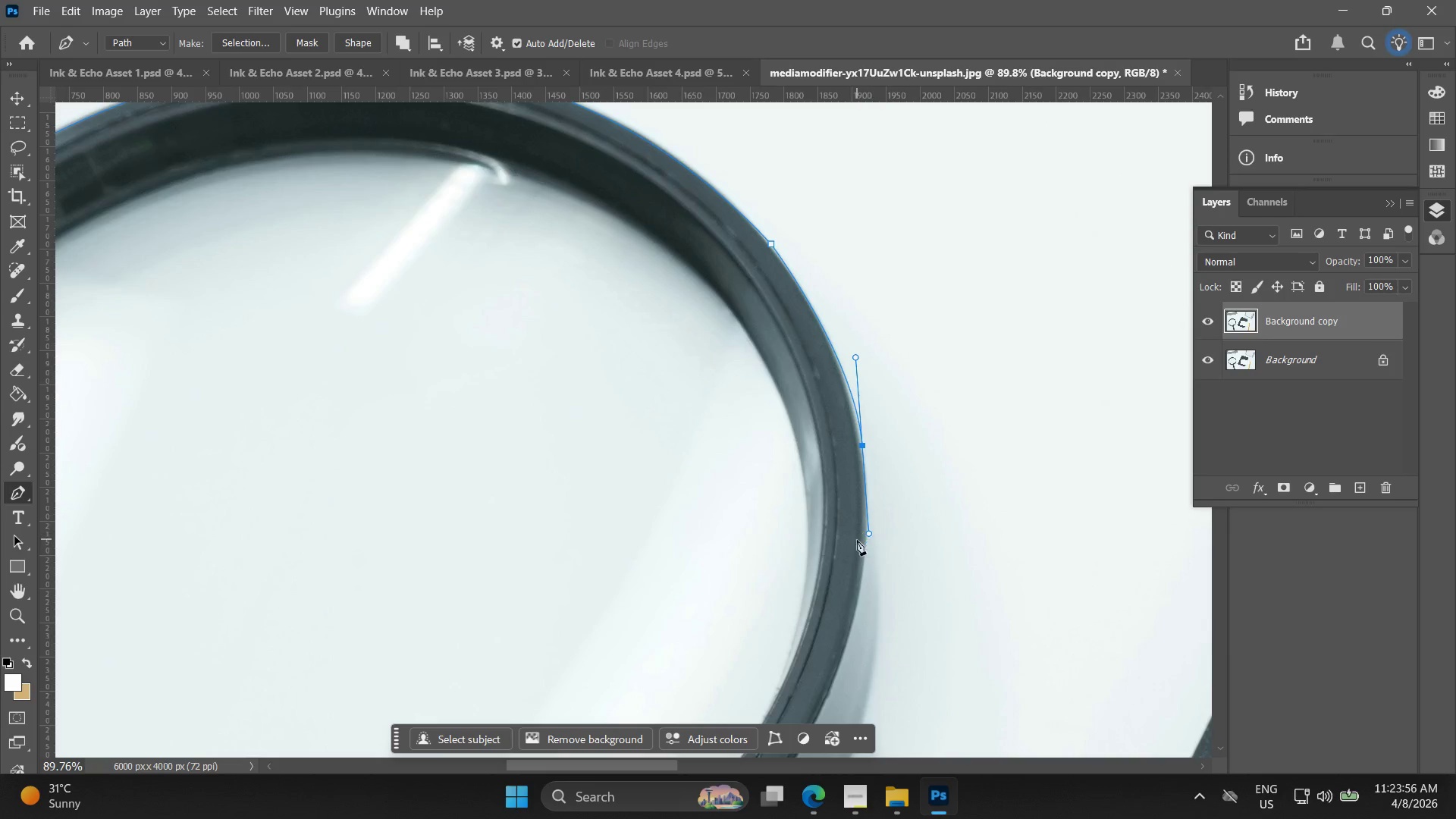 
hold_key(key=Space, duration=0.52)
 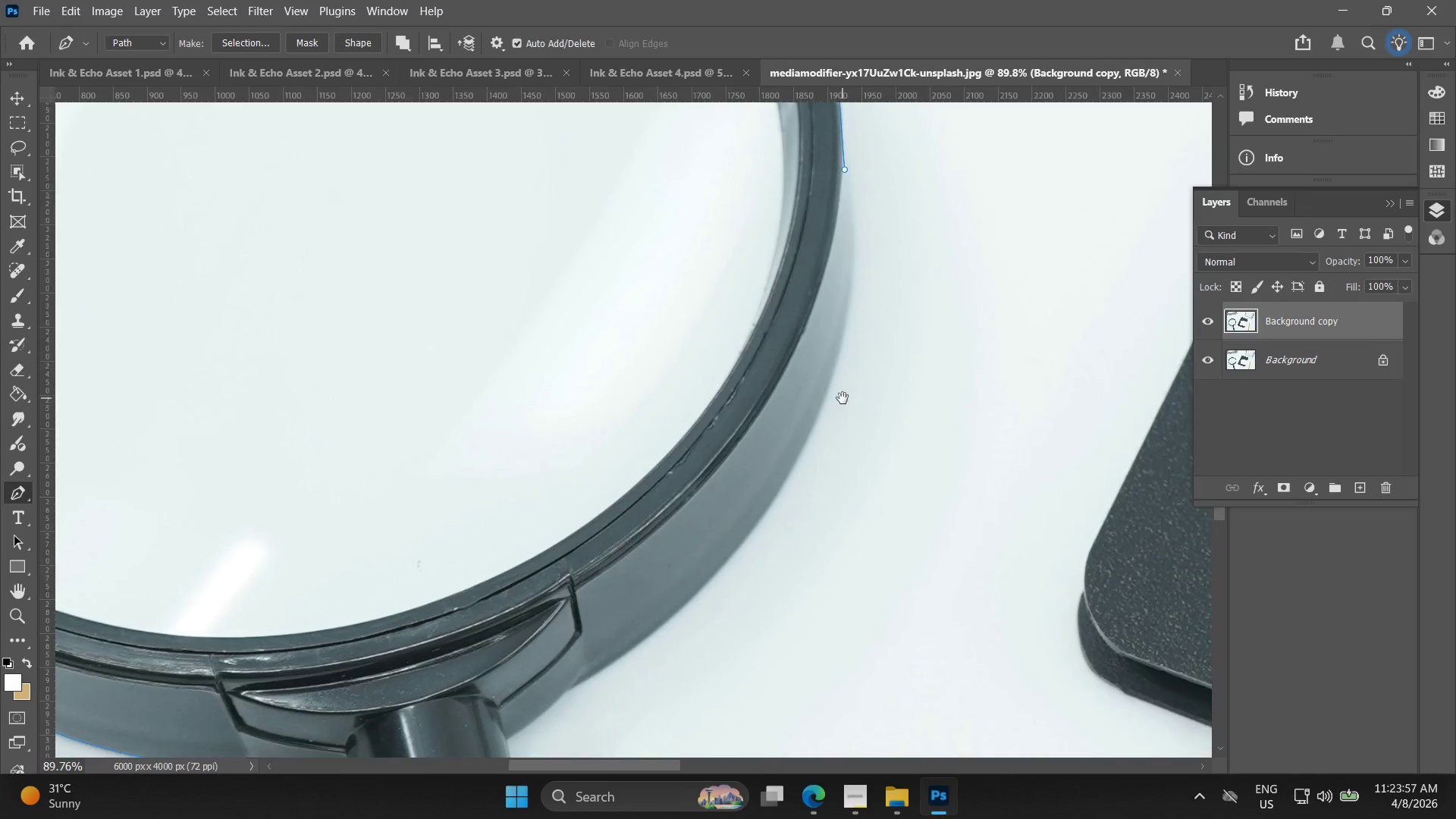 
left_click_drag(start_coordinate=[854, 538], to_coordinate=[837, 287])
 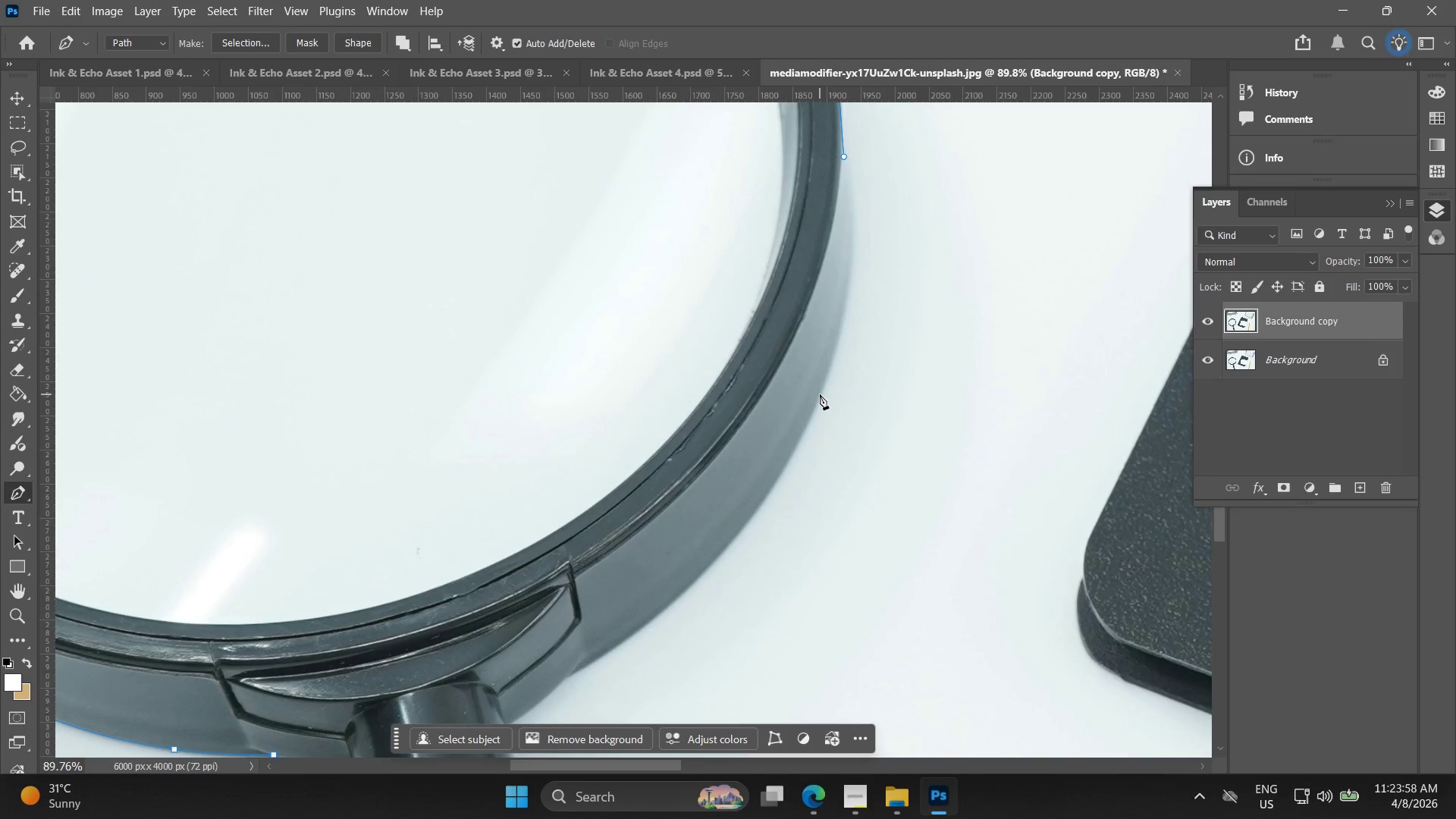 
left_click_drag(start_coordinate=[820, 394], to_coordinate=[762, 554])
 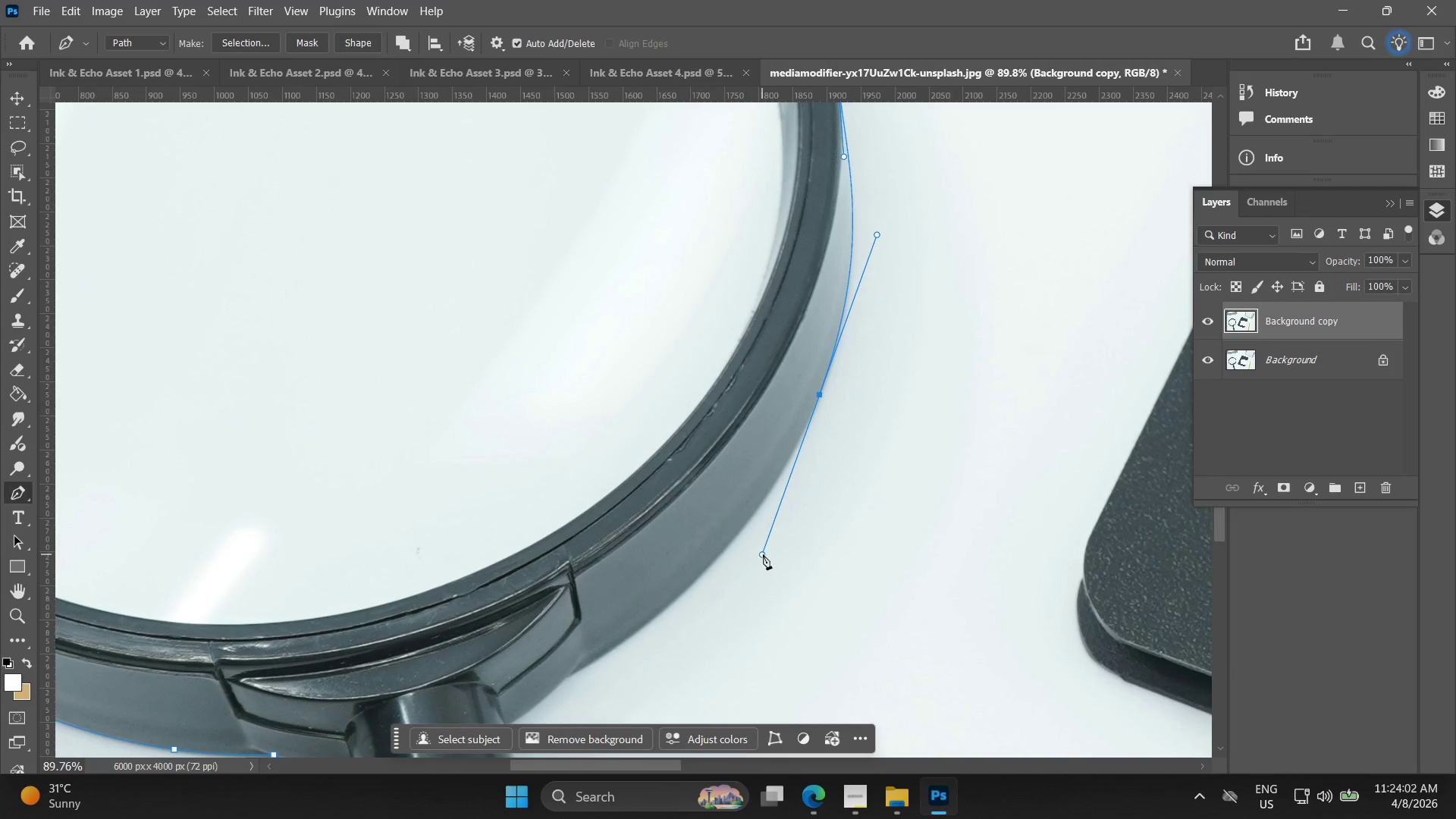 
hold_key(key=Space, duration=0.73)
 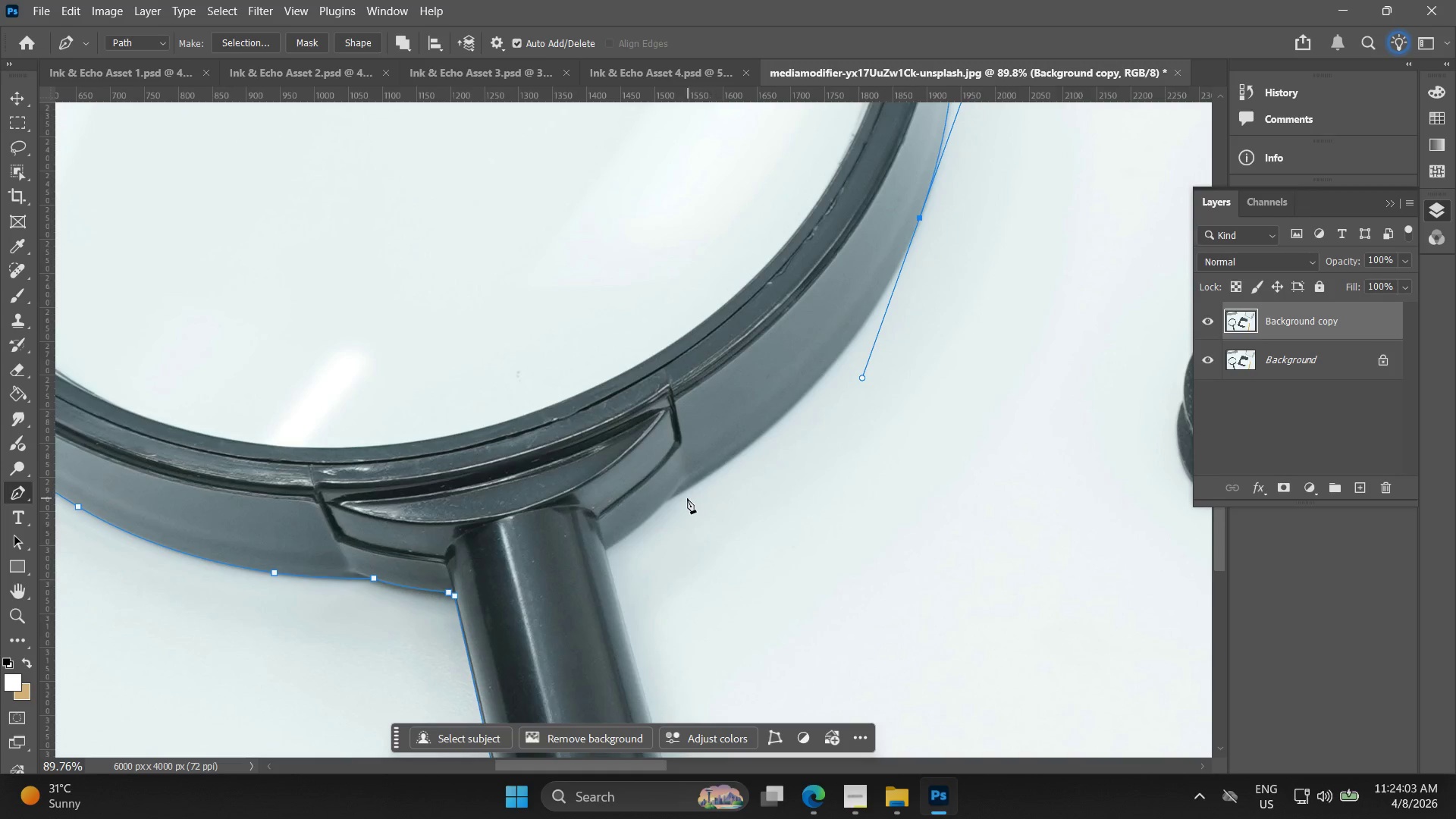 
left_click_drag(start_coordinate=[763, 538], to_coordinate=[863, 361])
 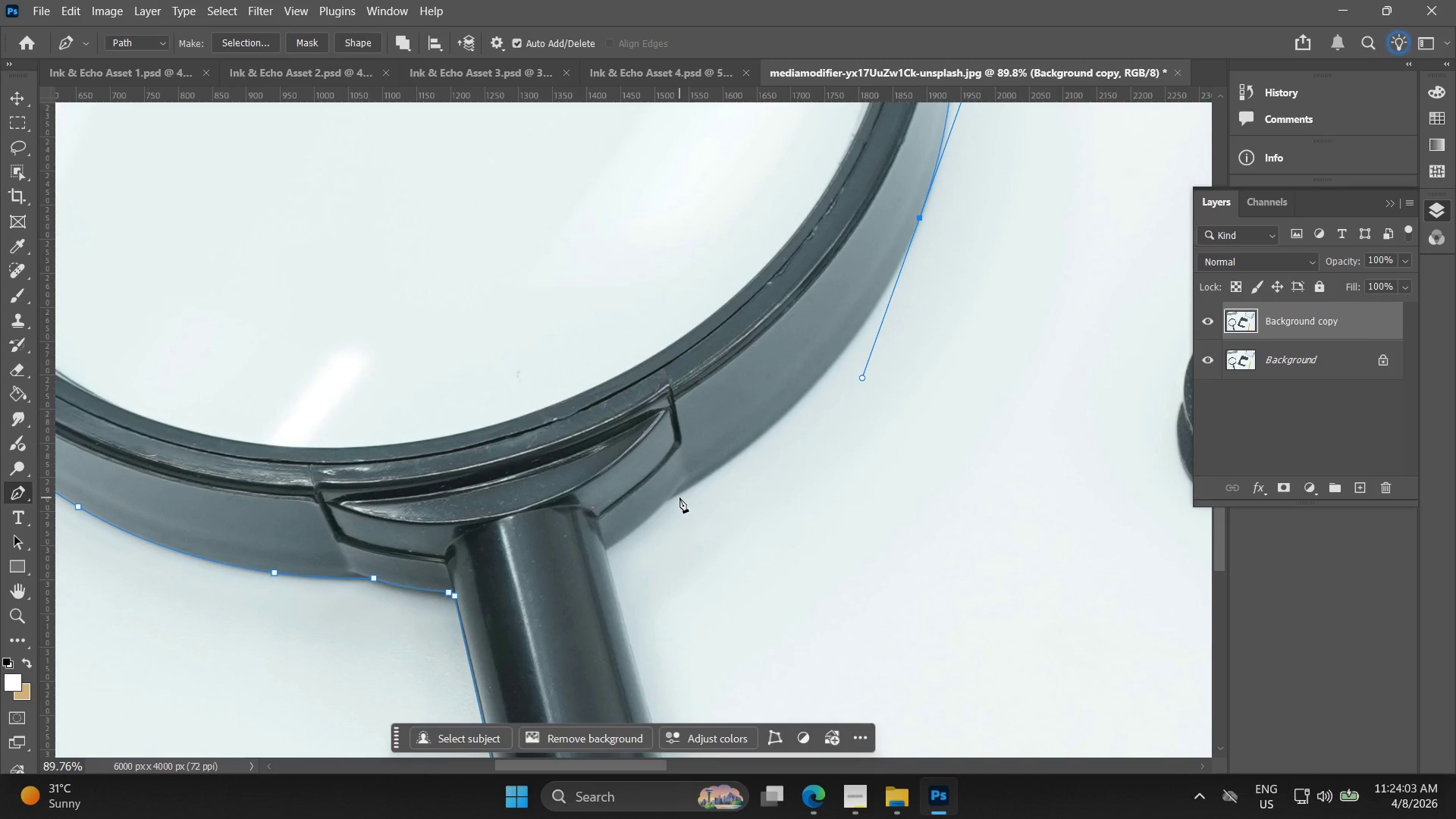 
left_click([673, 497])
 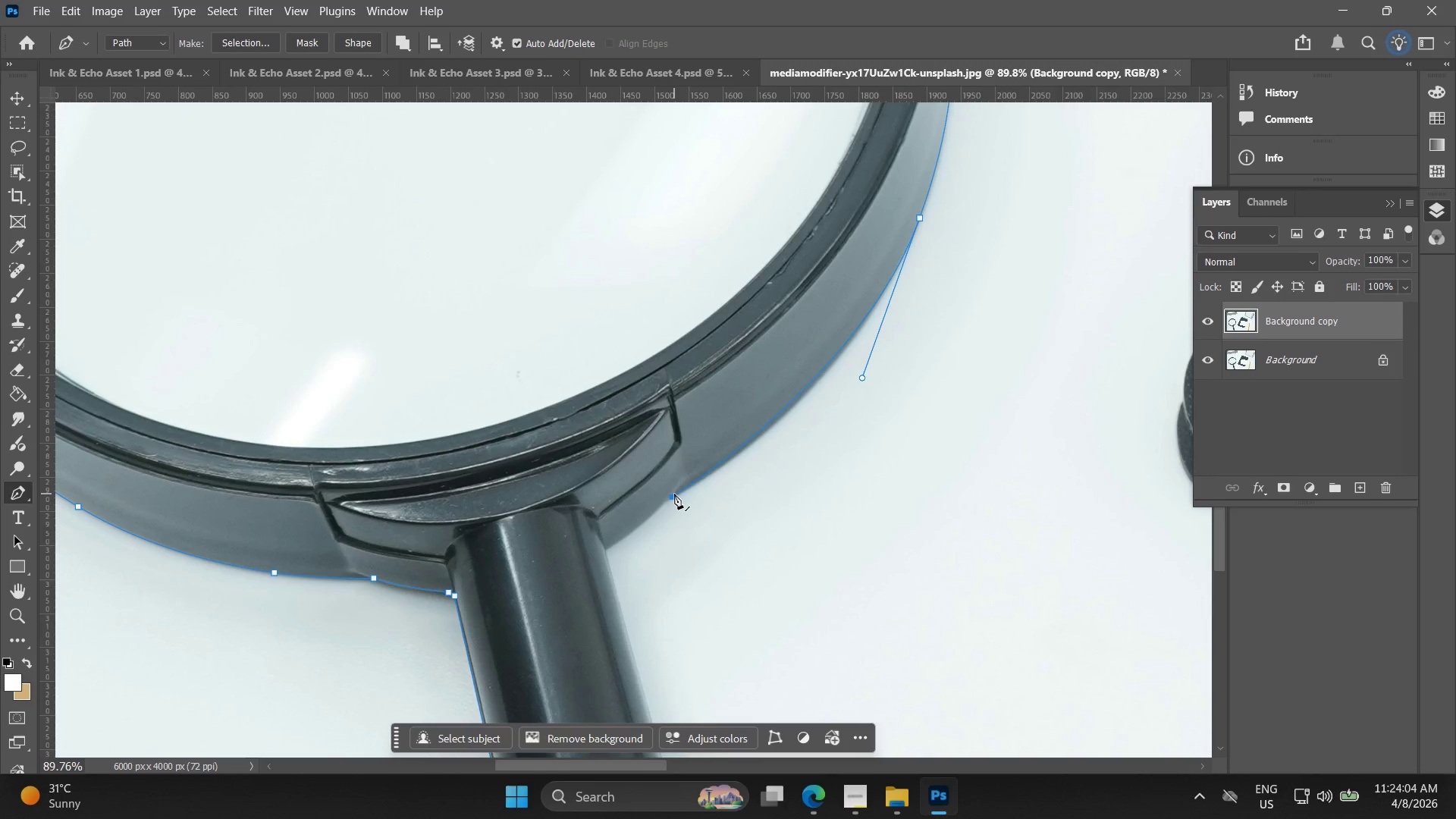 
key(Control+ControlLeft)
 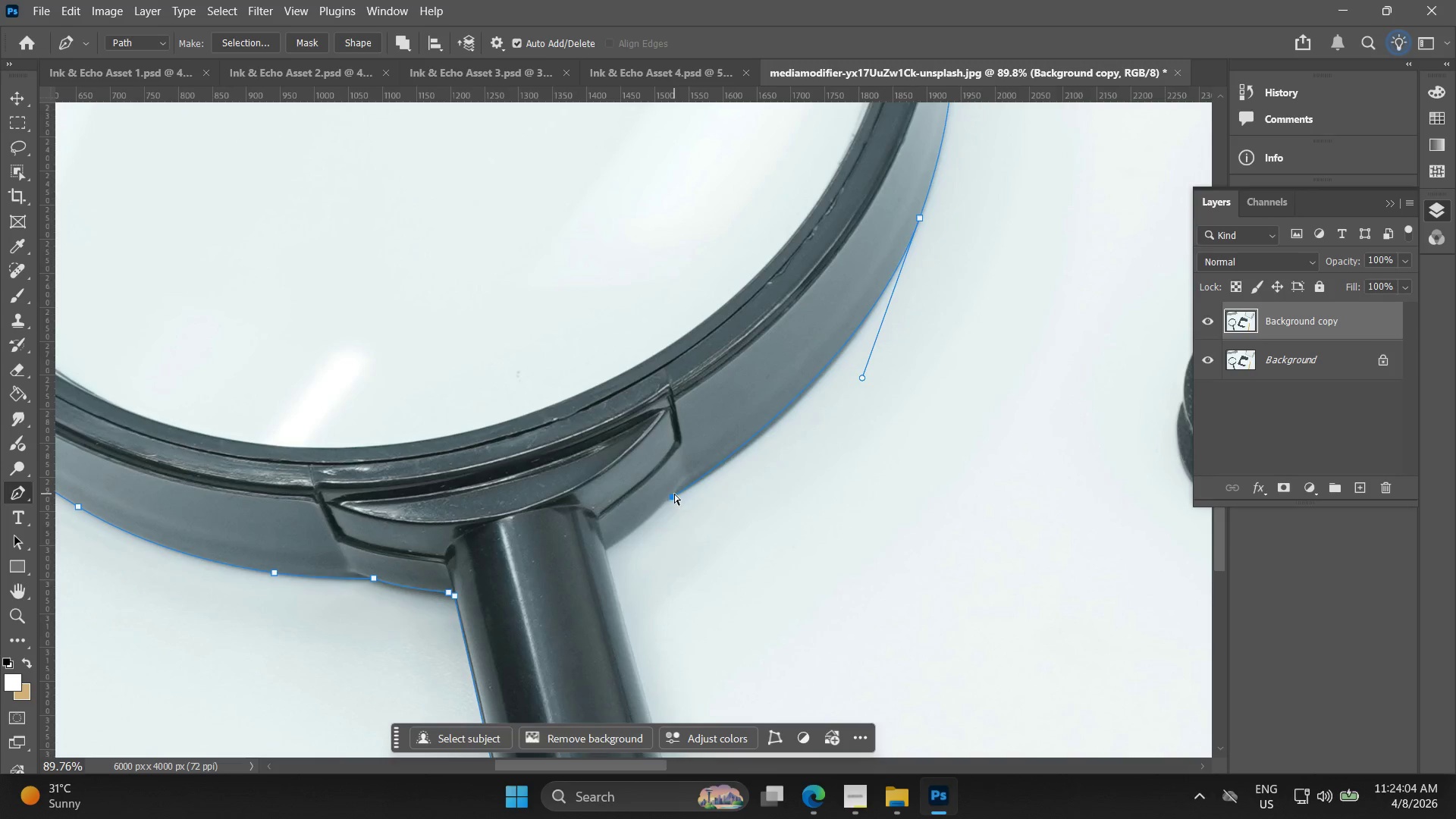 
key(Control+Z)
 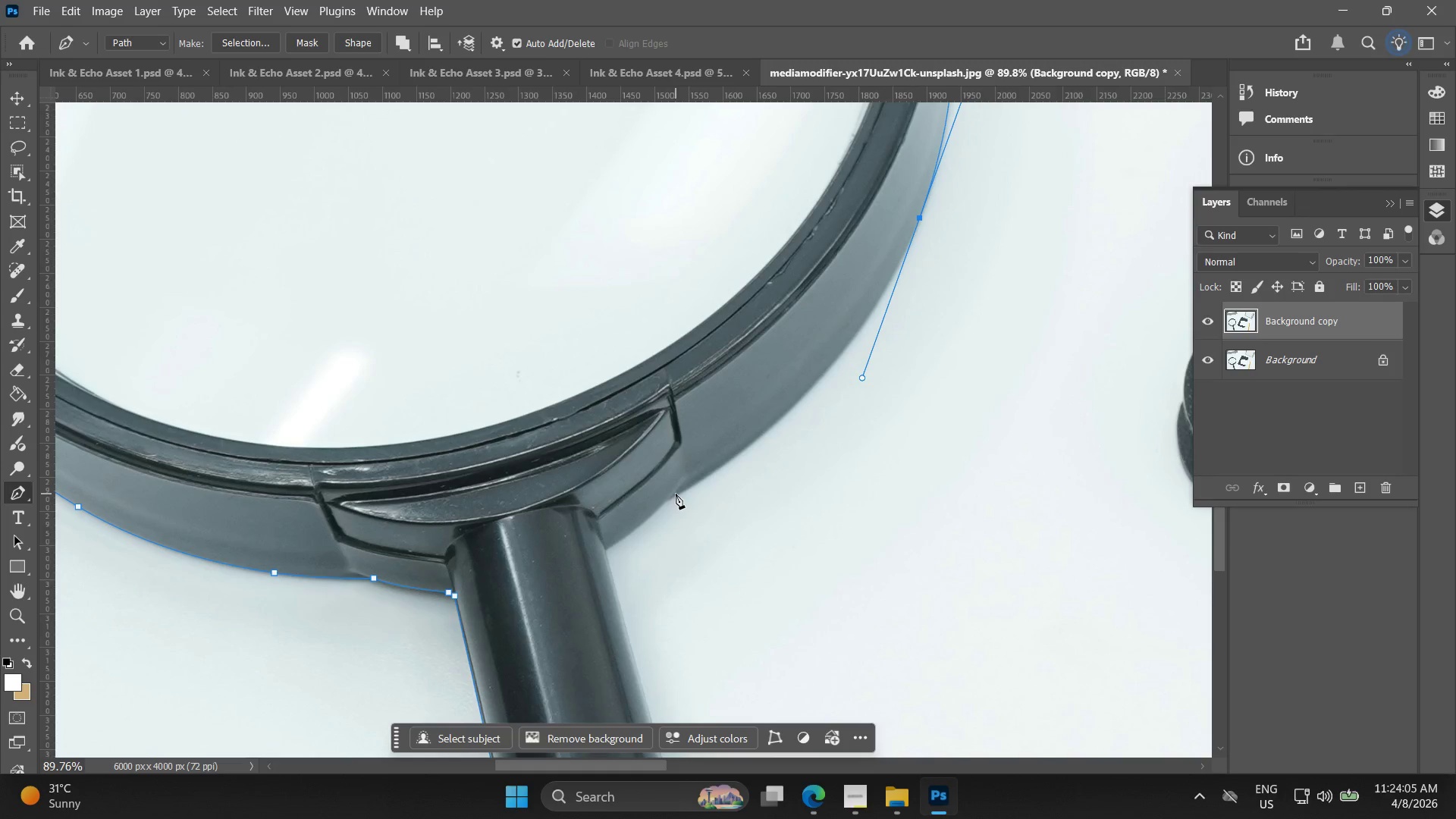 
left_click_drag(start_coordinate=[676, 494], to_coordinate=[648, 506])
 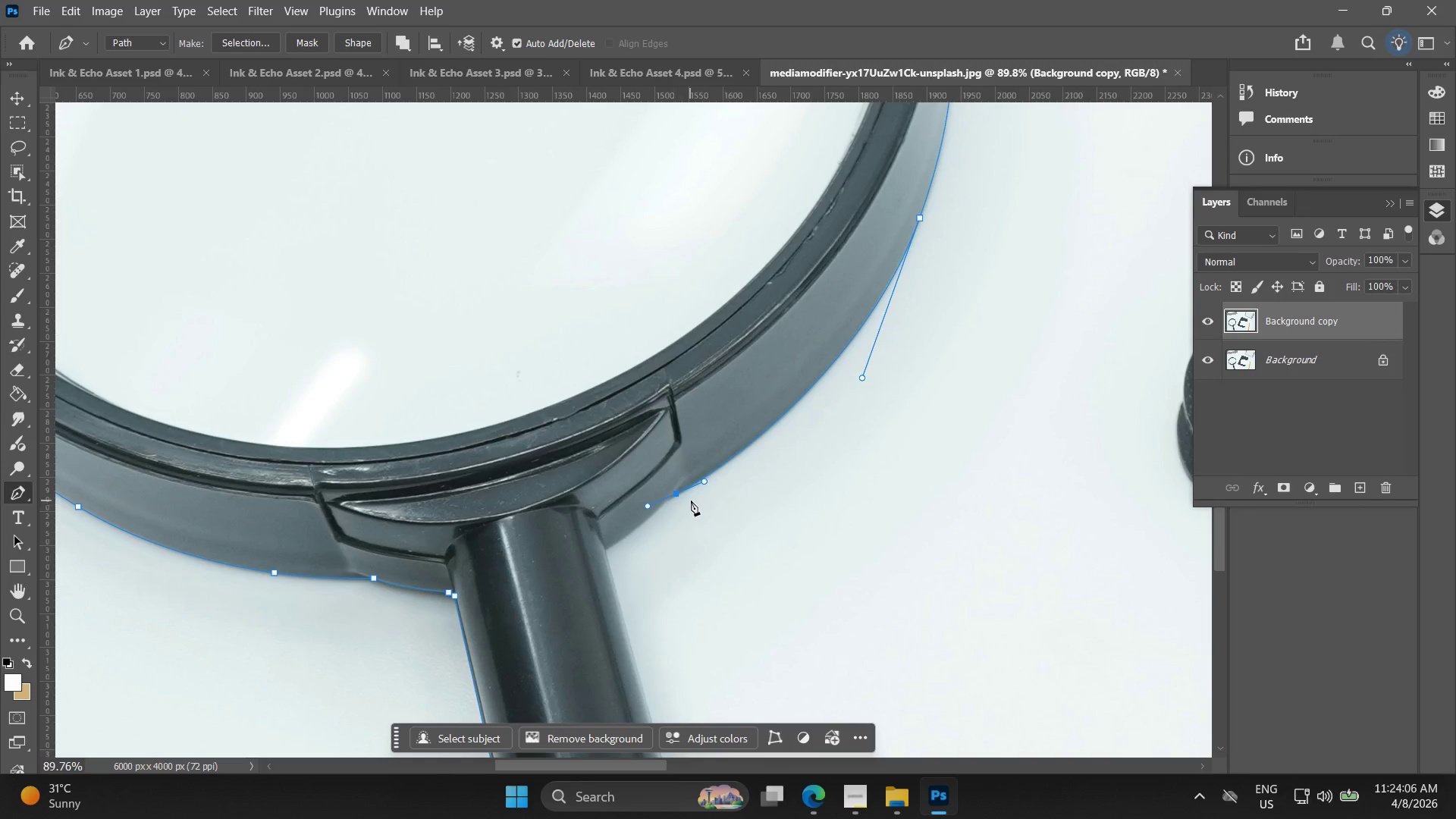 
hold_key(key=AltLeft, duration=0.77)
left_click([673, 496])
 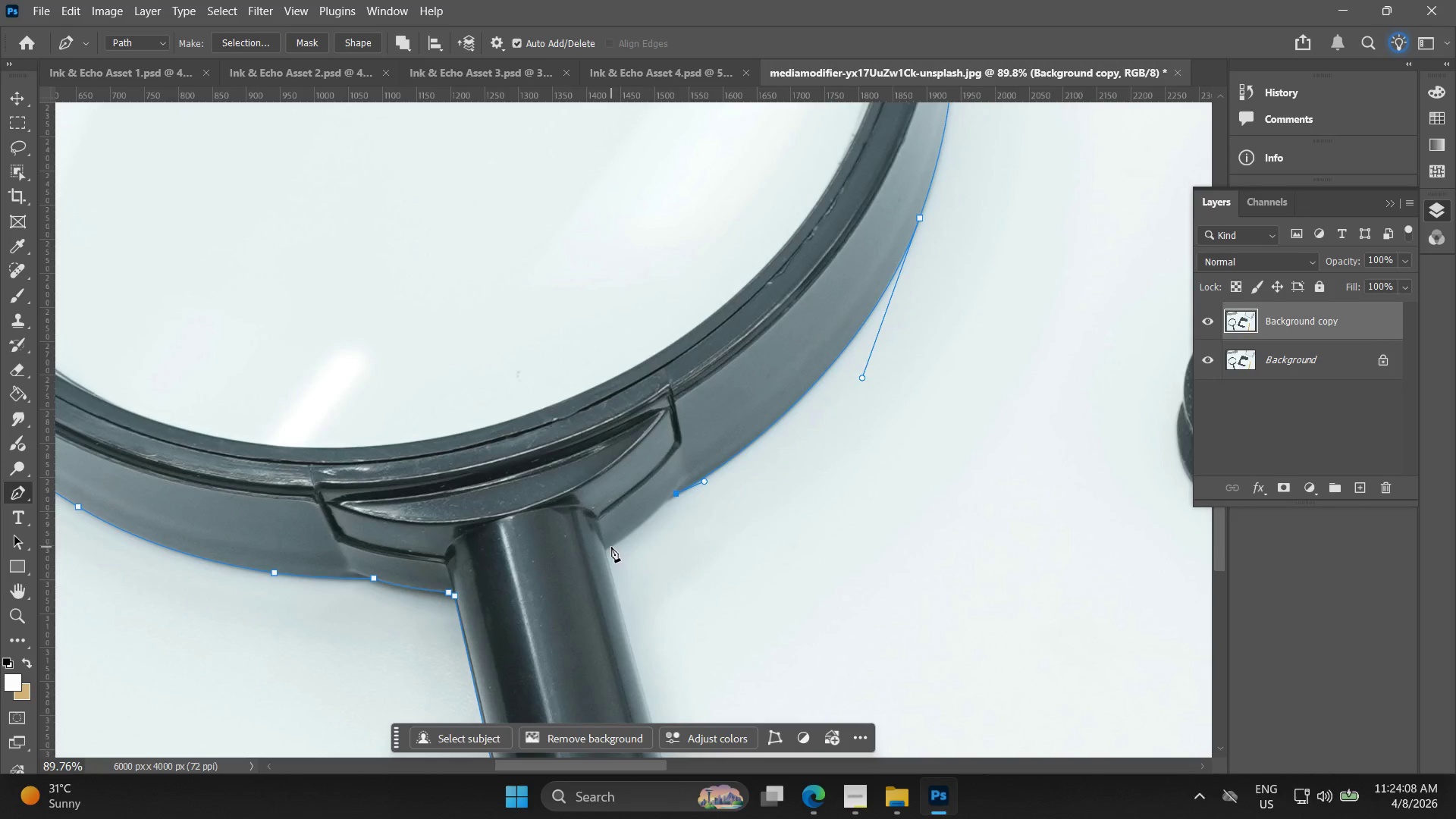 
left_click_drag(start_coordinate=[607, 549], to_coordinate=[598, 555])
 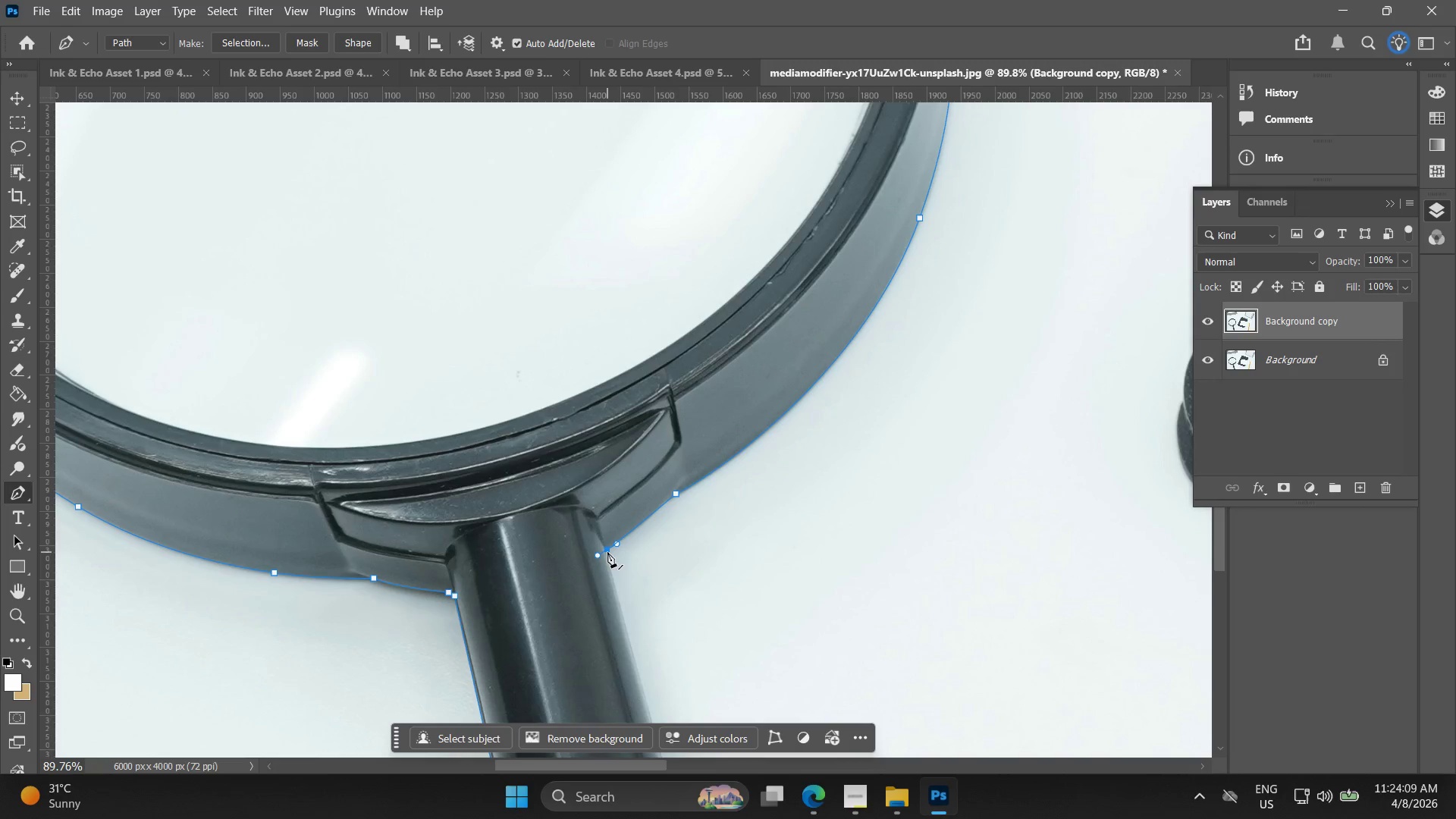 
hold_key(key=AltLeft, duration=0.56)
left_click([607, 552])
 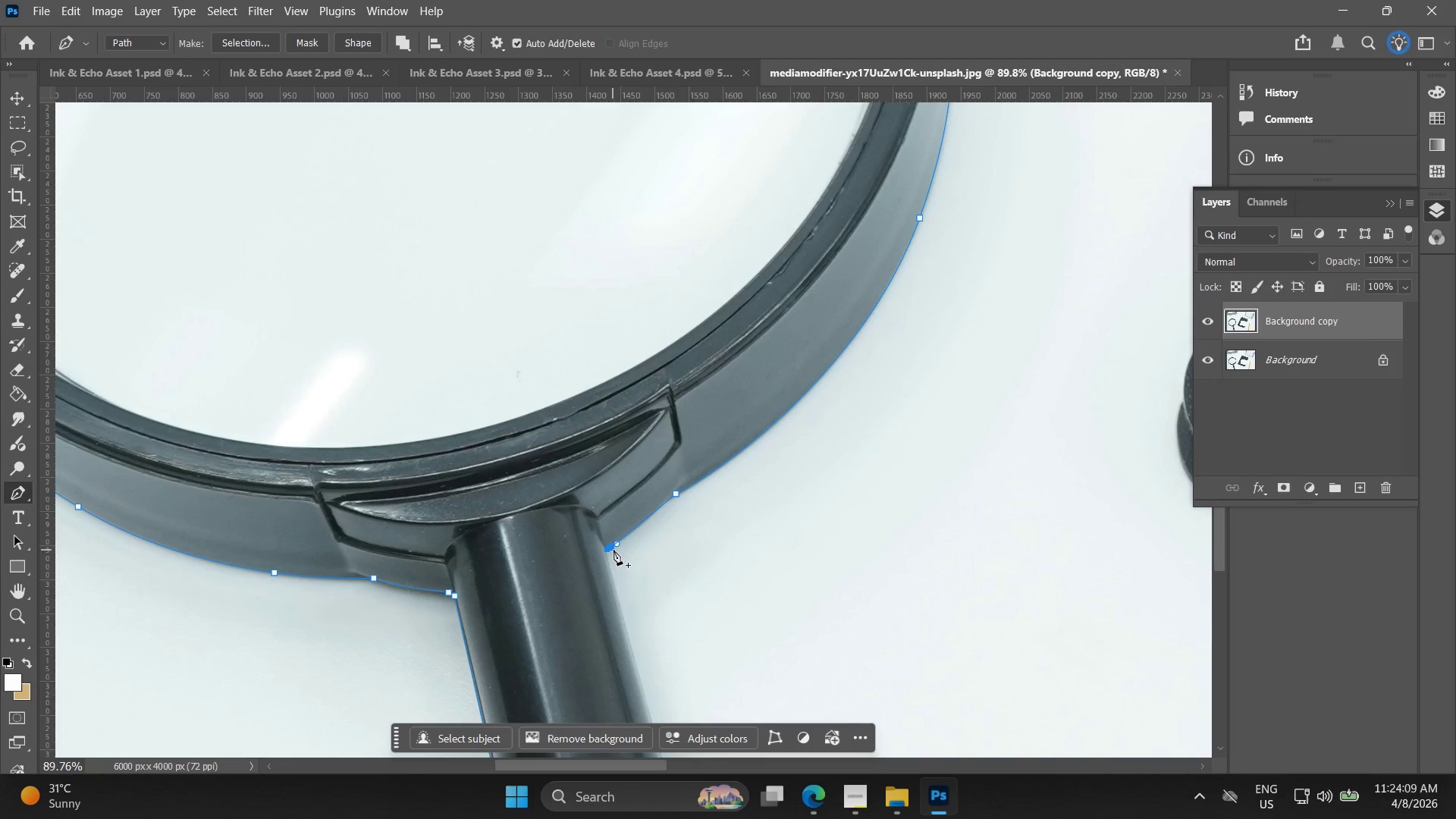 
key(Alt+AltLeft)
 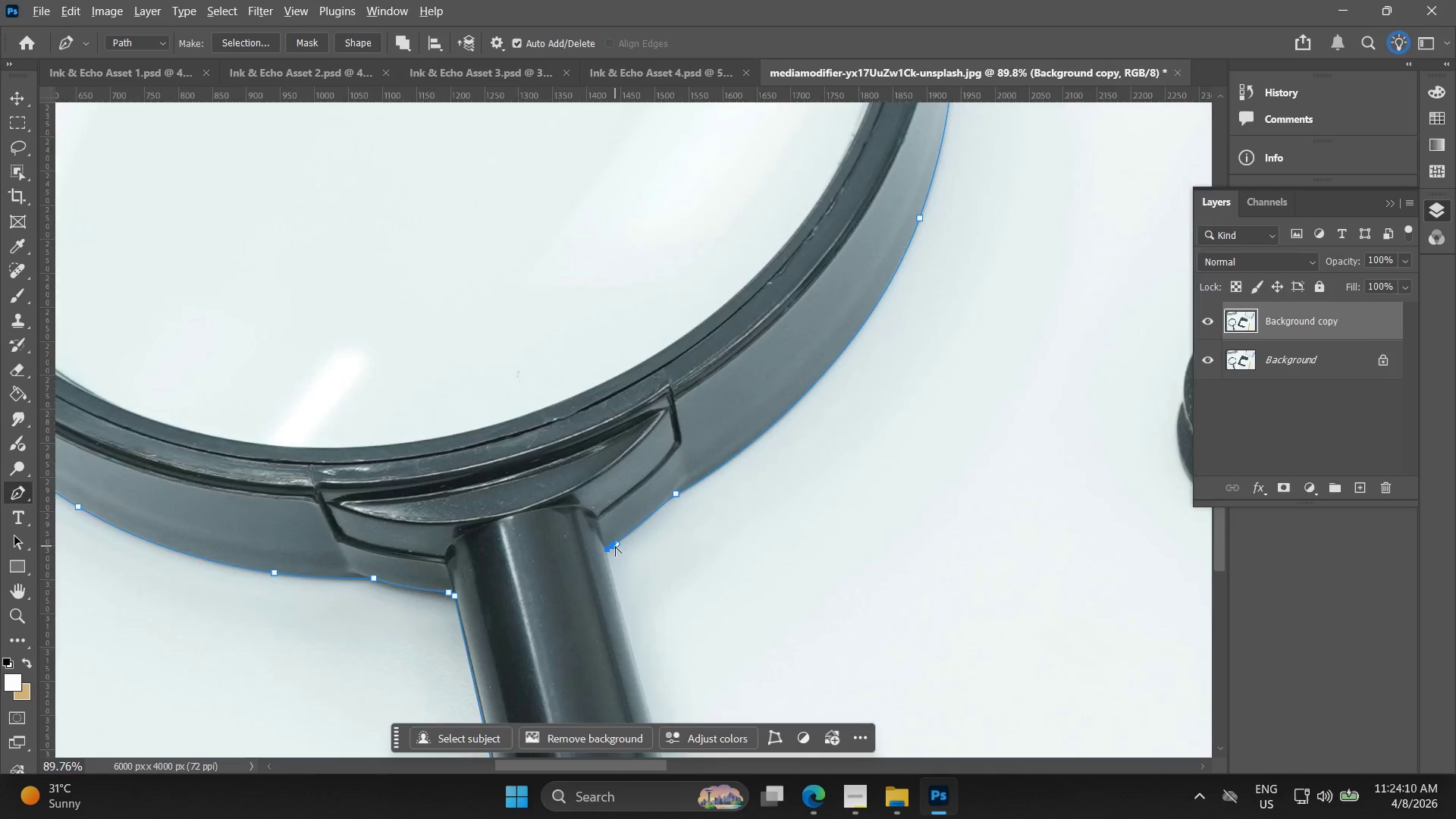 
hold_key(key=Space, duration=0.52)
 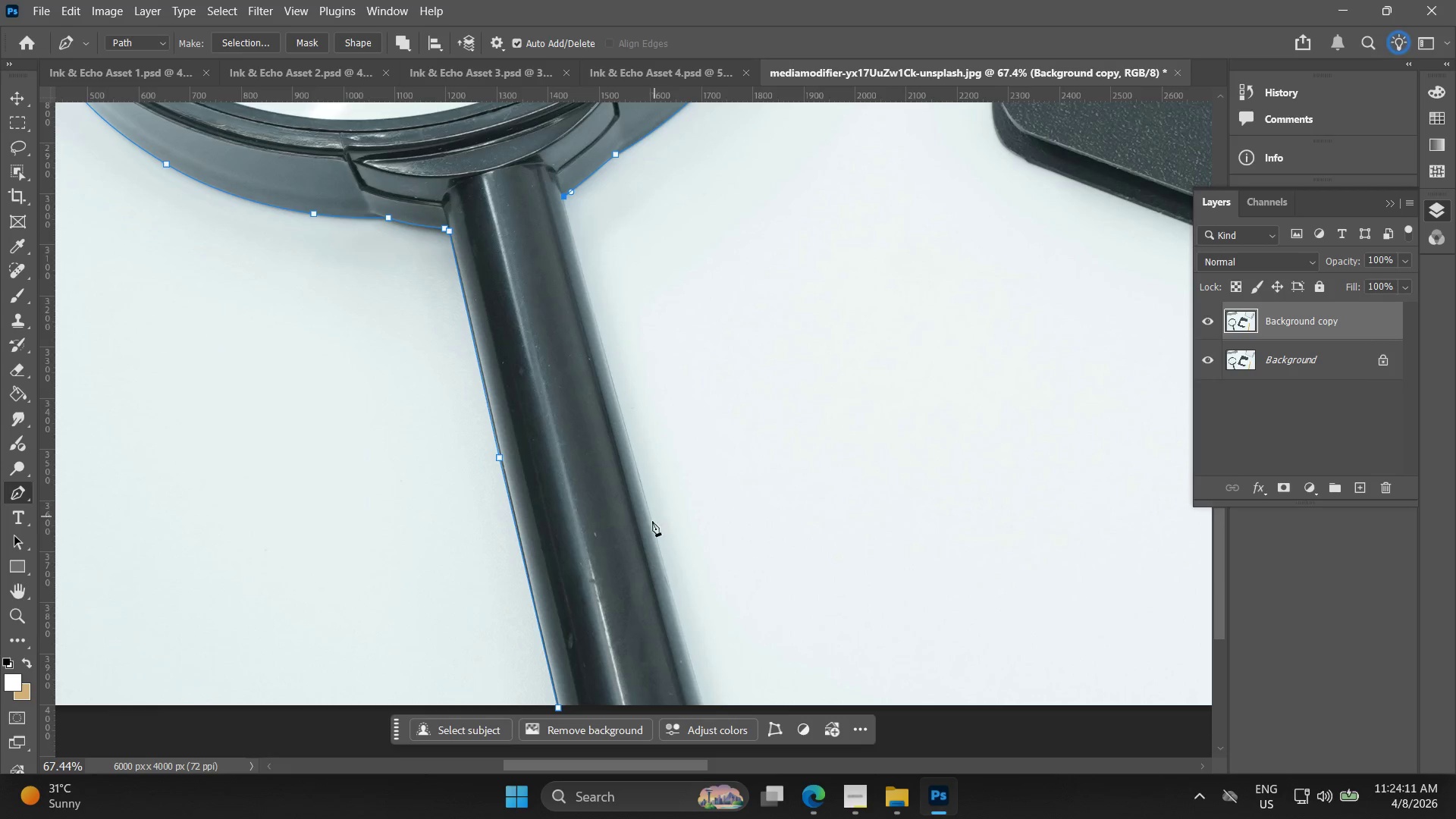 
left_click_drag(start_coordinate=[593, 563], to_coordinate=[548, 212])
 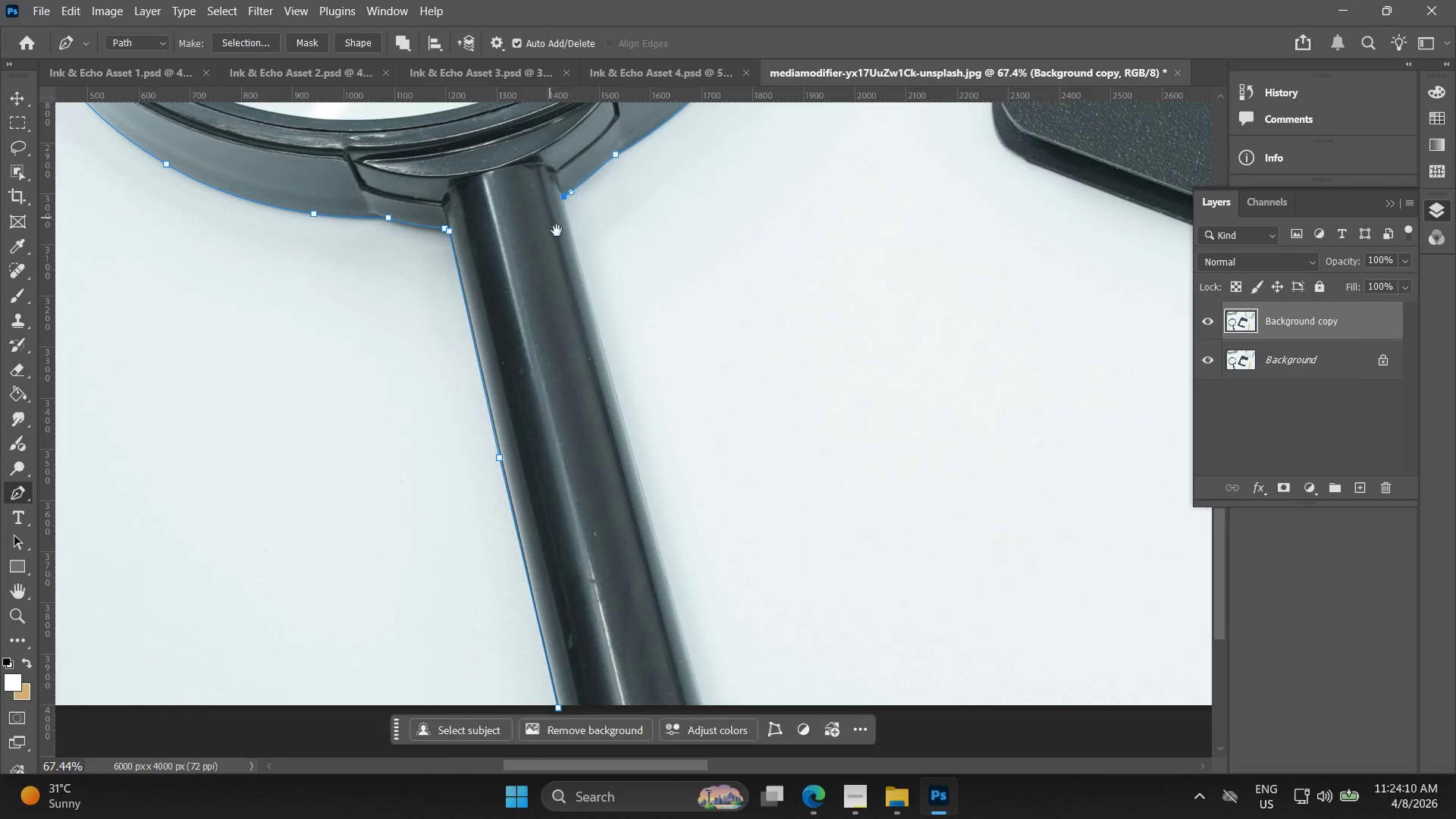 
scroll: coordinate [615, 546], scroll_direction: down, amount: 3.0
 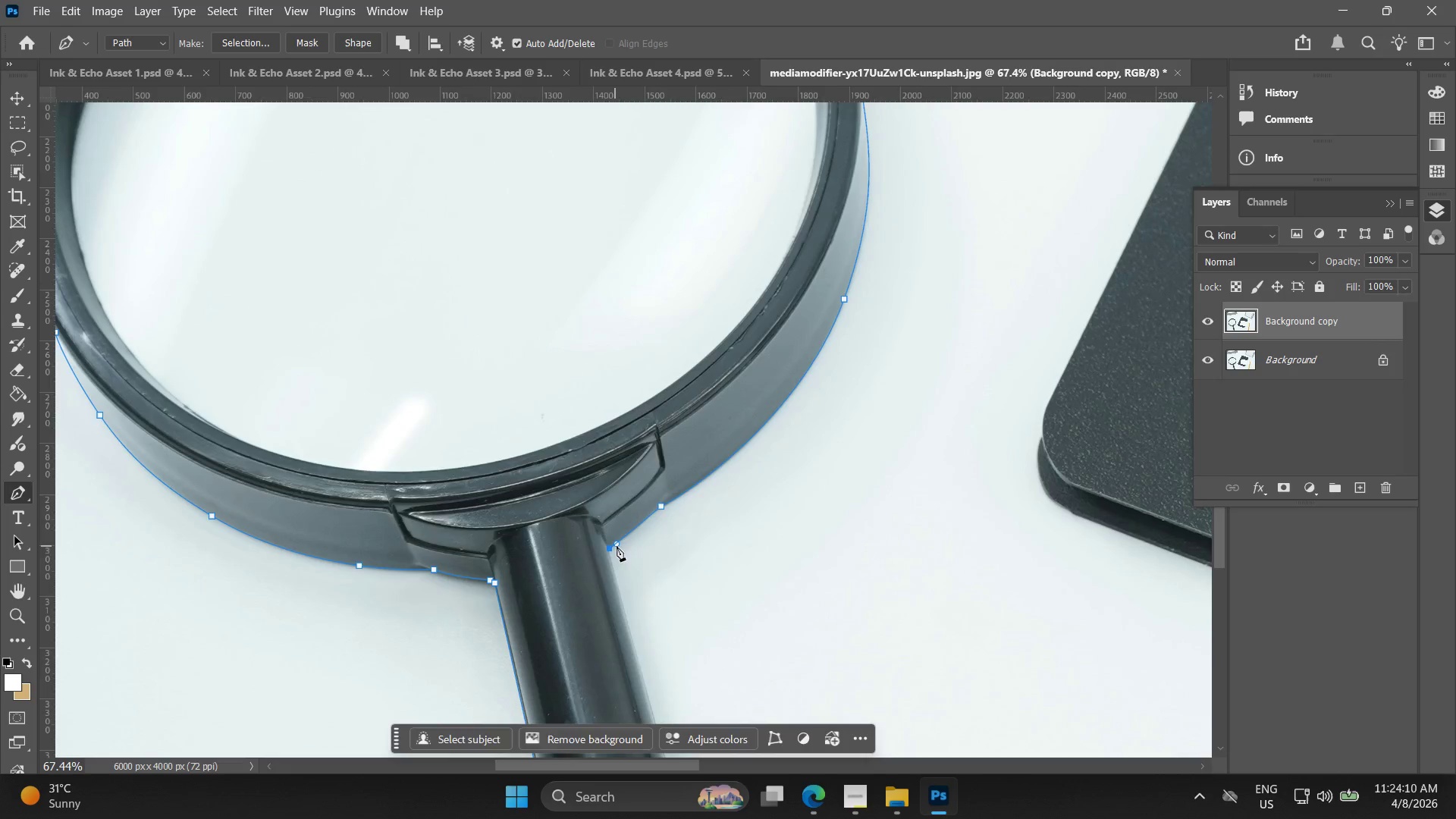 
hold_key(key=Space, duration=3.19)
 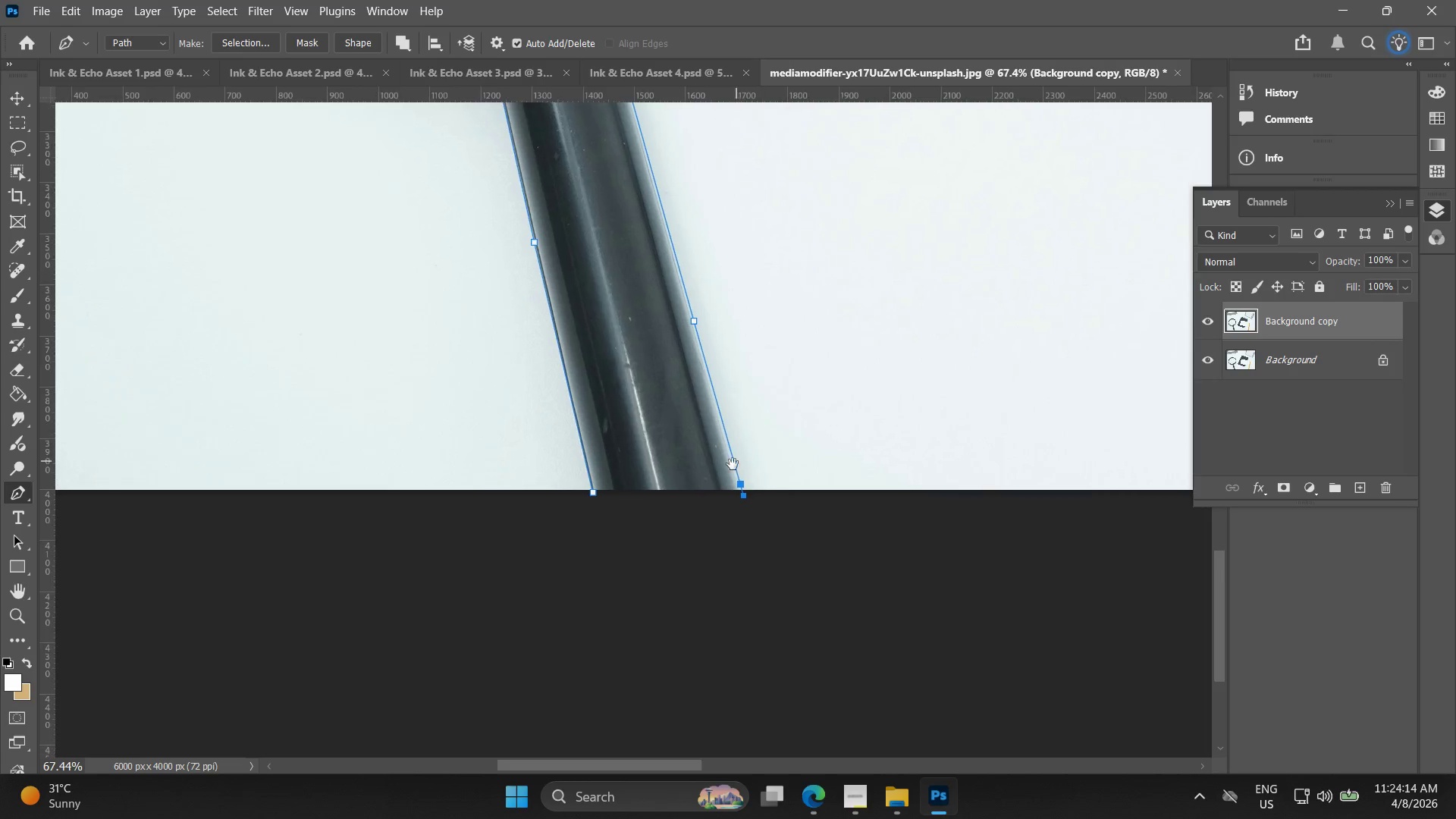 
left_click([659, 537])
 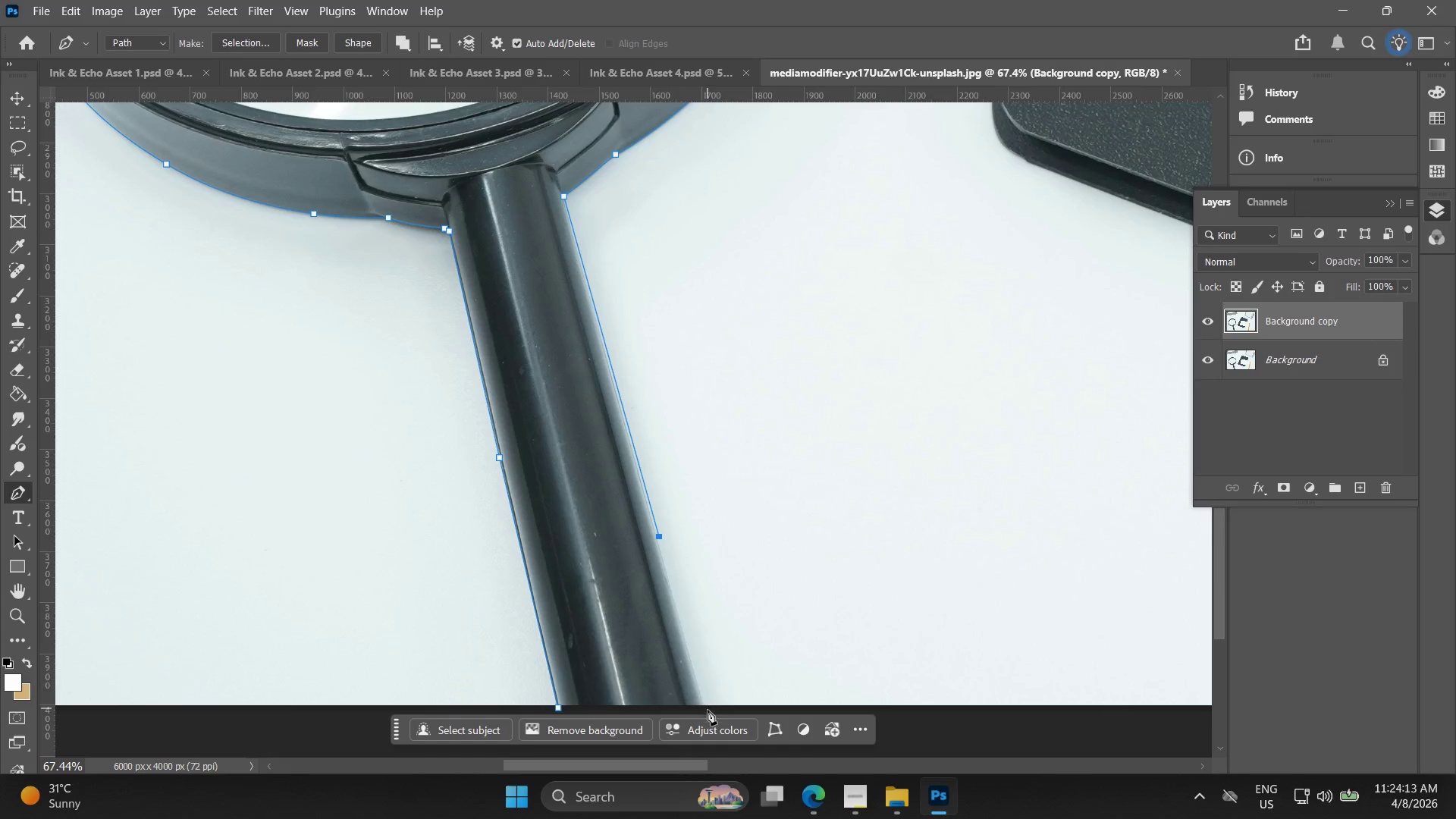 
left_click([708, 711])
 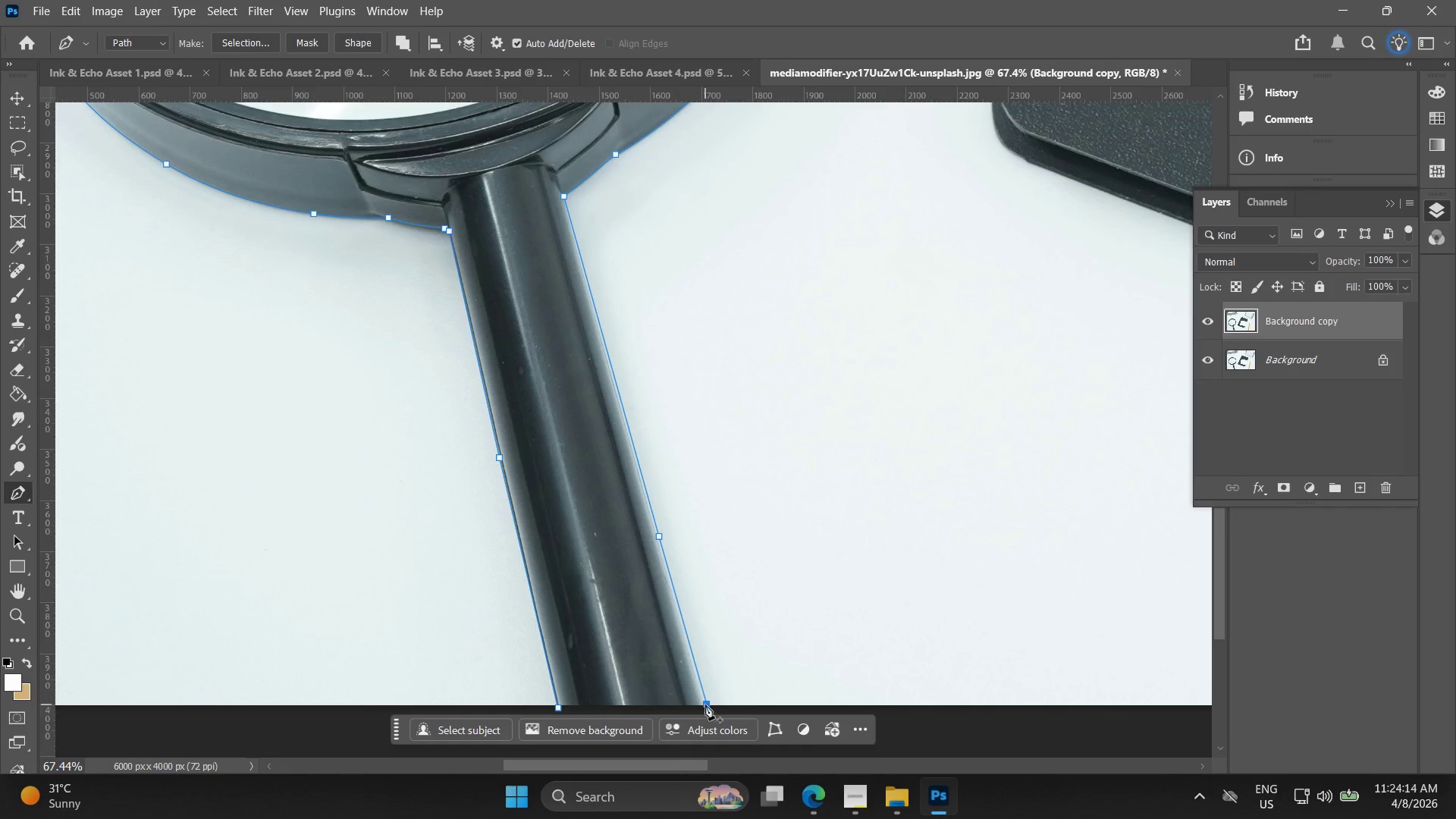 
hold_key(key=Space, duration=0.47)
 